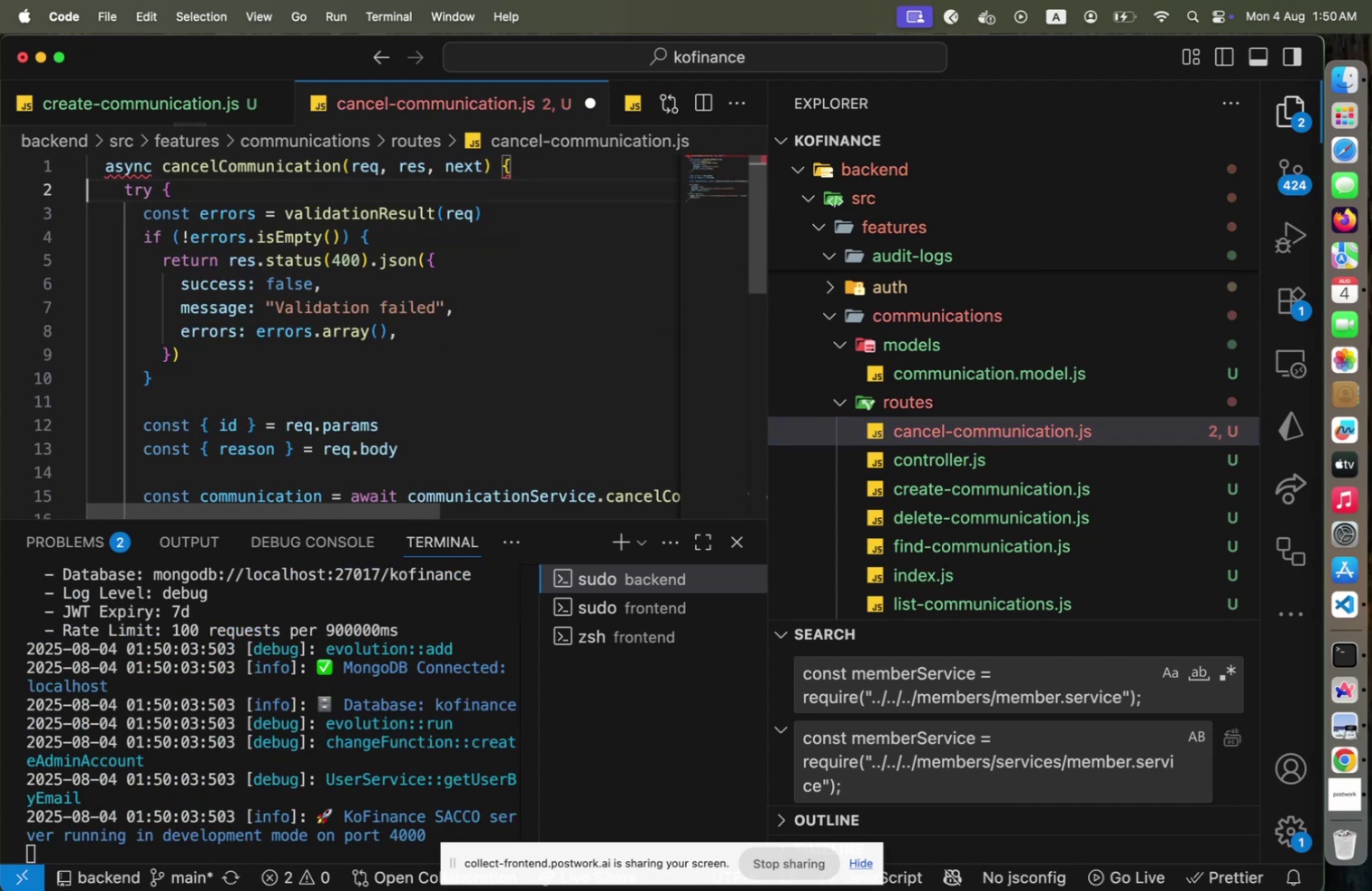 
key(Shift+End)
 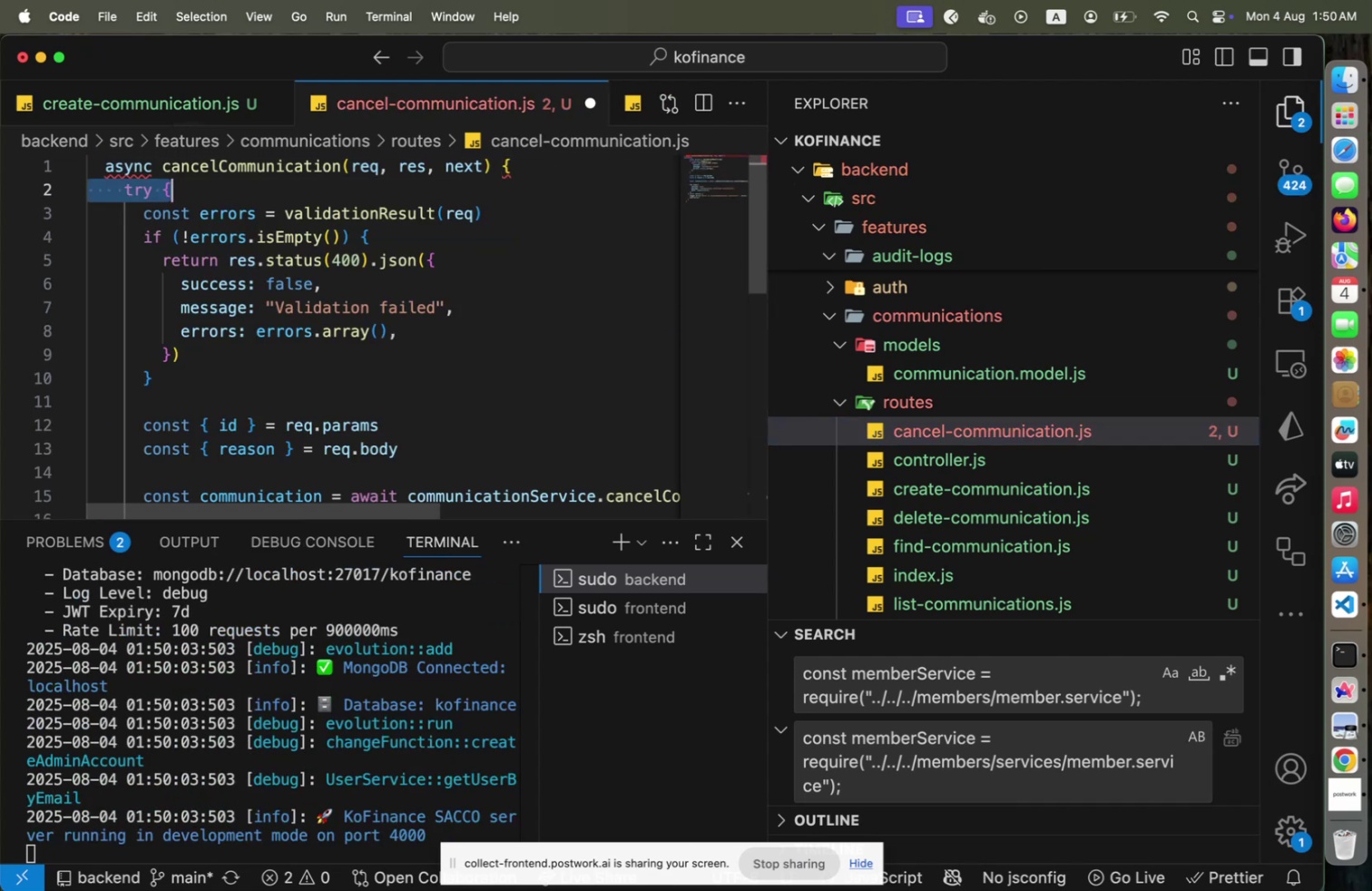 
key(Backspace)
 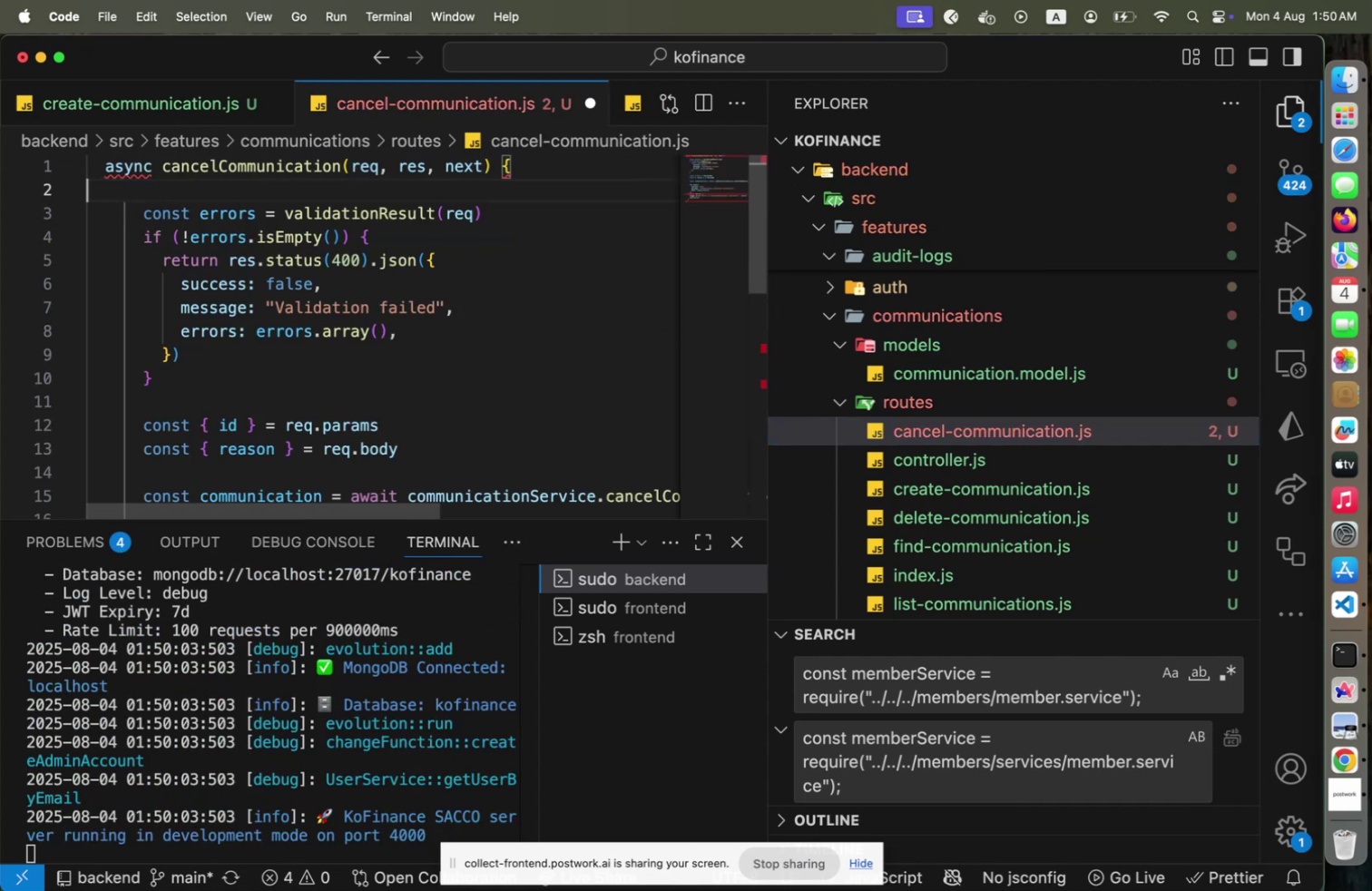 
hold_key(key=ShiftLeft, duration=1.69)
 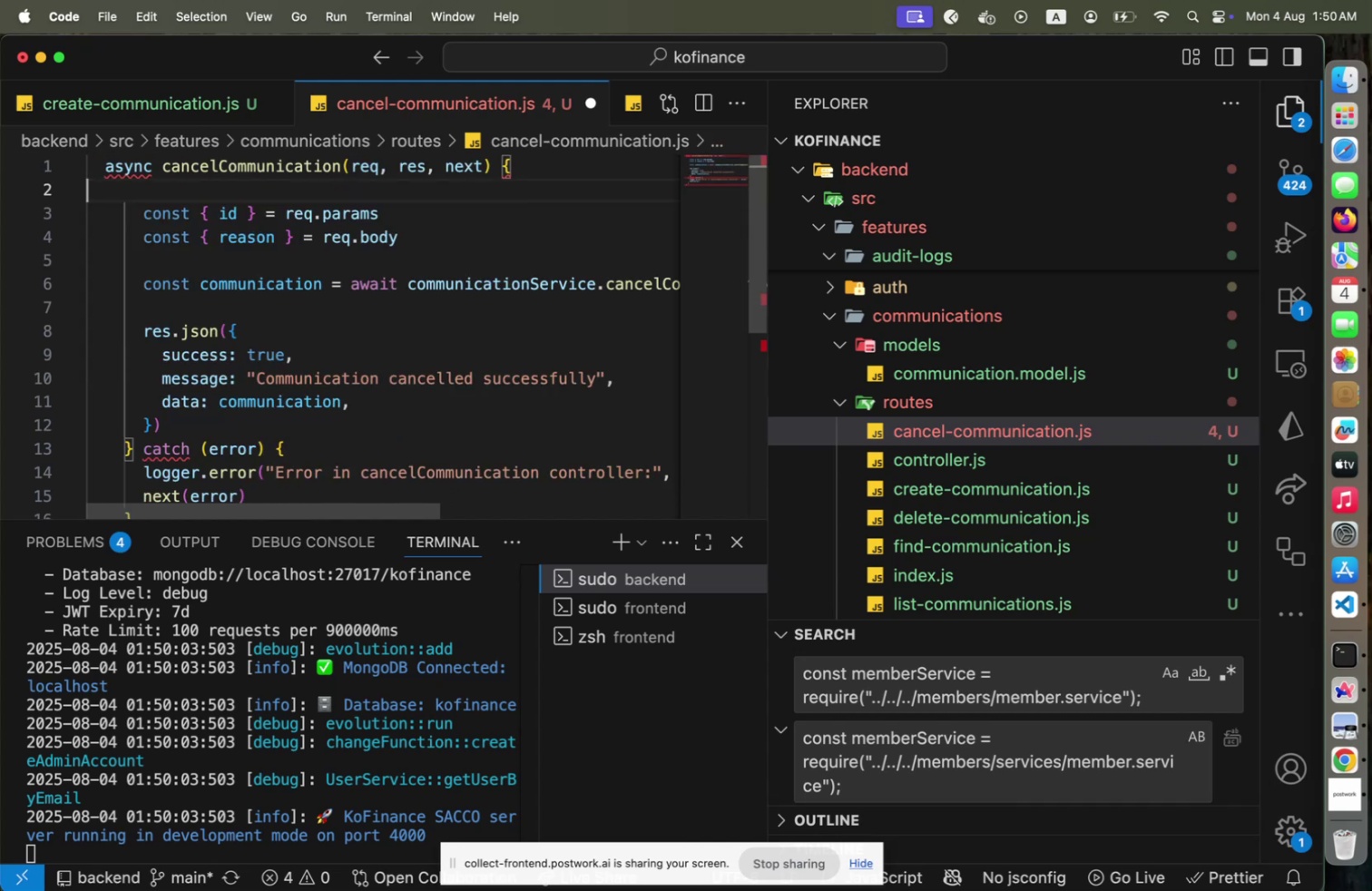 
hold_key(key=ArrowDown, duration=1.1)
 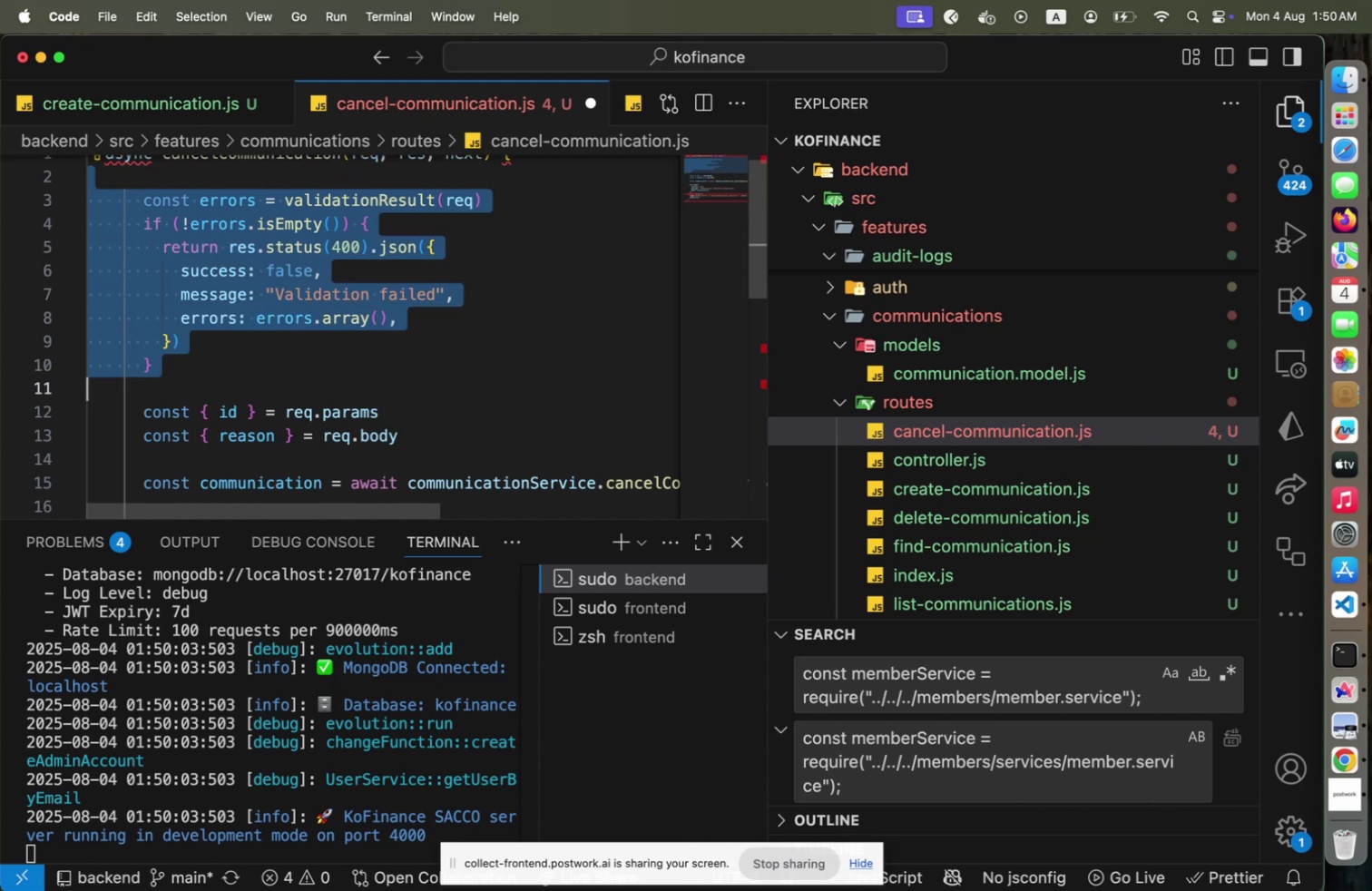 
key(Backspace)
 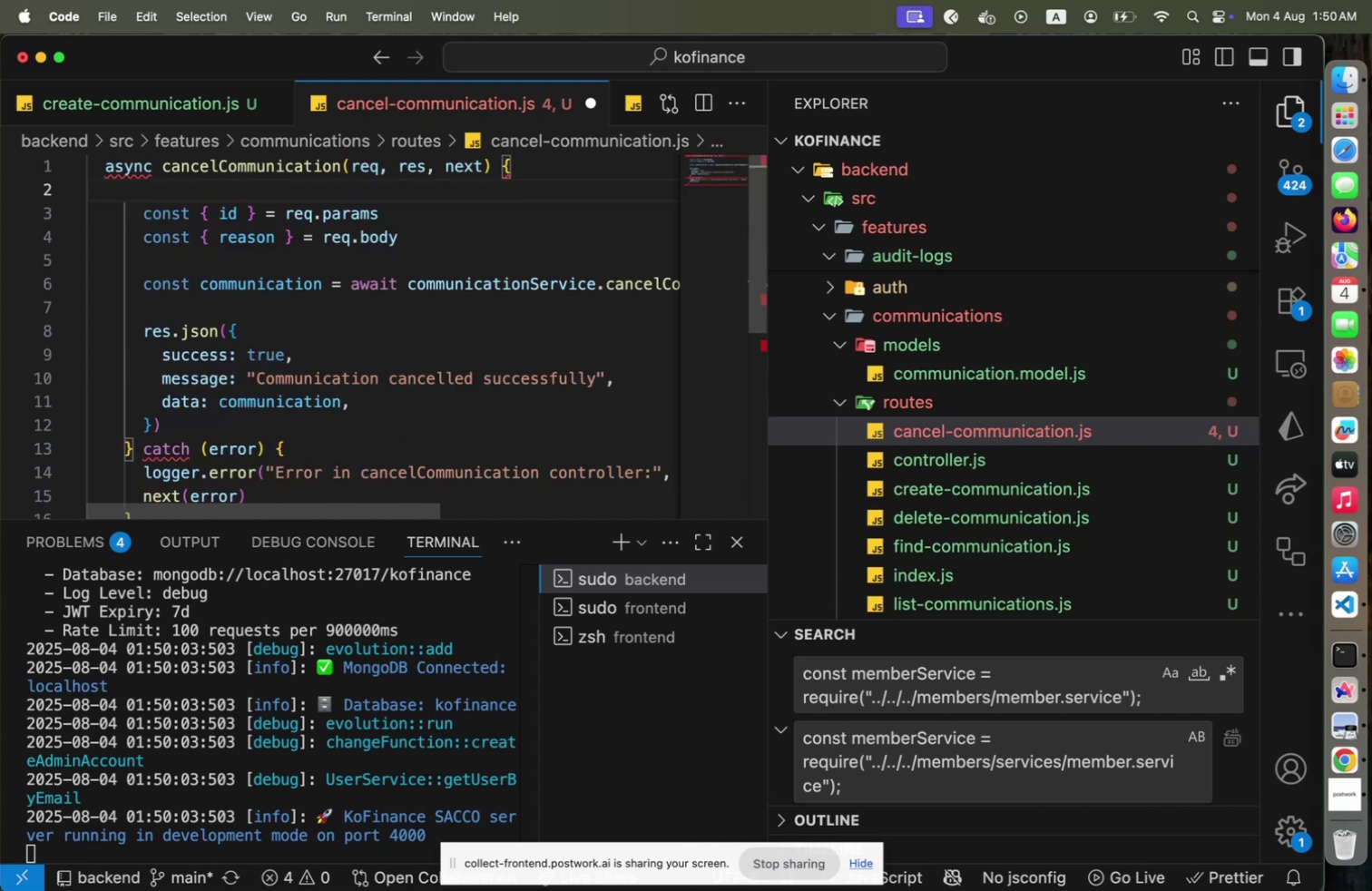 
key(ArrowUp)
 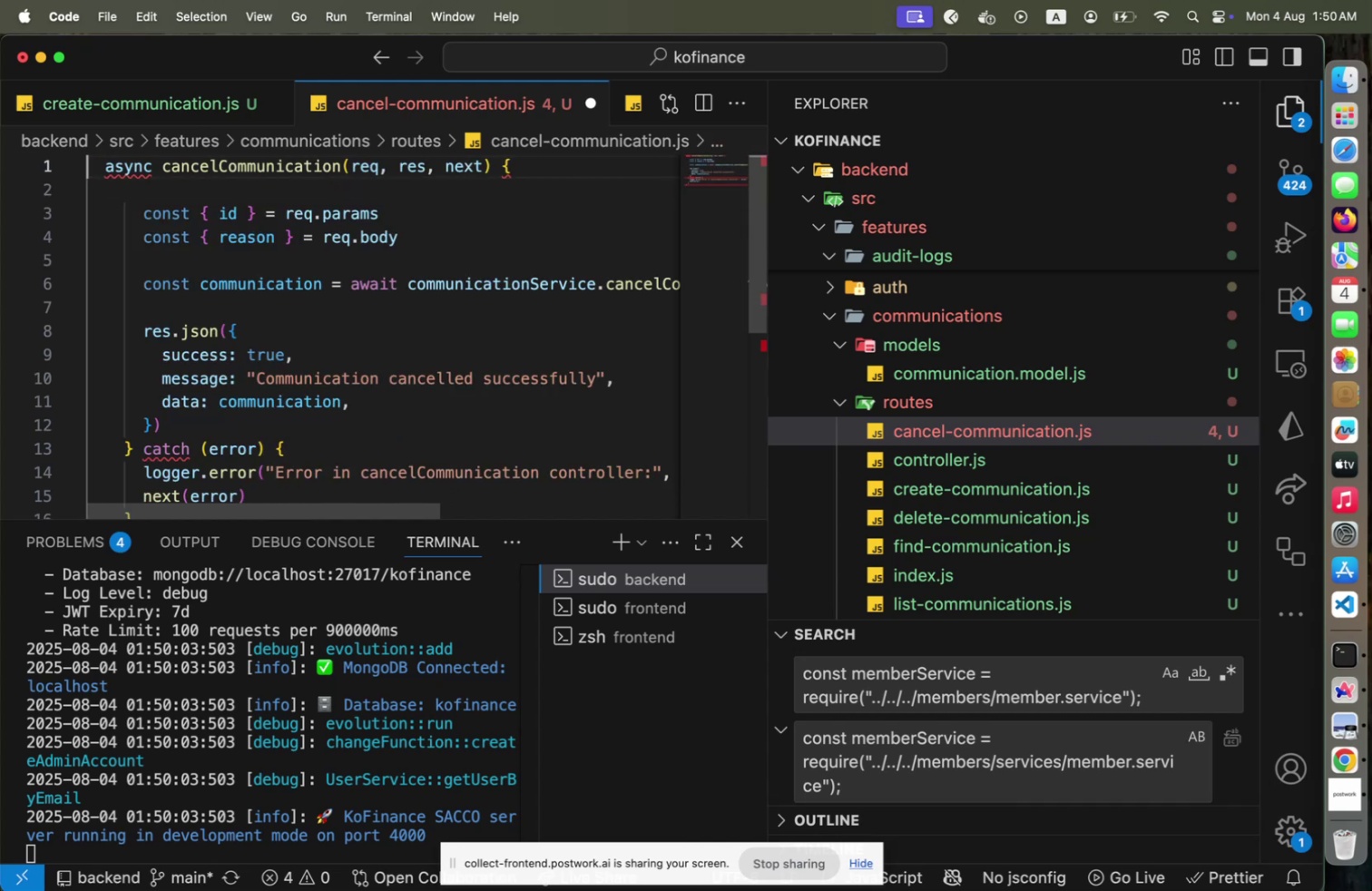 
key(ArrowRight)
 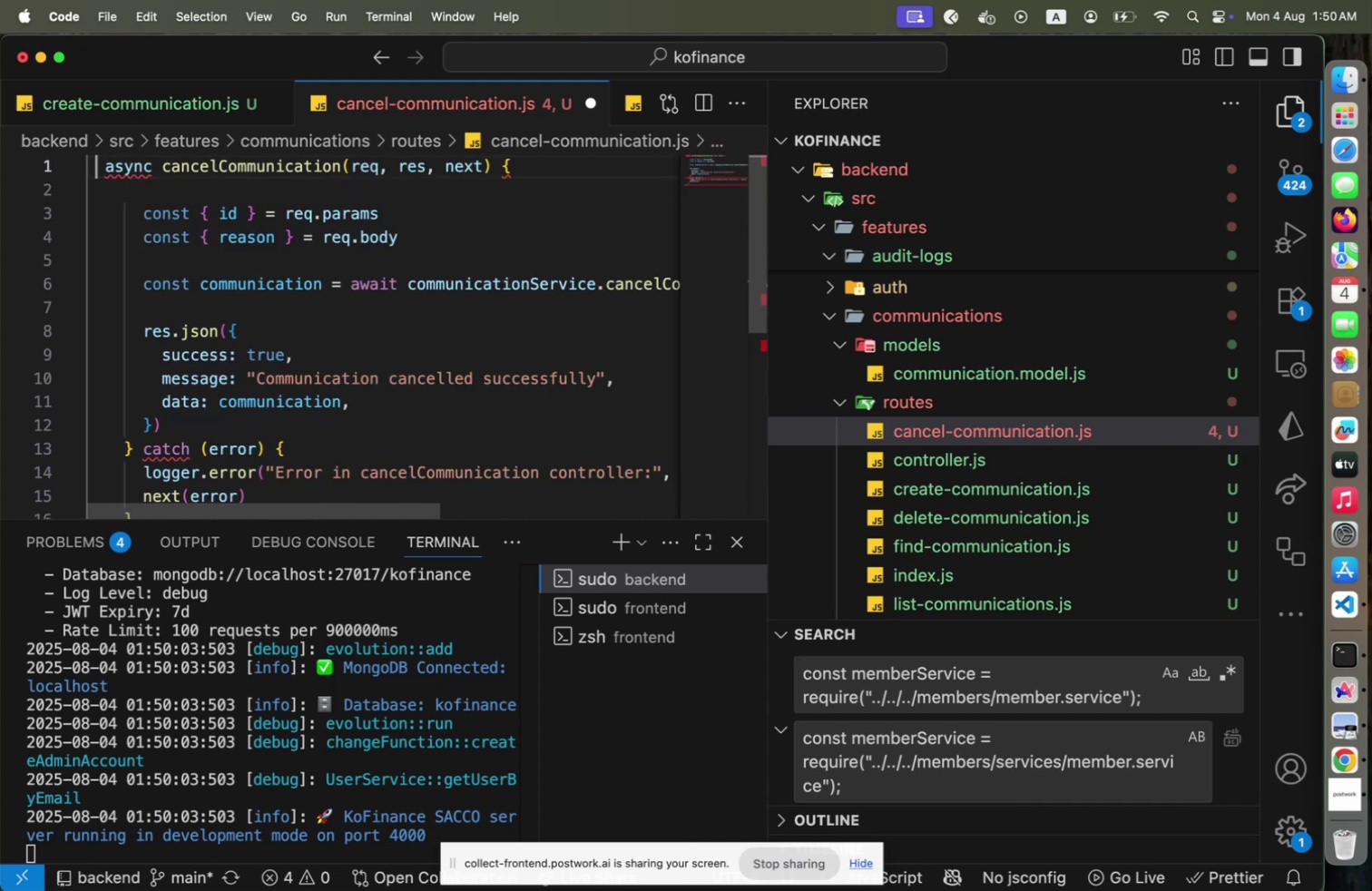 
key(ArrowRight)
 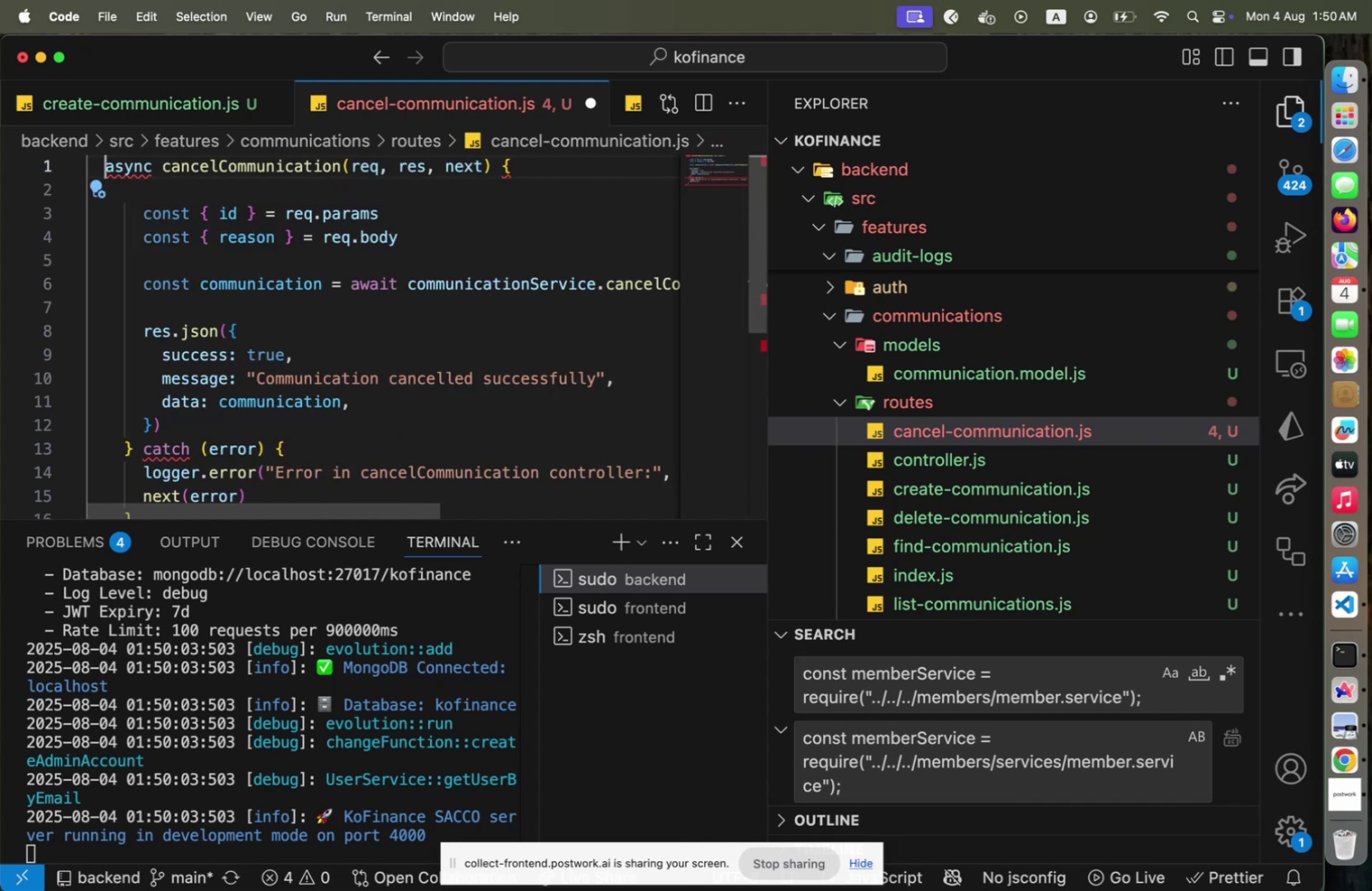 
key(Shift+ArrowRight)
 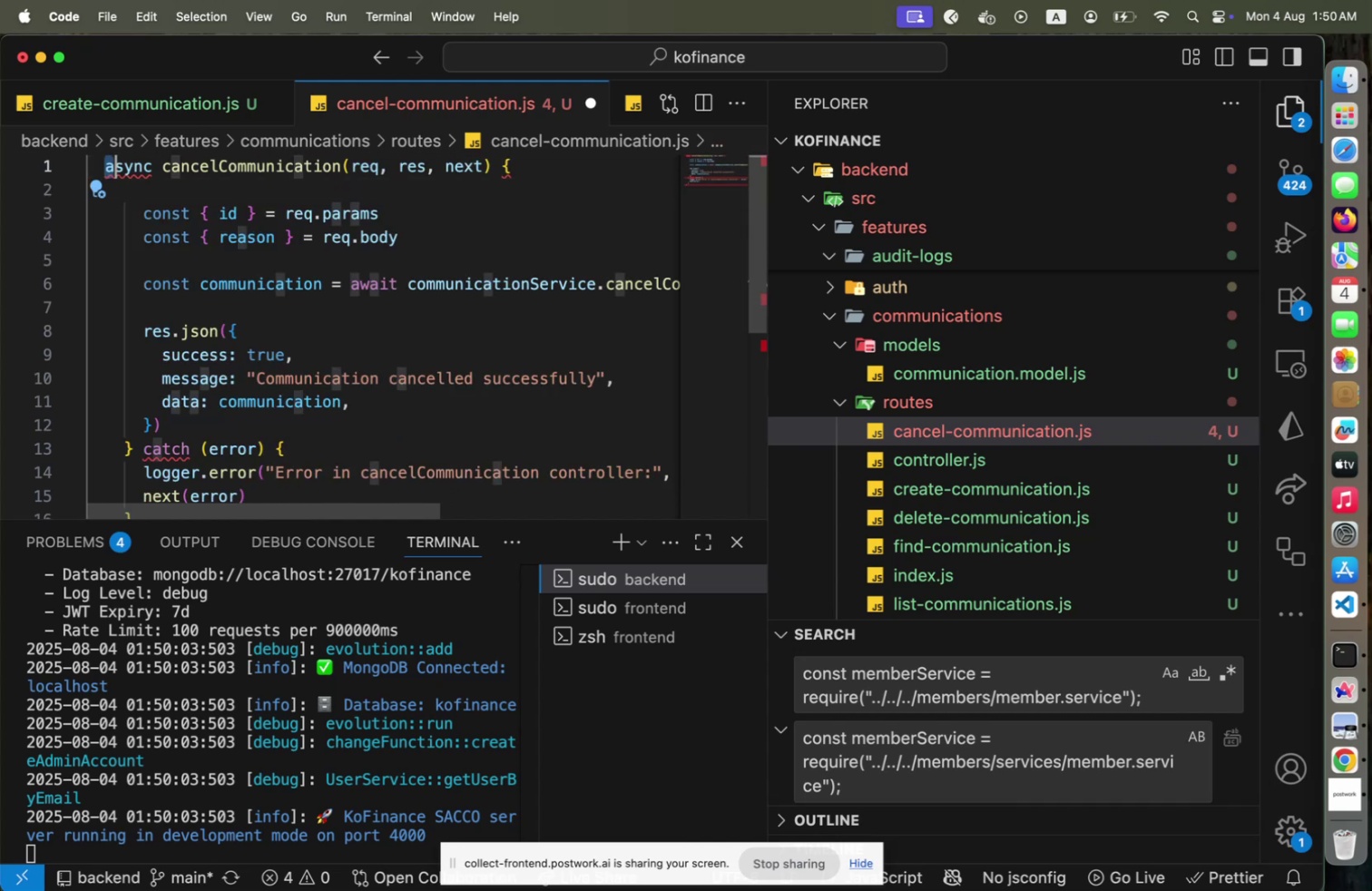 
key(Shift+ArrowRight)
 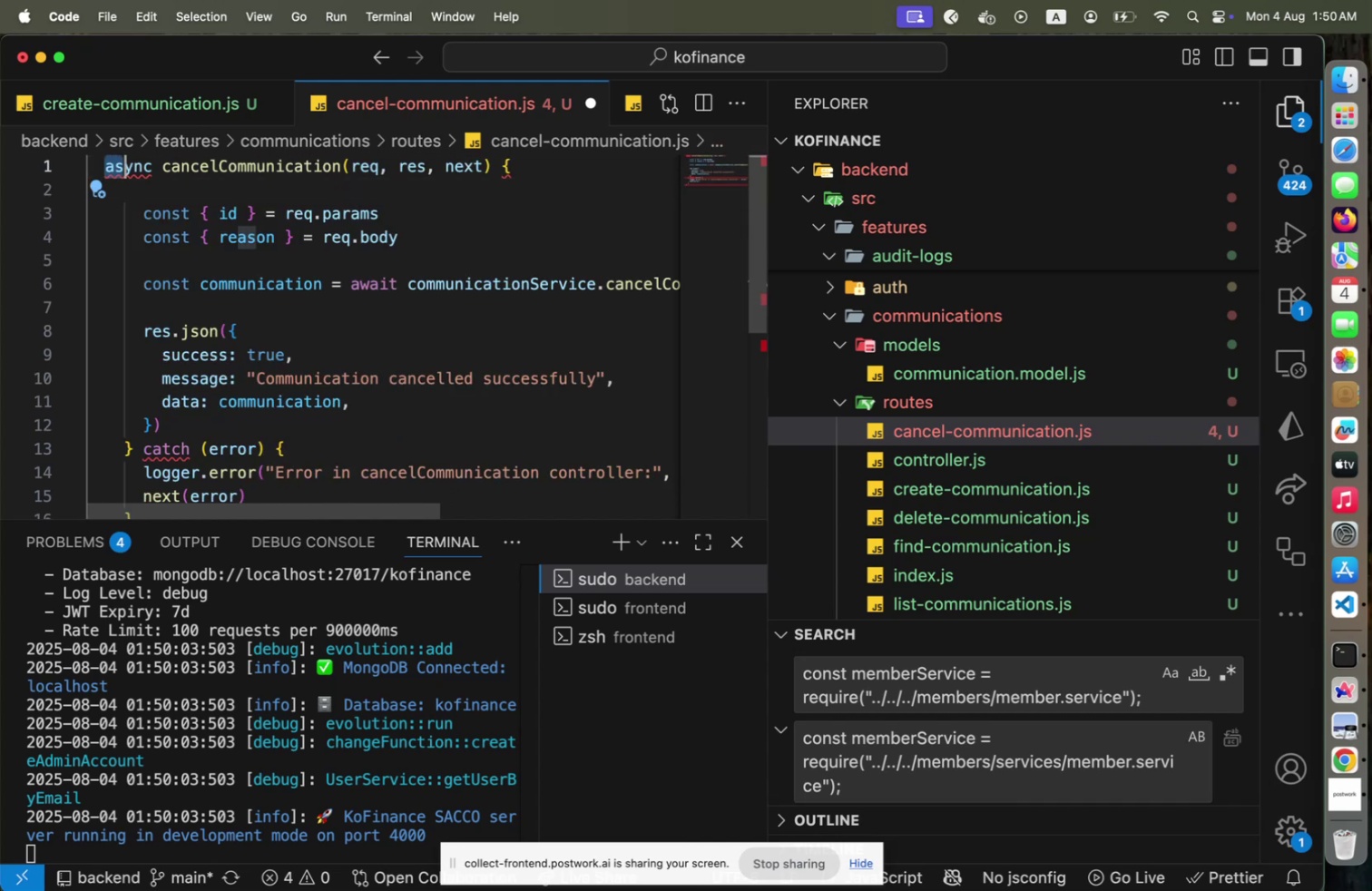 
key(Shift+ArrowRight)
 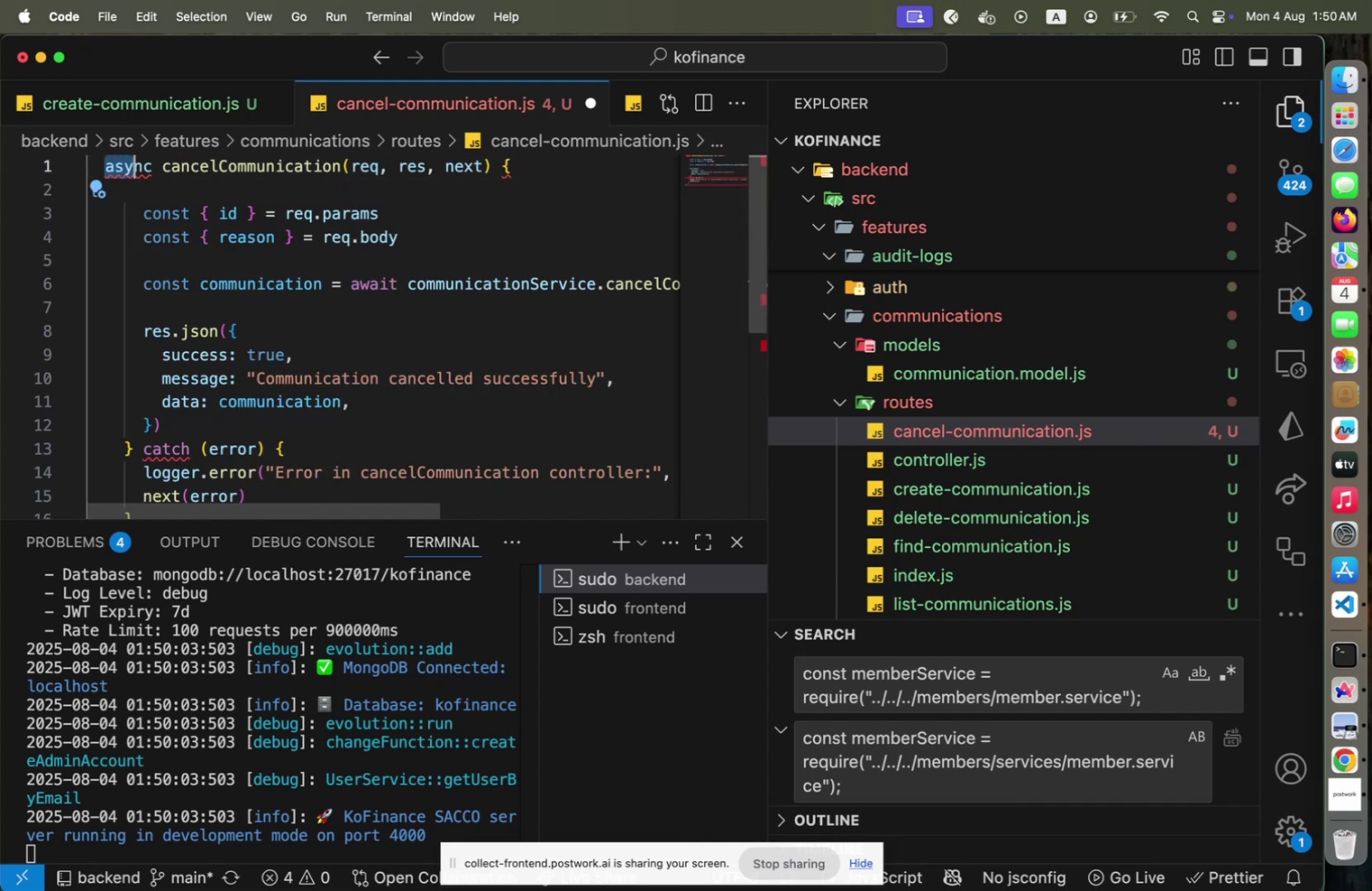 
key(Shift+ArrowRight)
 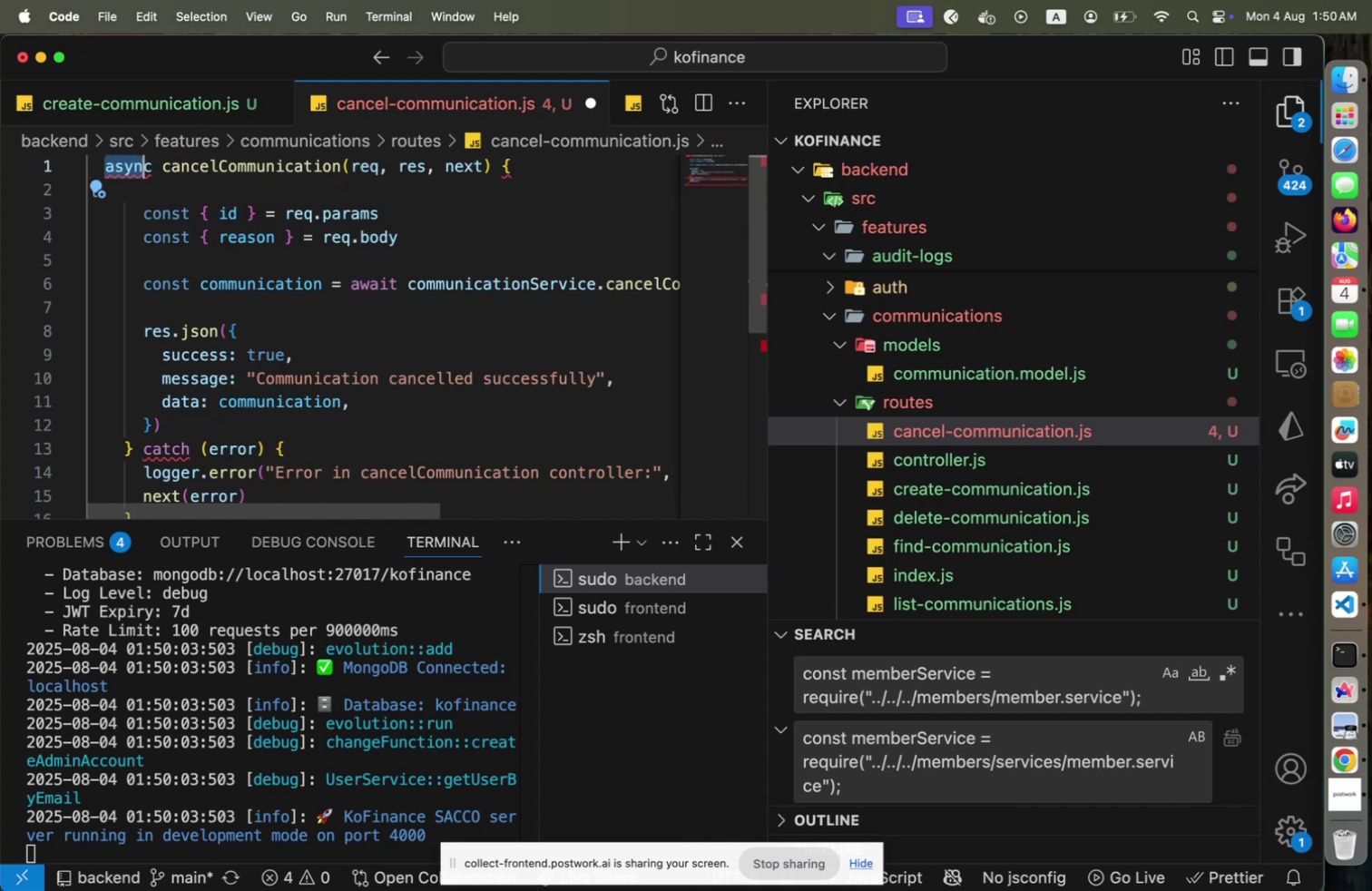 
key(Shift+ArrowRight)
 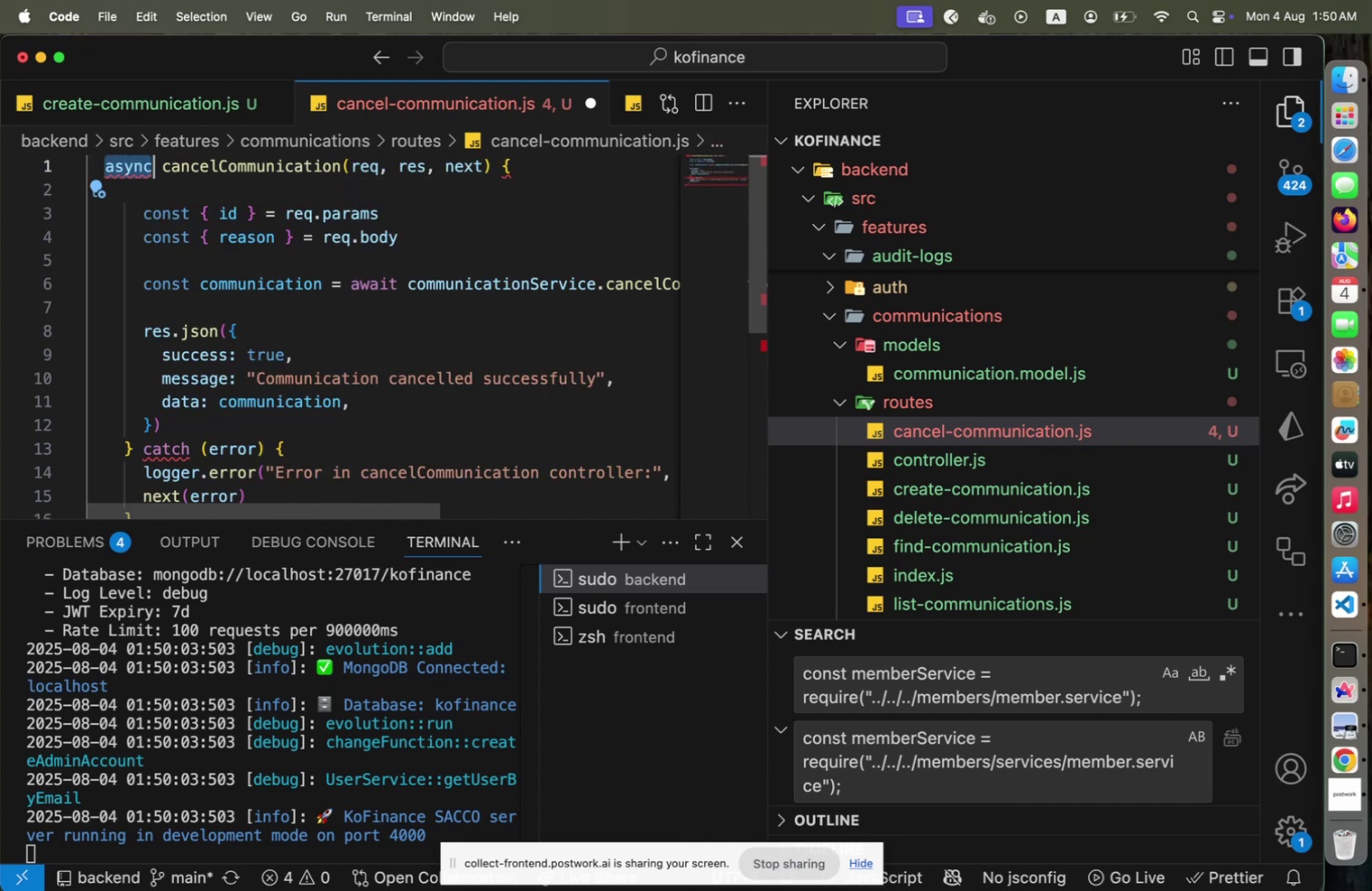 
type(const)
 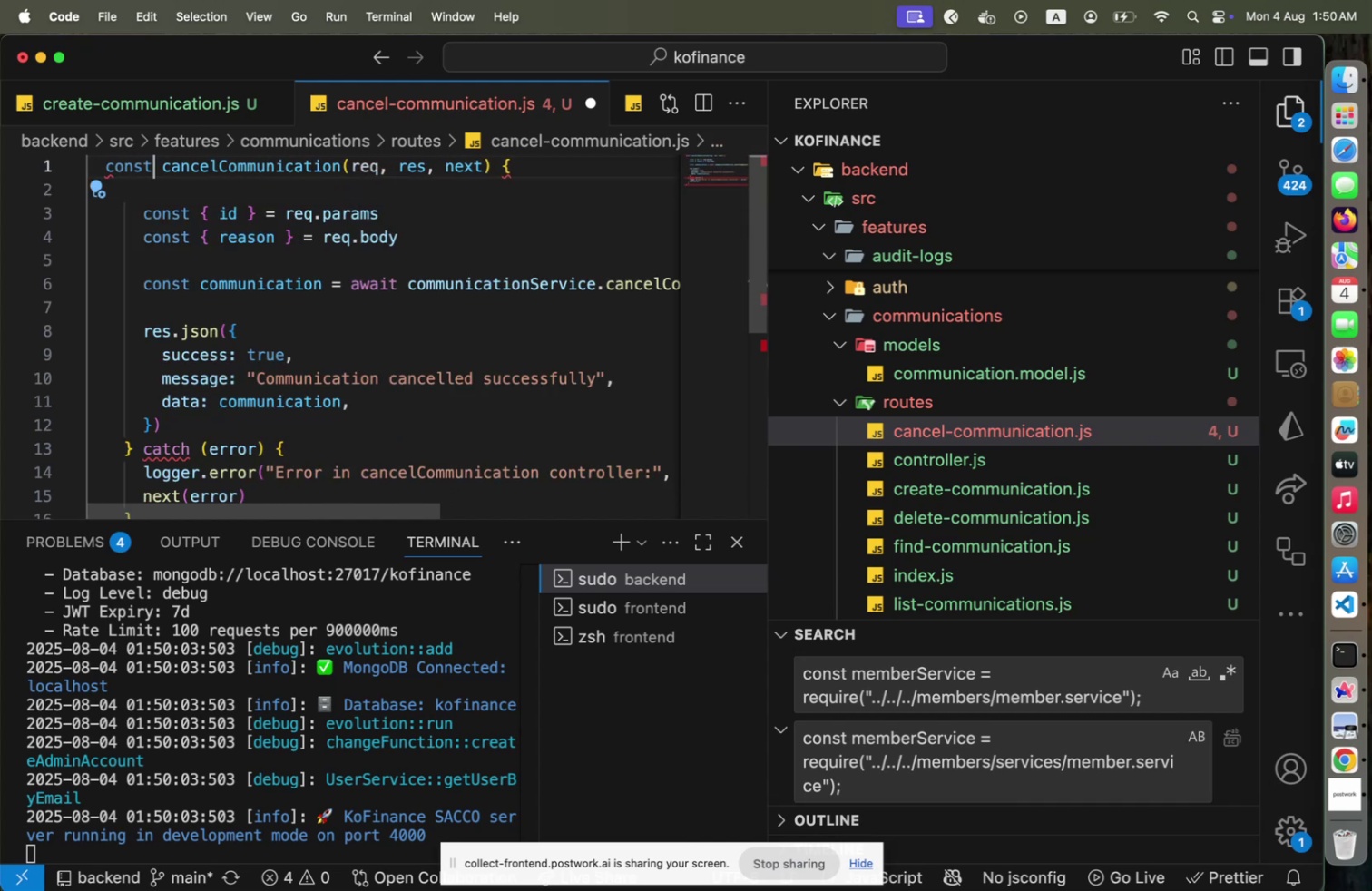 
hold_key(key=ArrowRight, duration=1.51)
 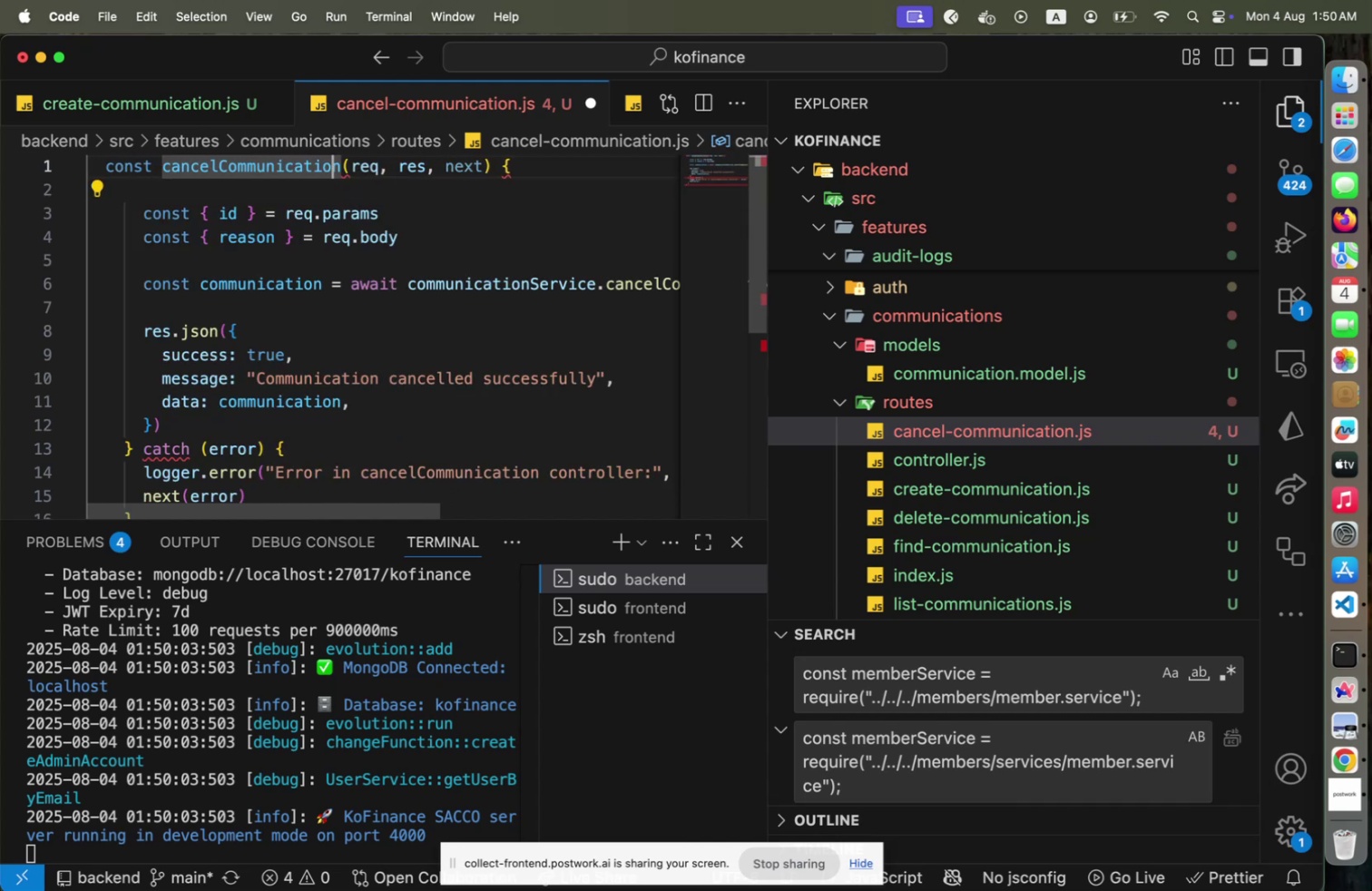 
hold_key(key=ArrowRight, duration=0.47)
 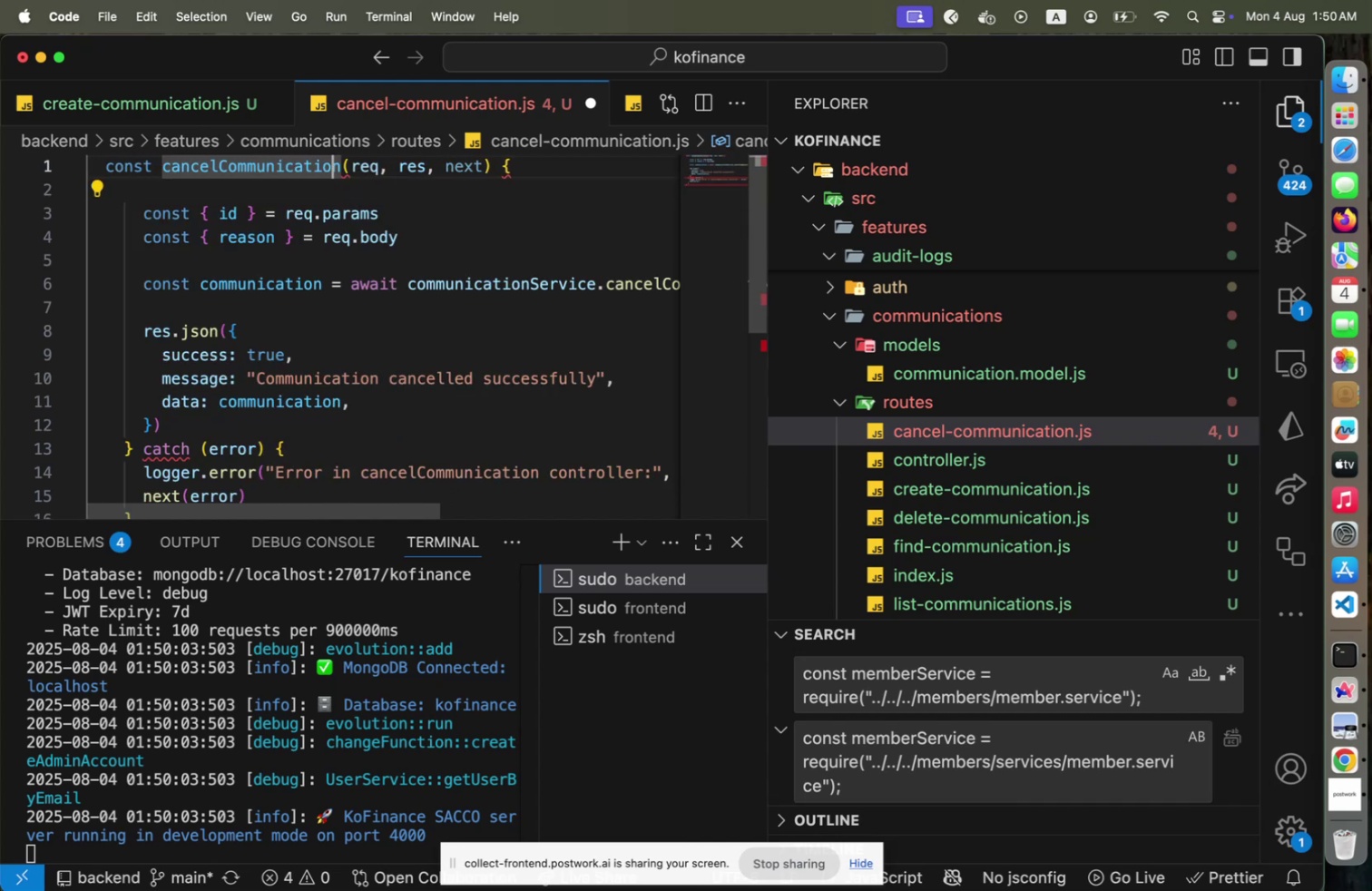 
key(ArrowRight)
 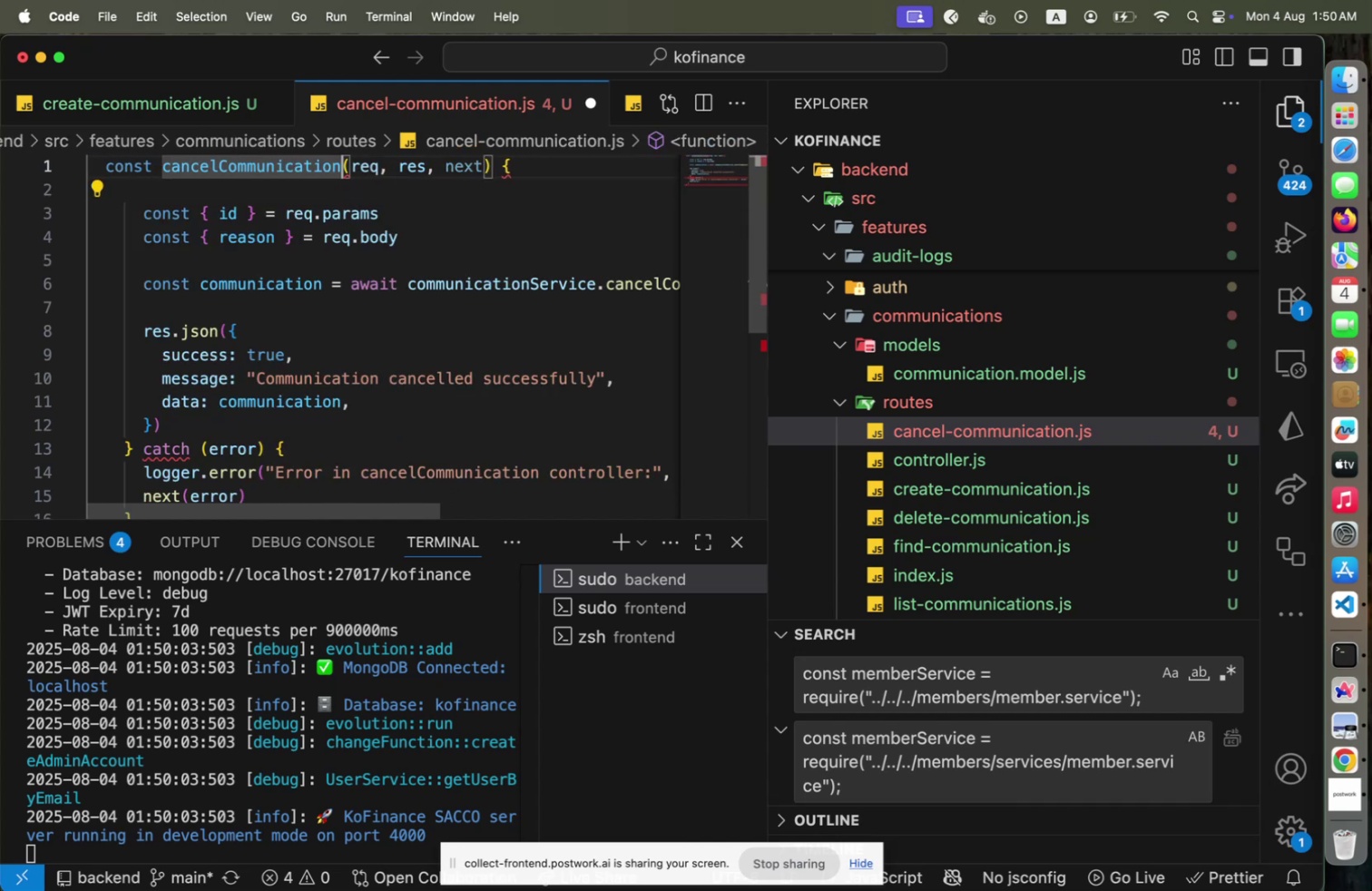 
type( = catchA)
 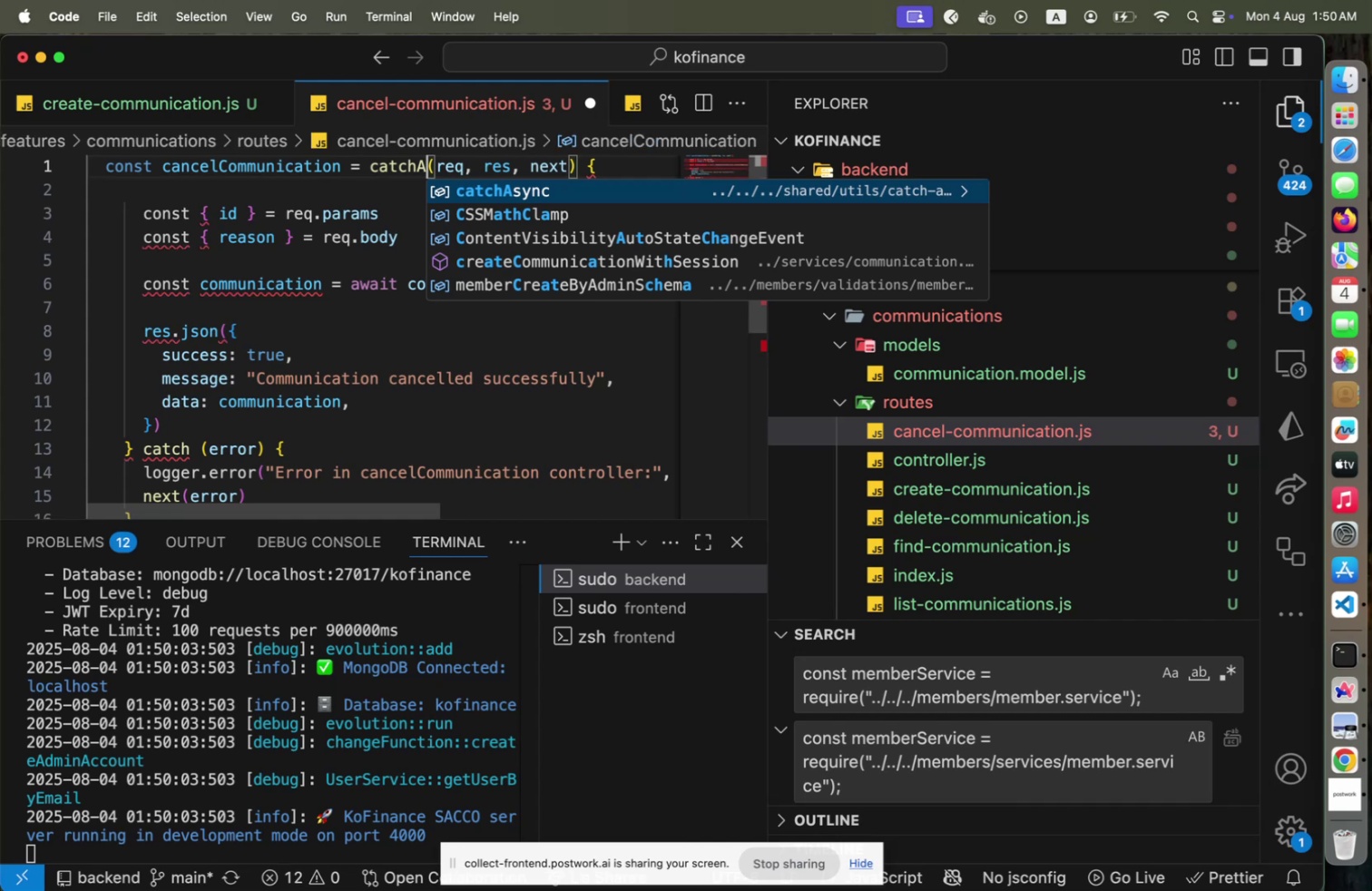 
key(Enter)
 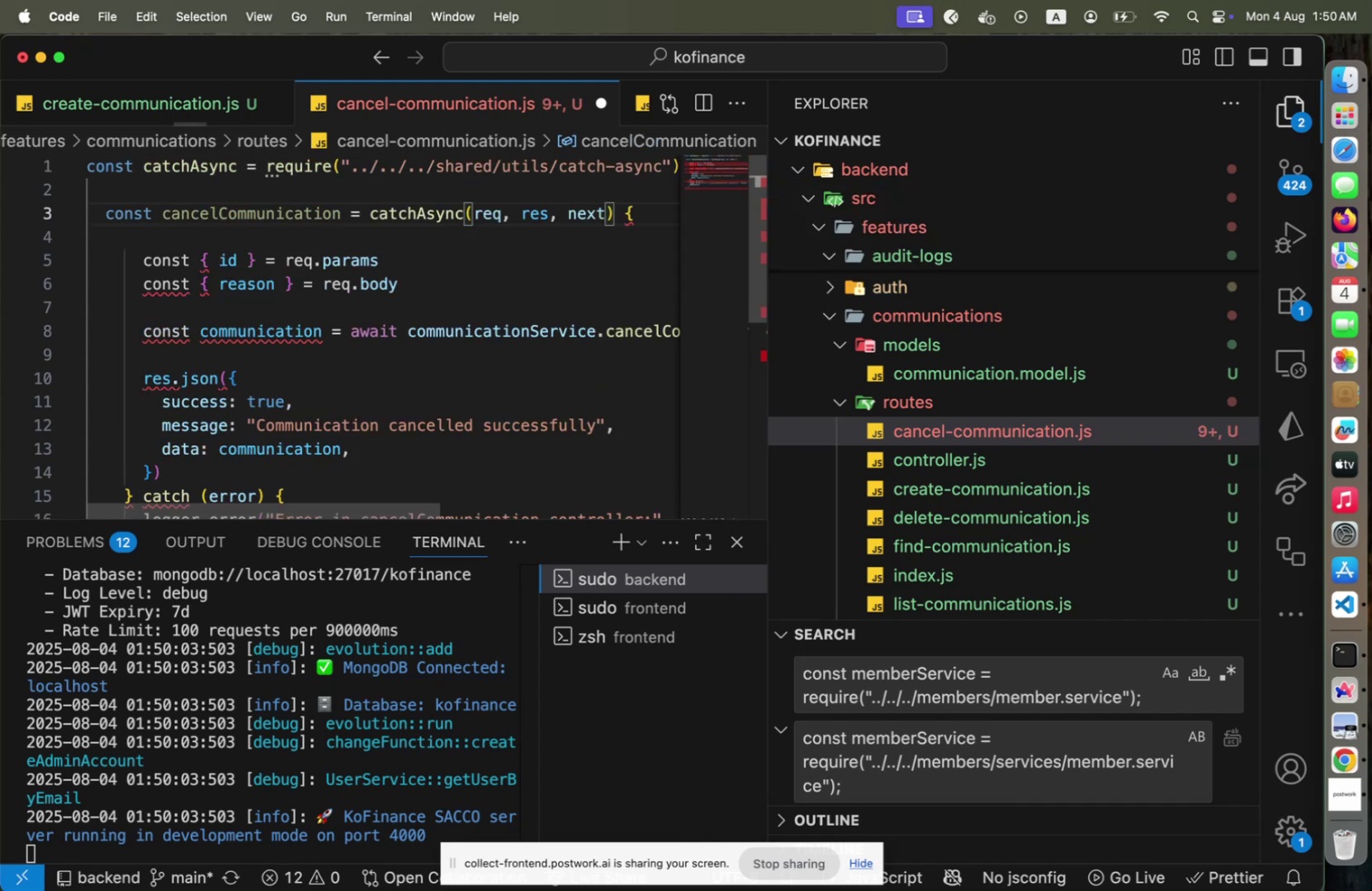 
type((async)
 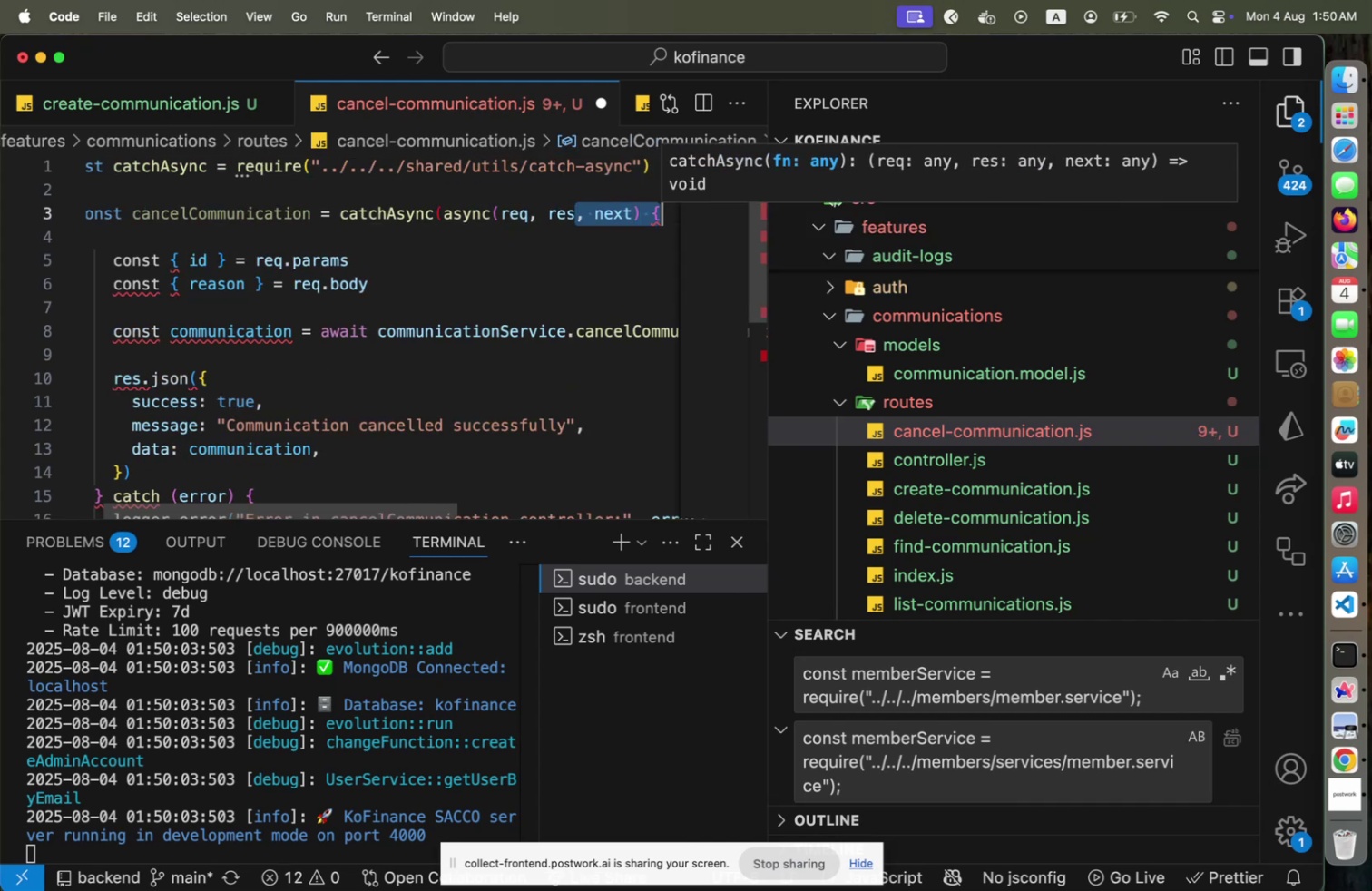 
hold_key(key=ArrowRight, duration=1.08)
 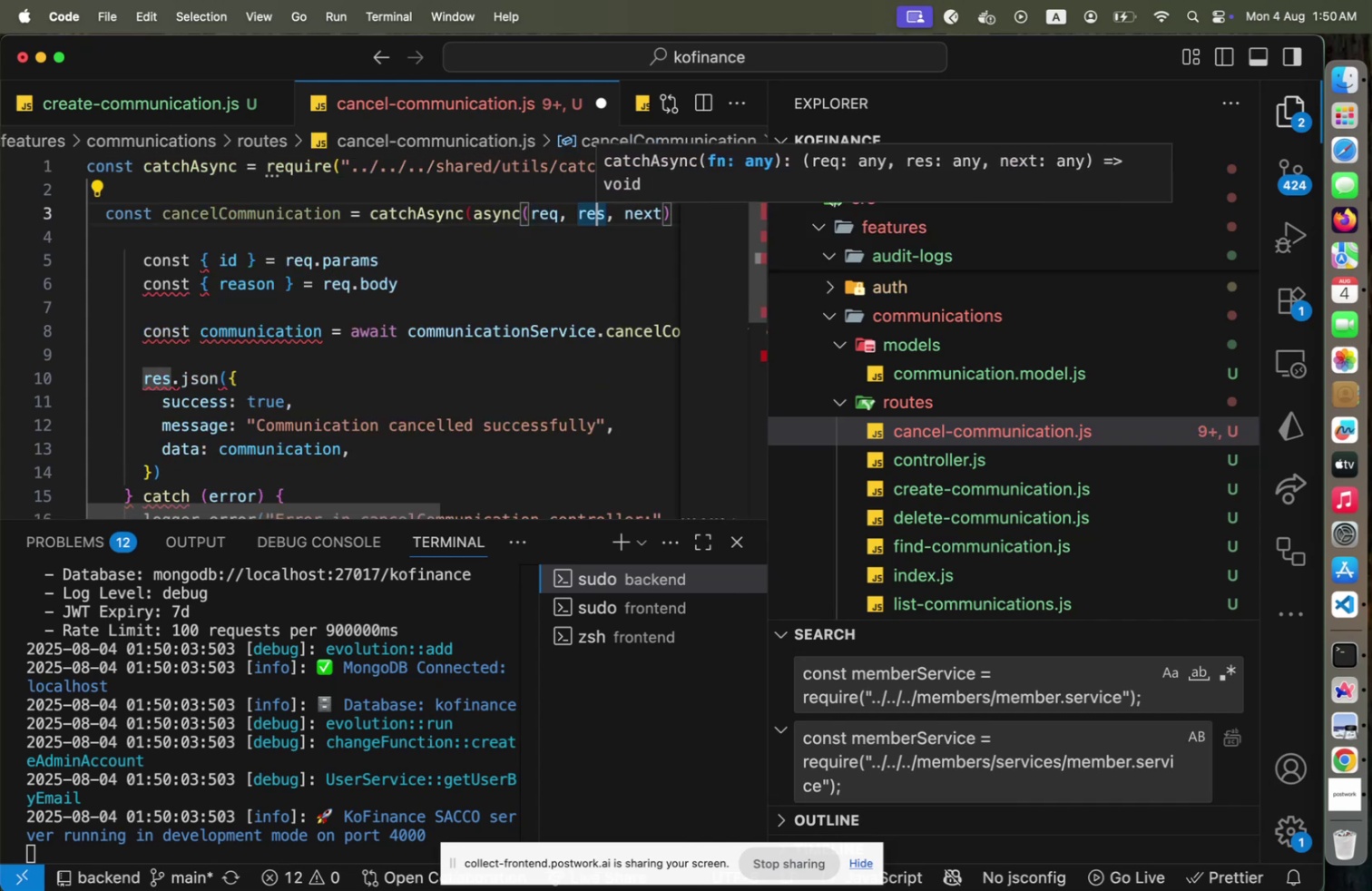 
key(ArrowRight)
 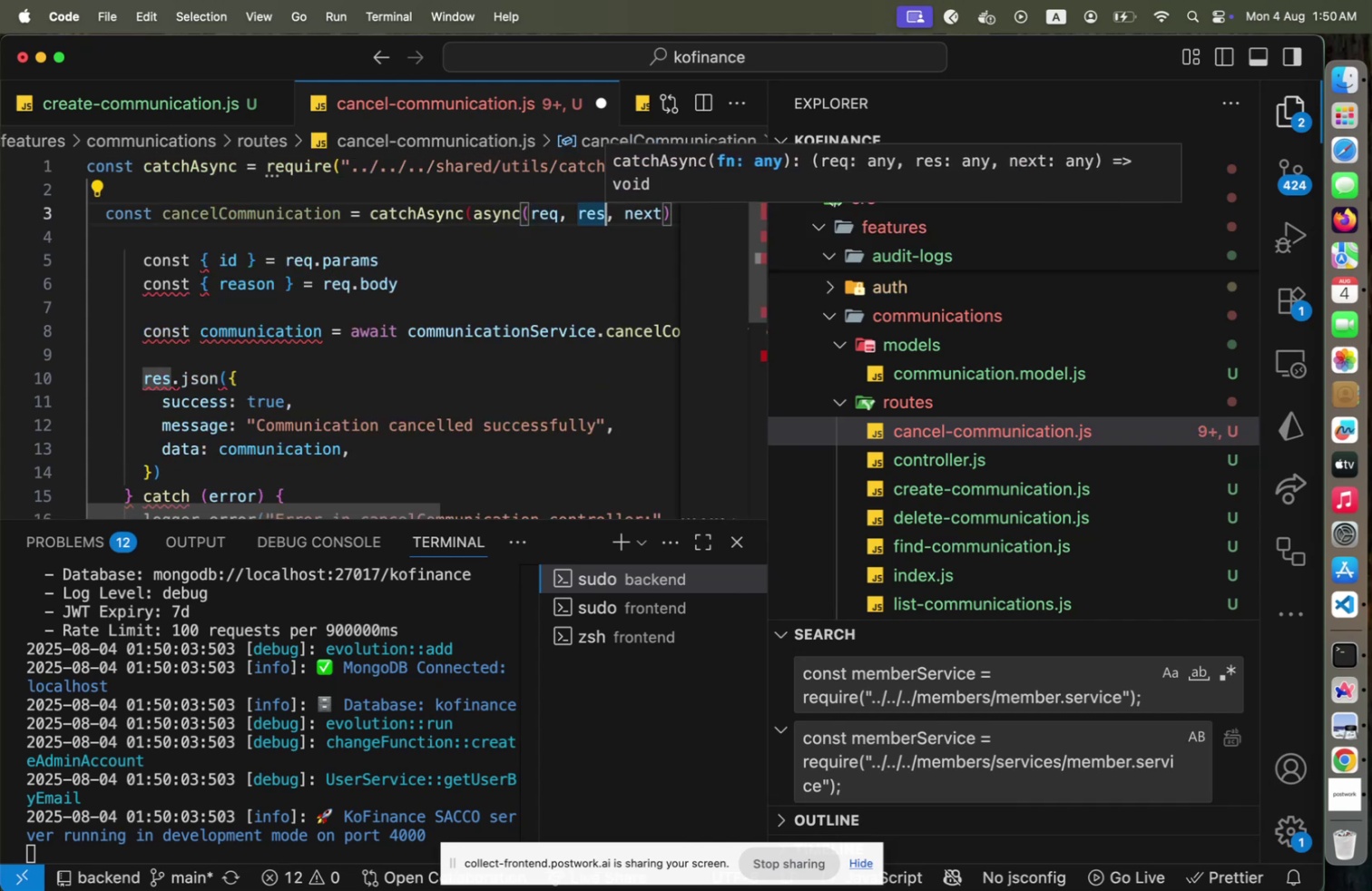 
key(Shift+End)
 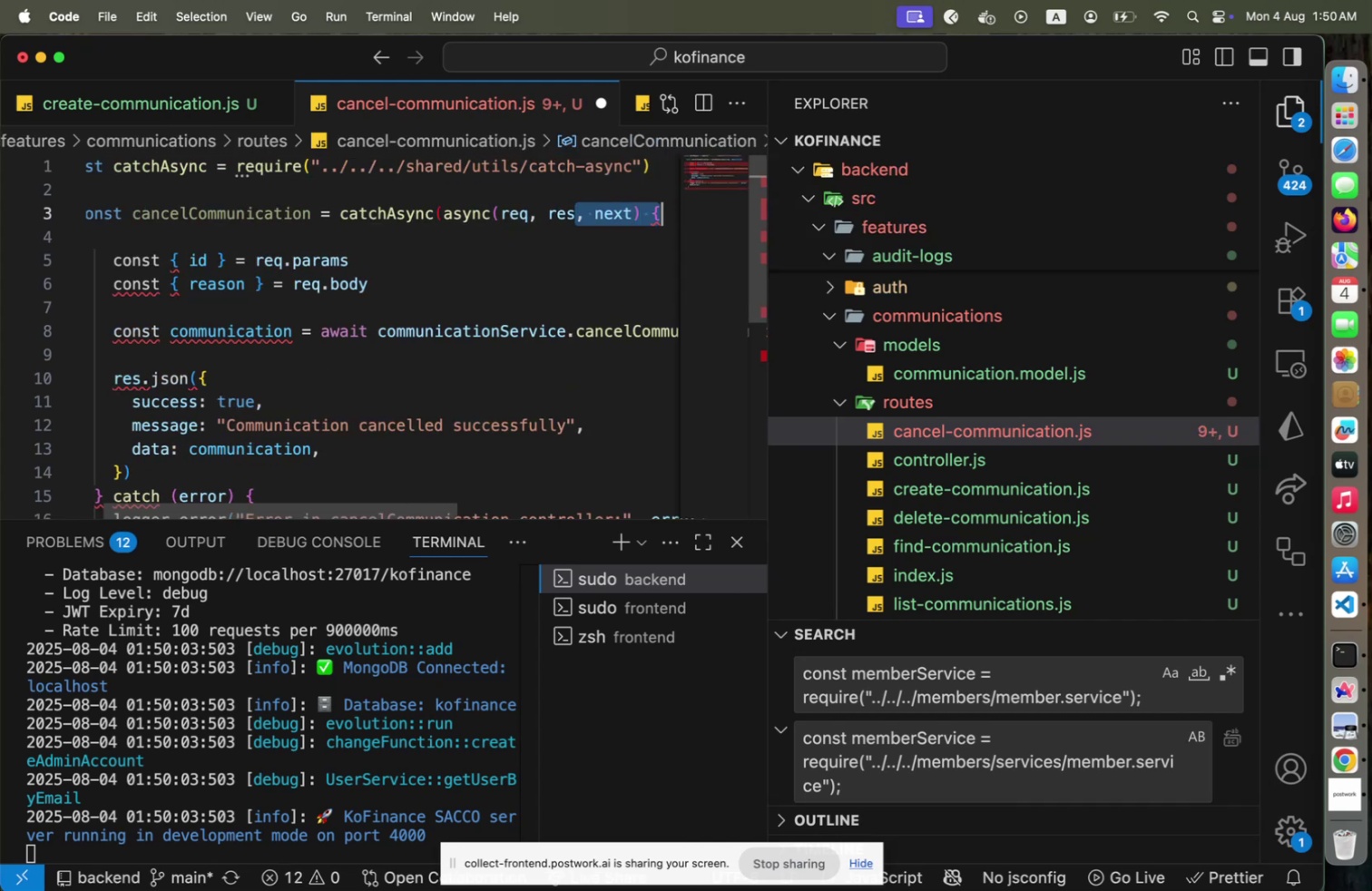 
key(Shift+ArrowLeft)
 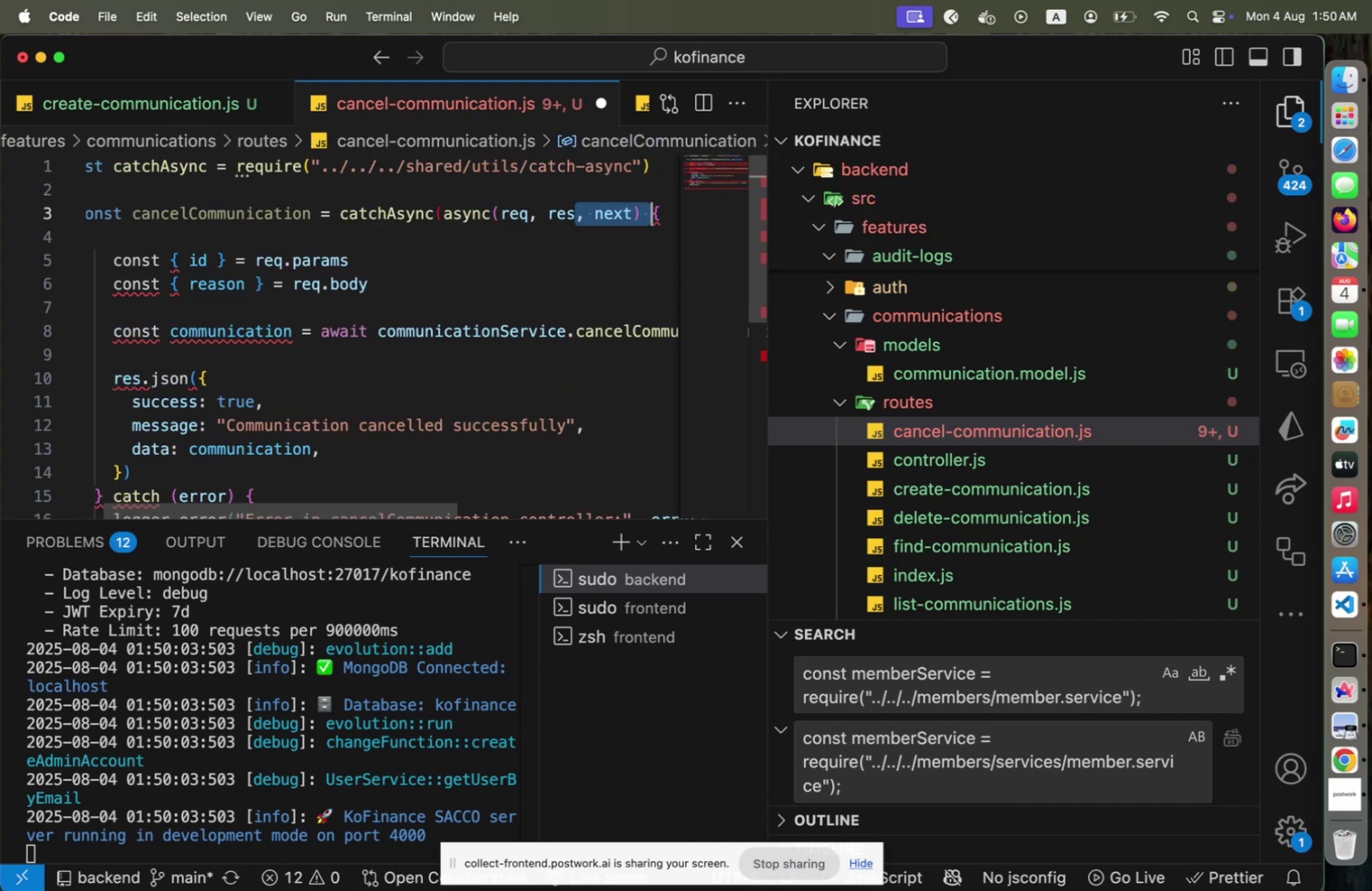 
key(Shift+ArrowLeft)
 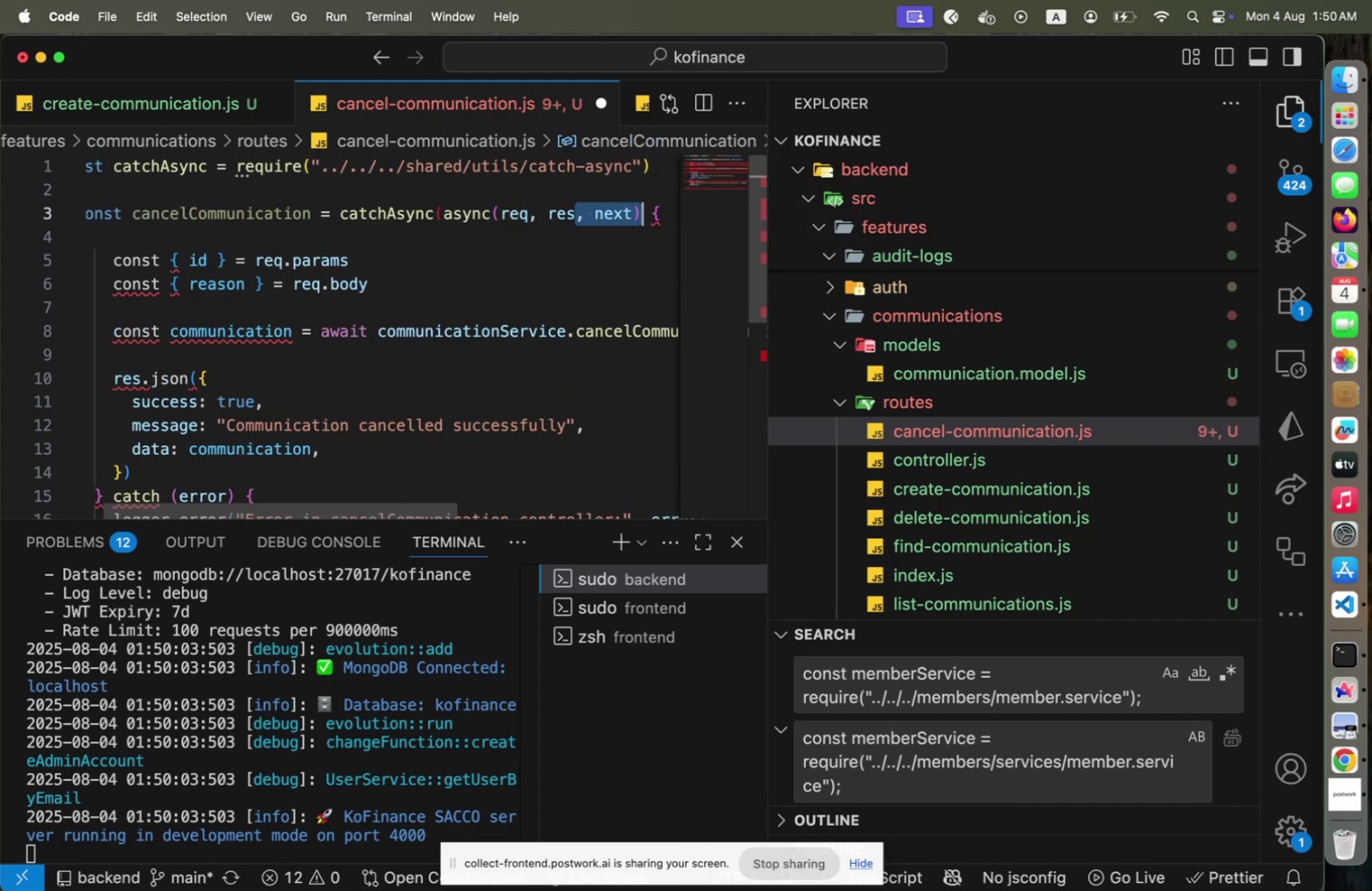 
key(Shift+ArrowLeft)
 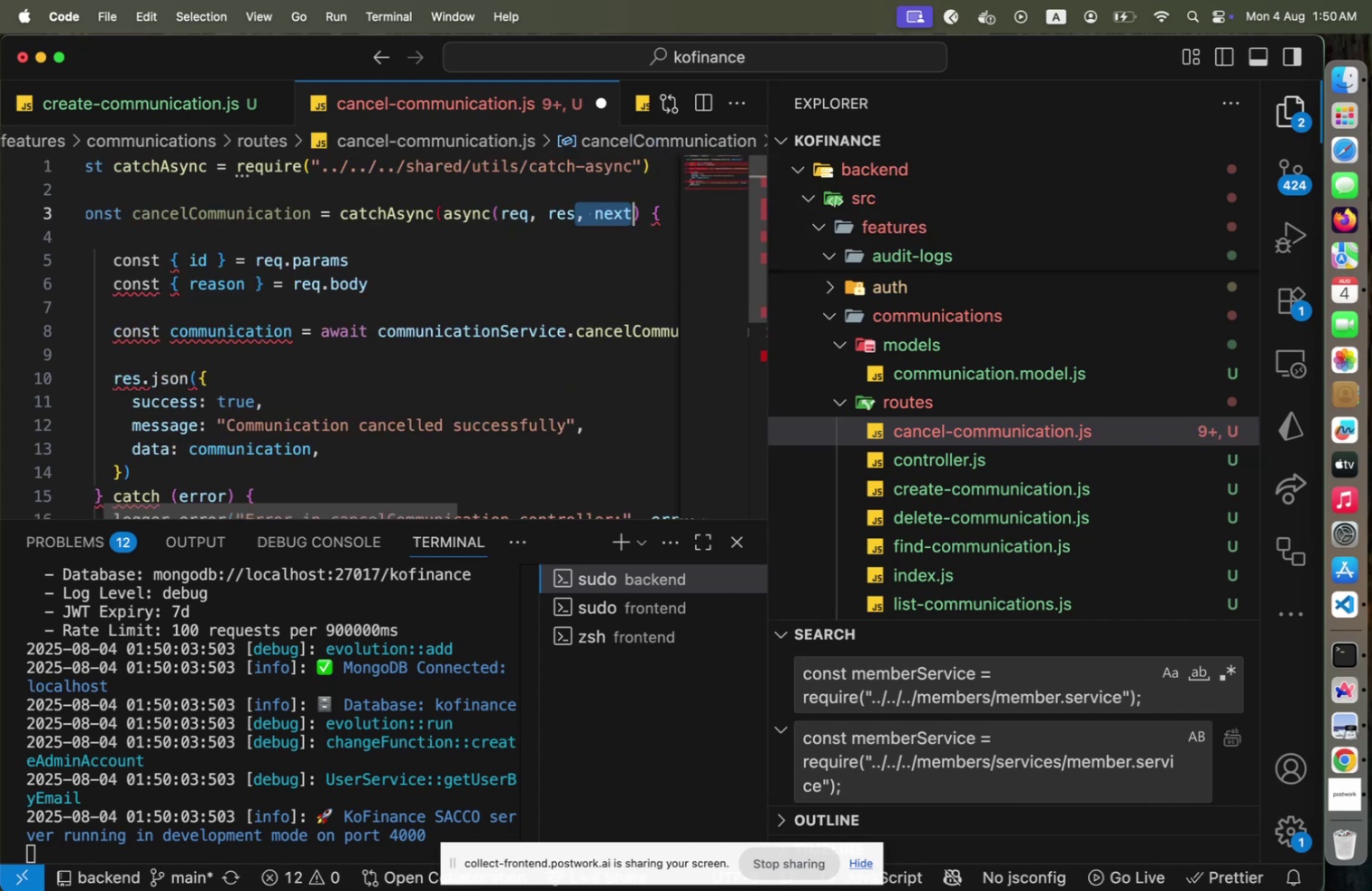 
key(Backspace)
 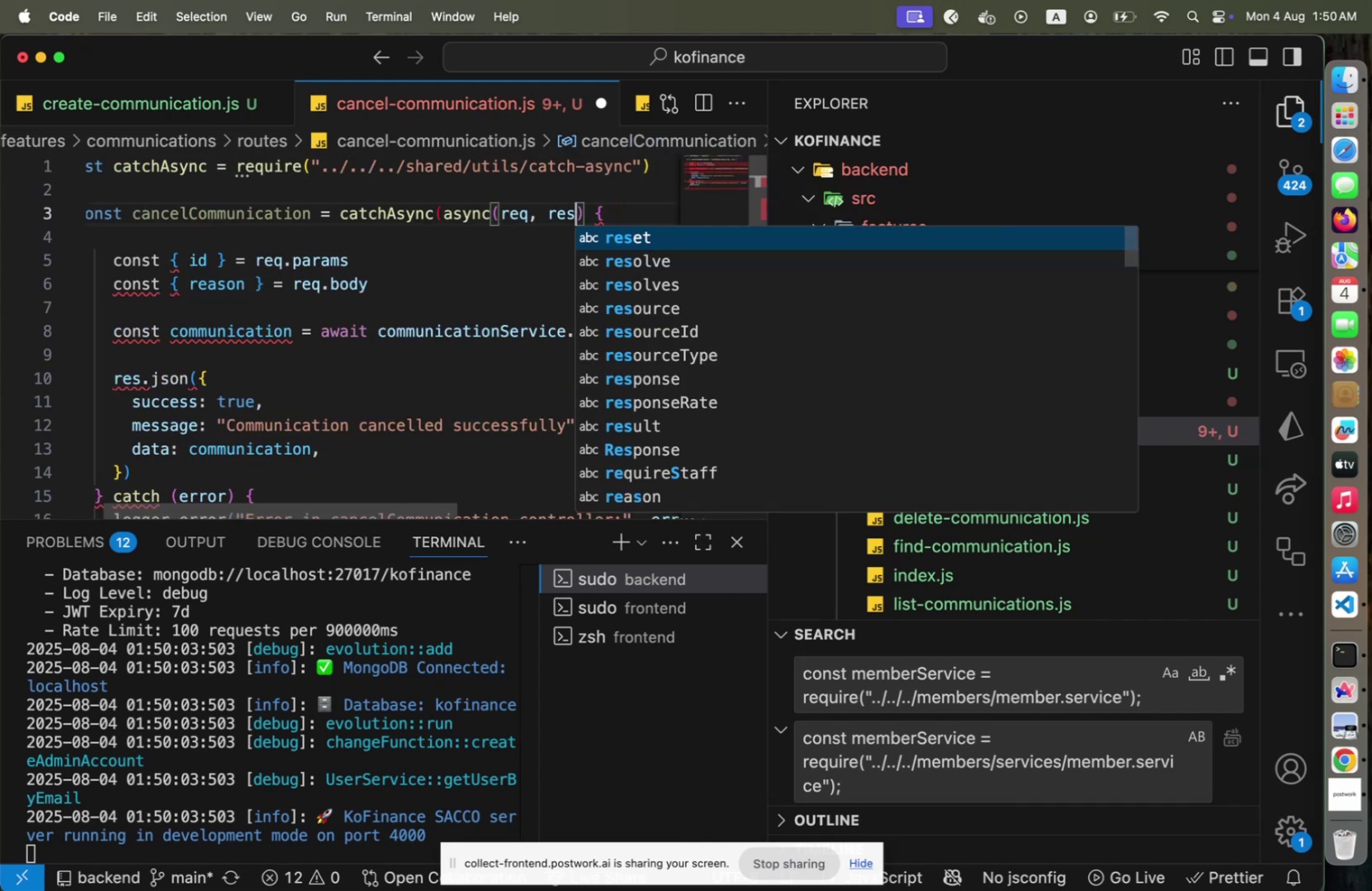 
key(ArrowRight)
 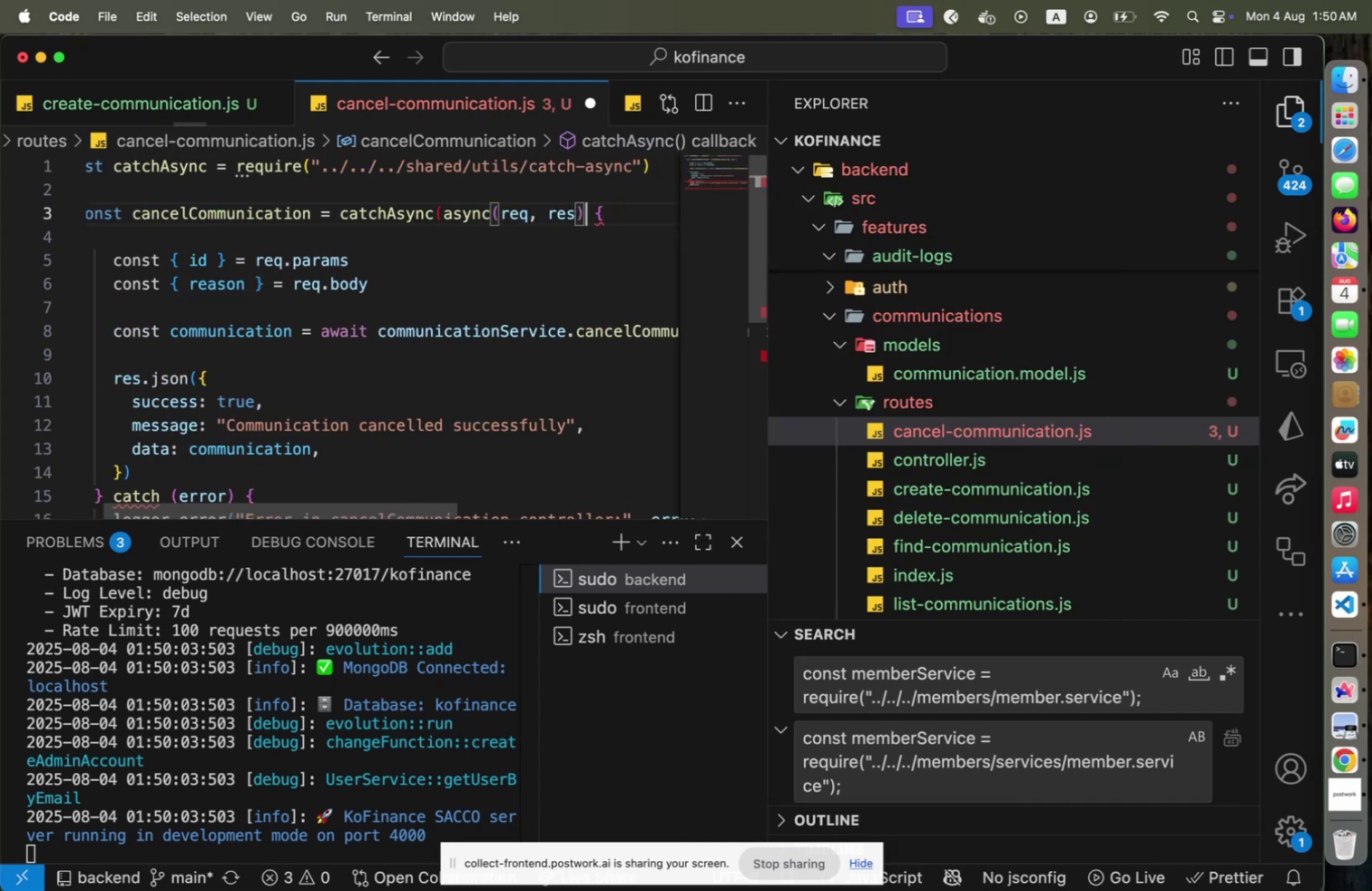 
key(Space)
 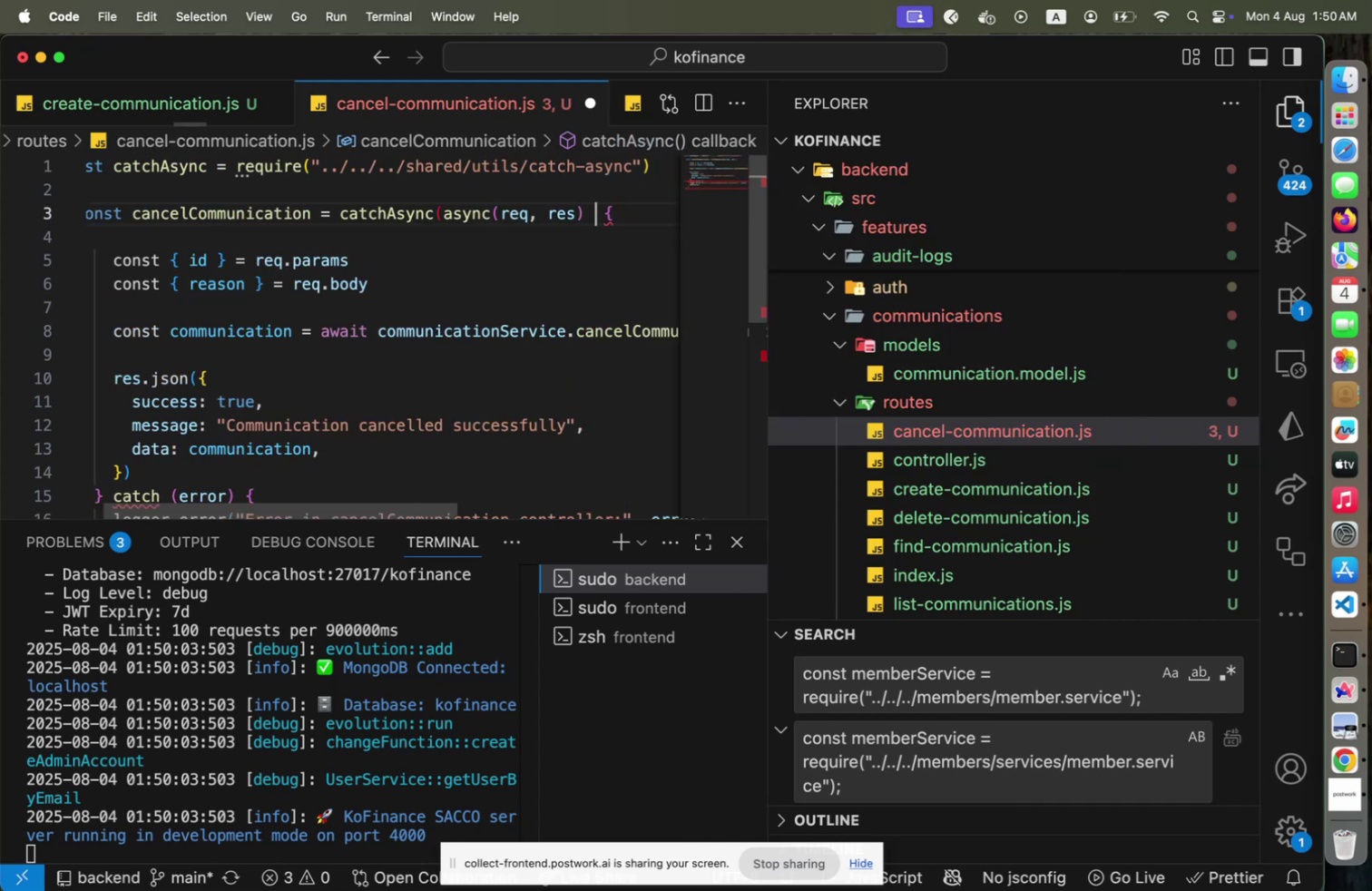 
key(Equal)
 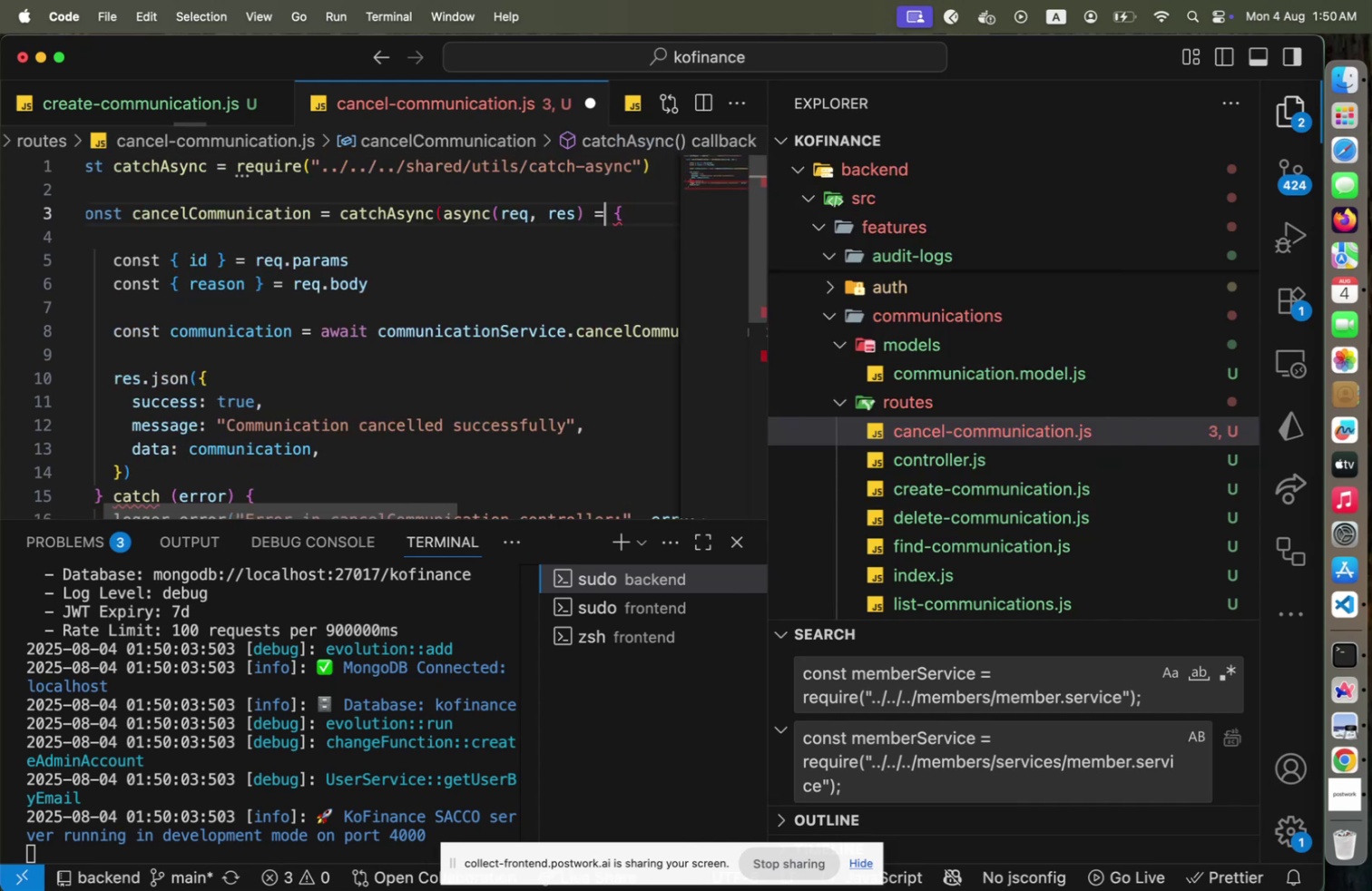 
key(Shift+ShiftLeft)
 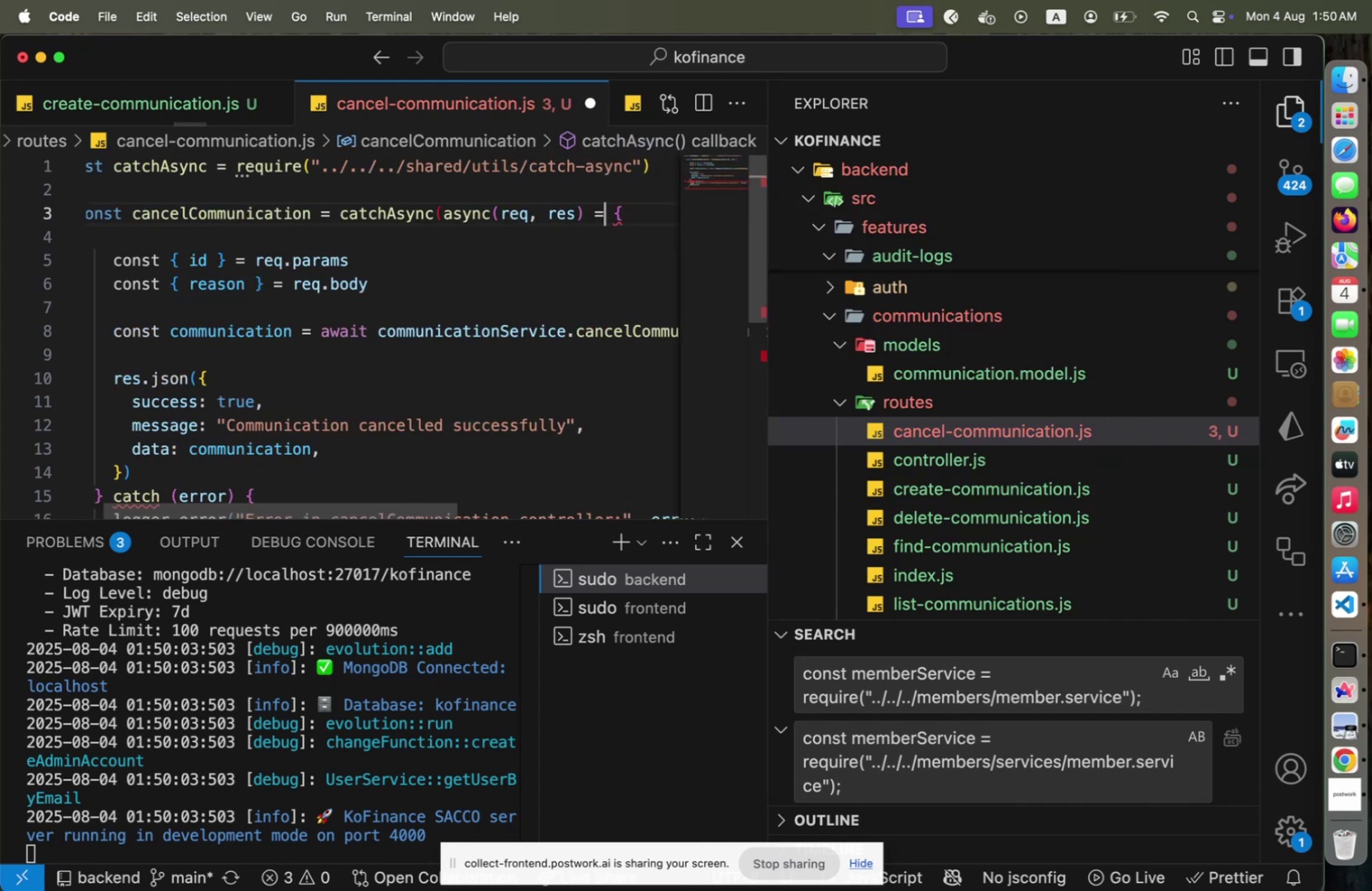 
key(Shift+Period)
 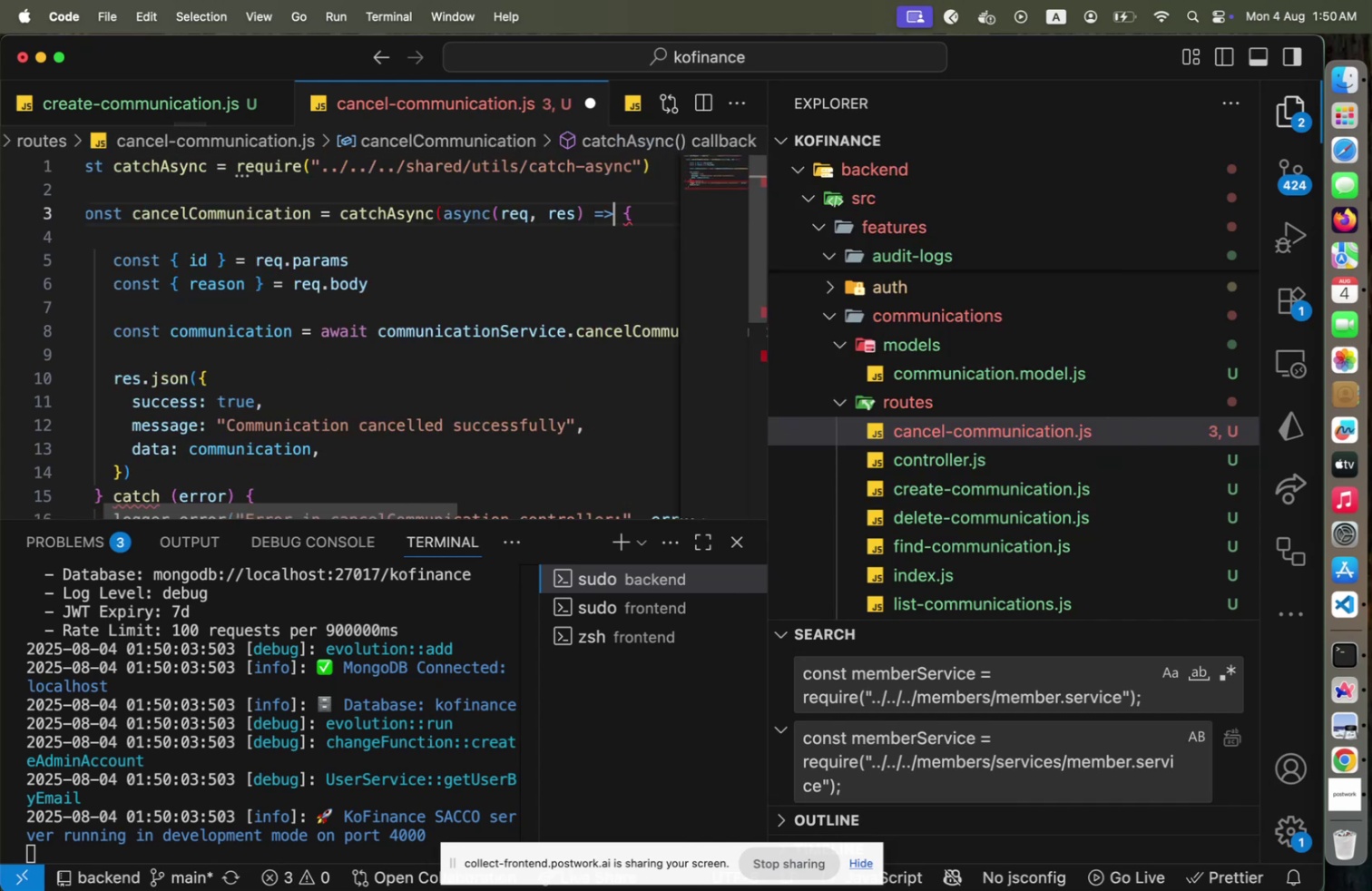 
key(ArrowRight)
 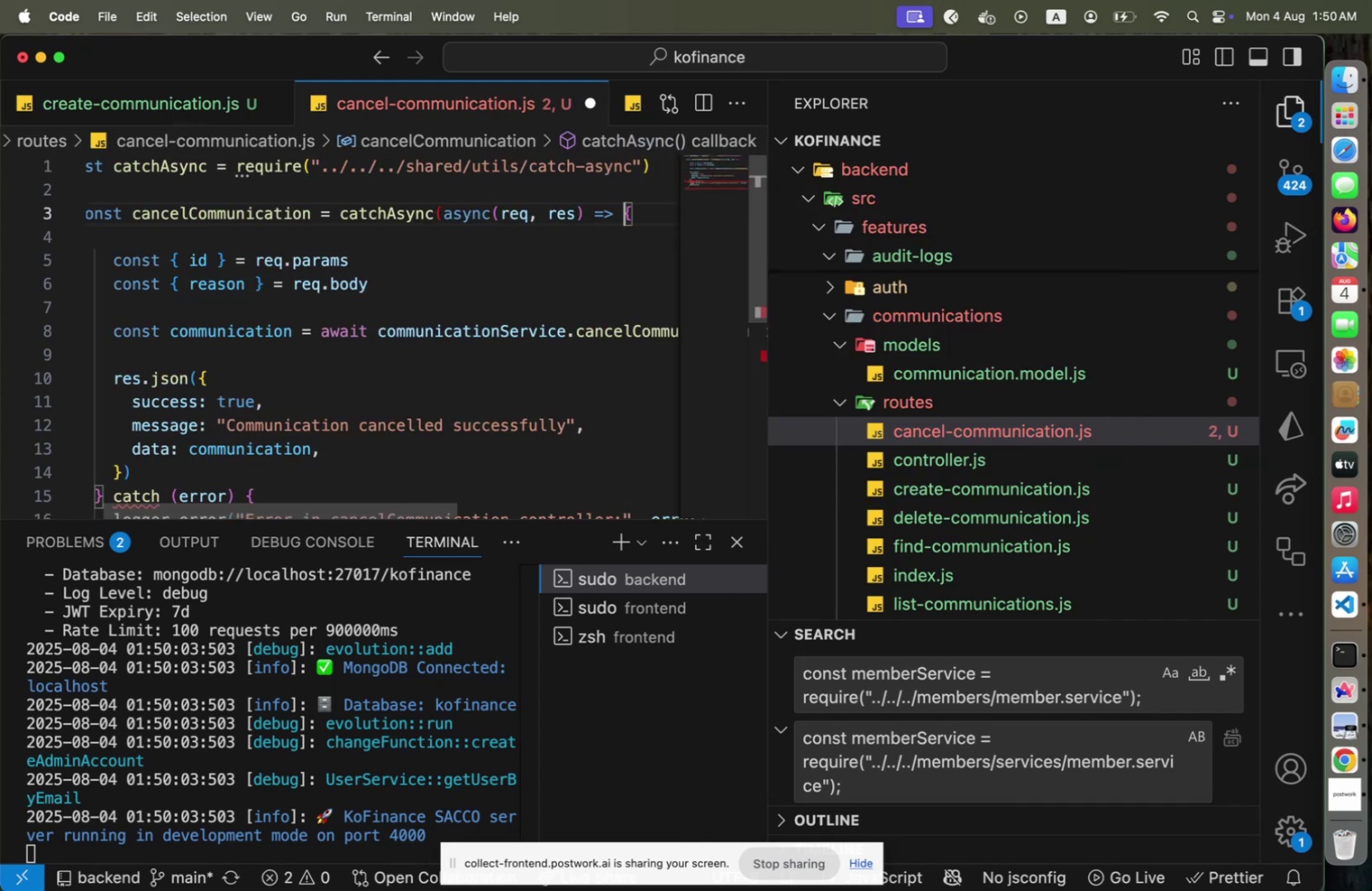 
key(ArrowDown)
 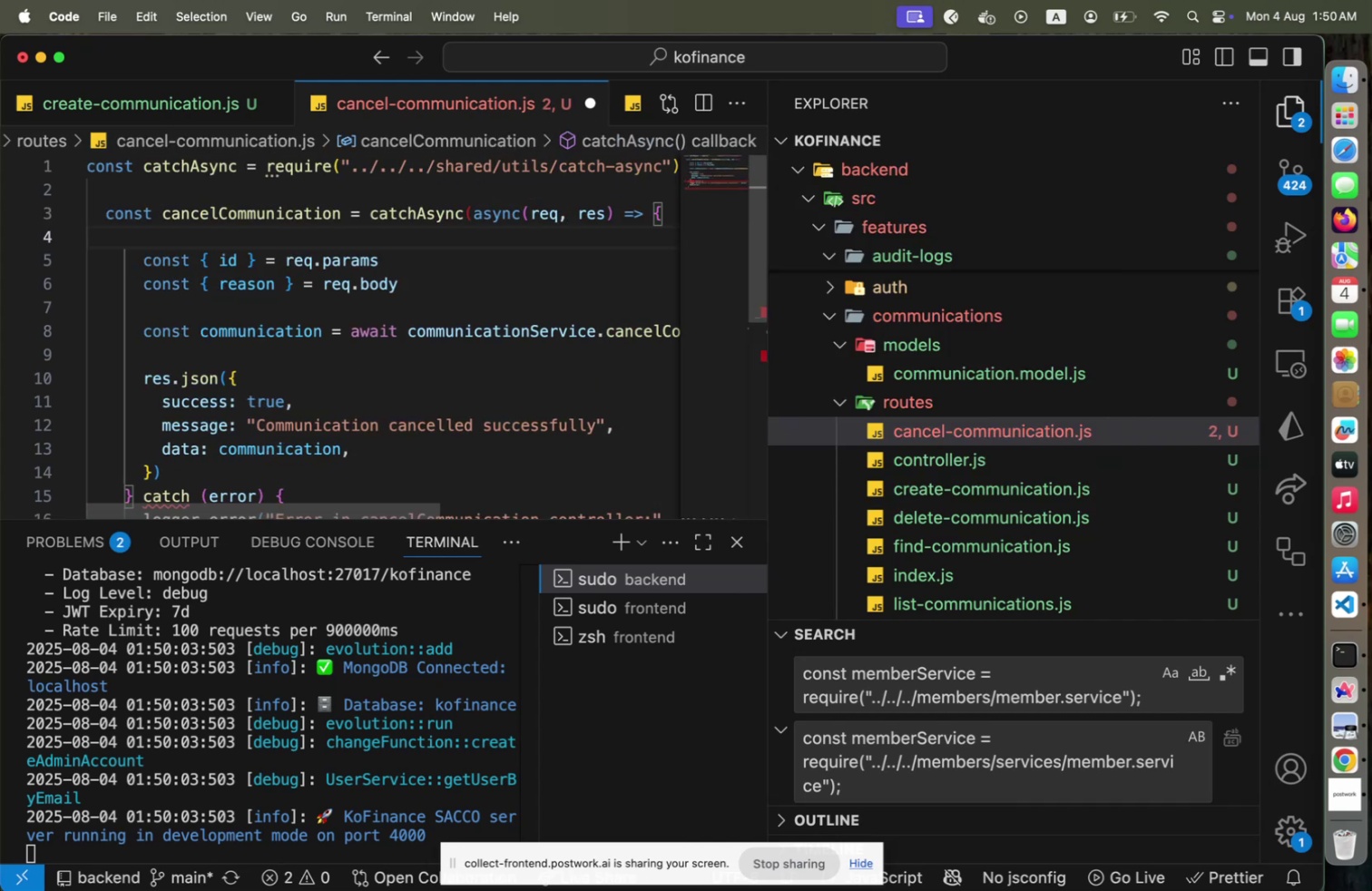 
type(logger)
 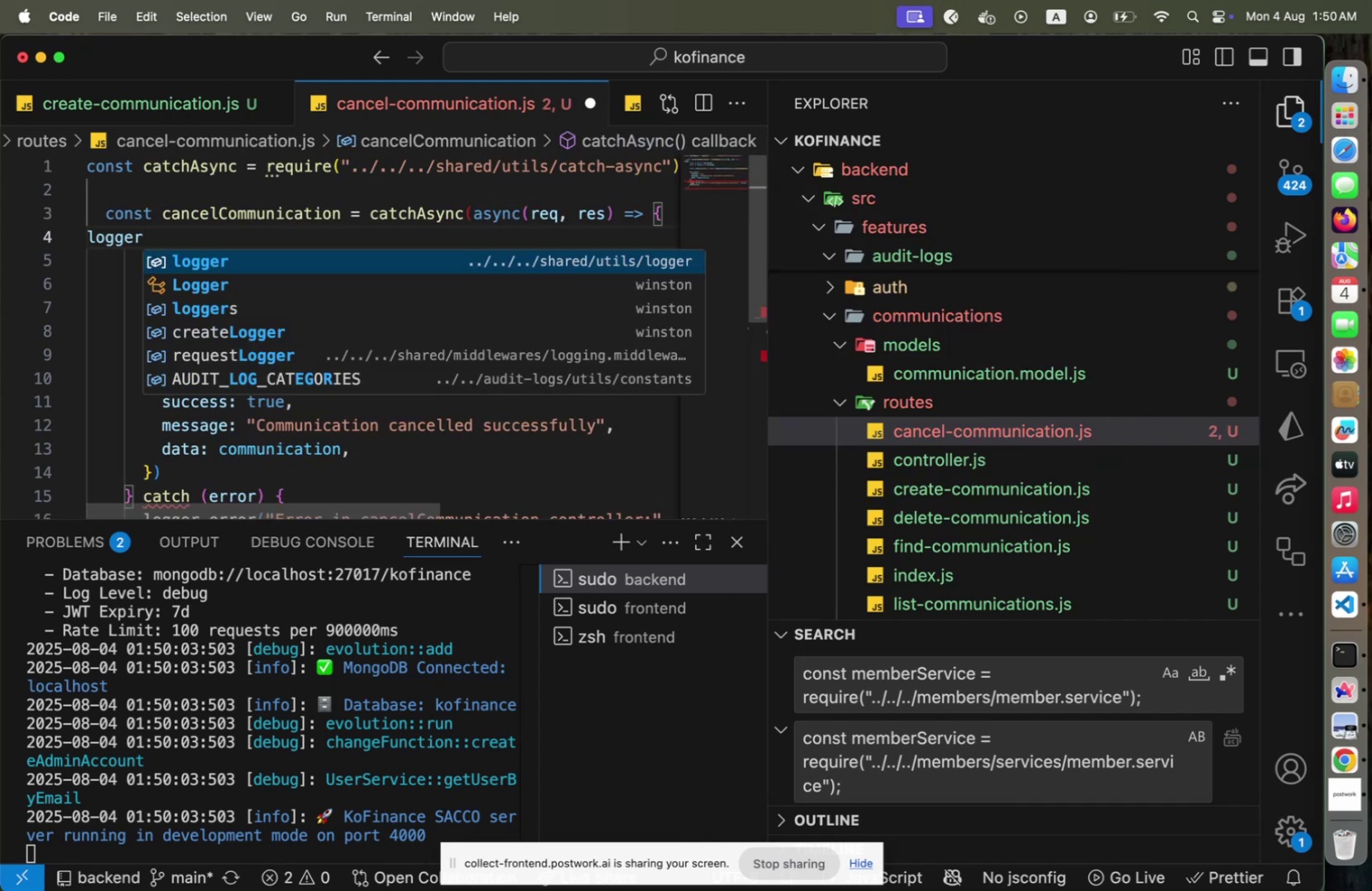 
key(Enter)
 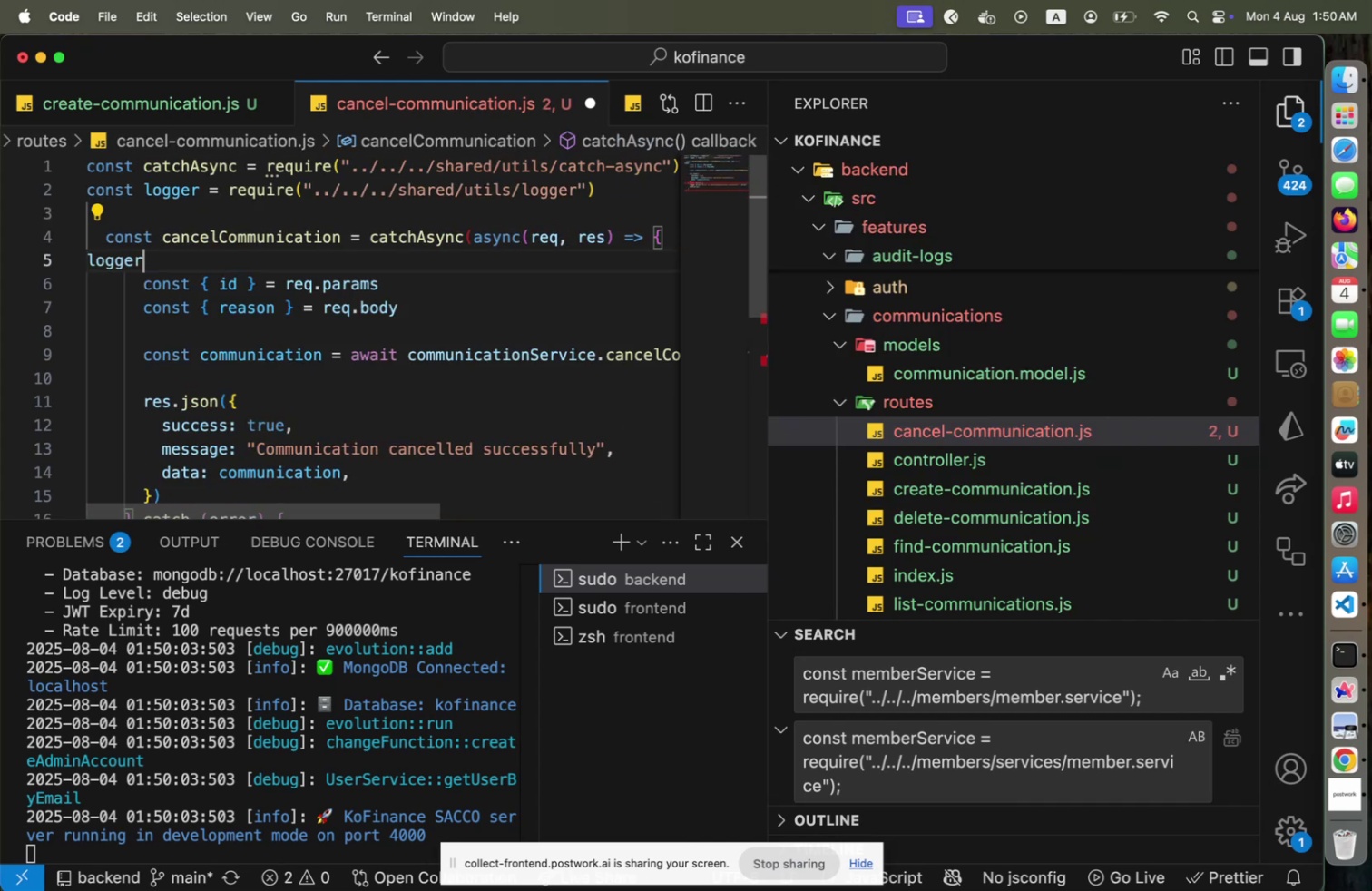 
type(.inf)
 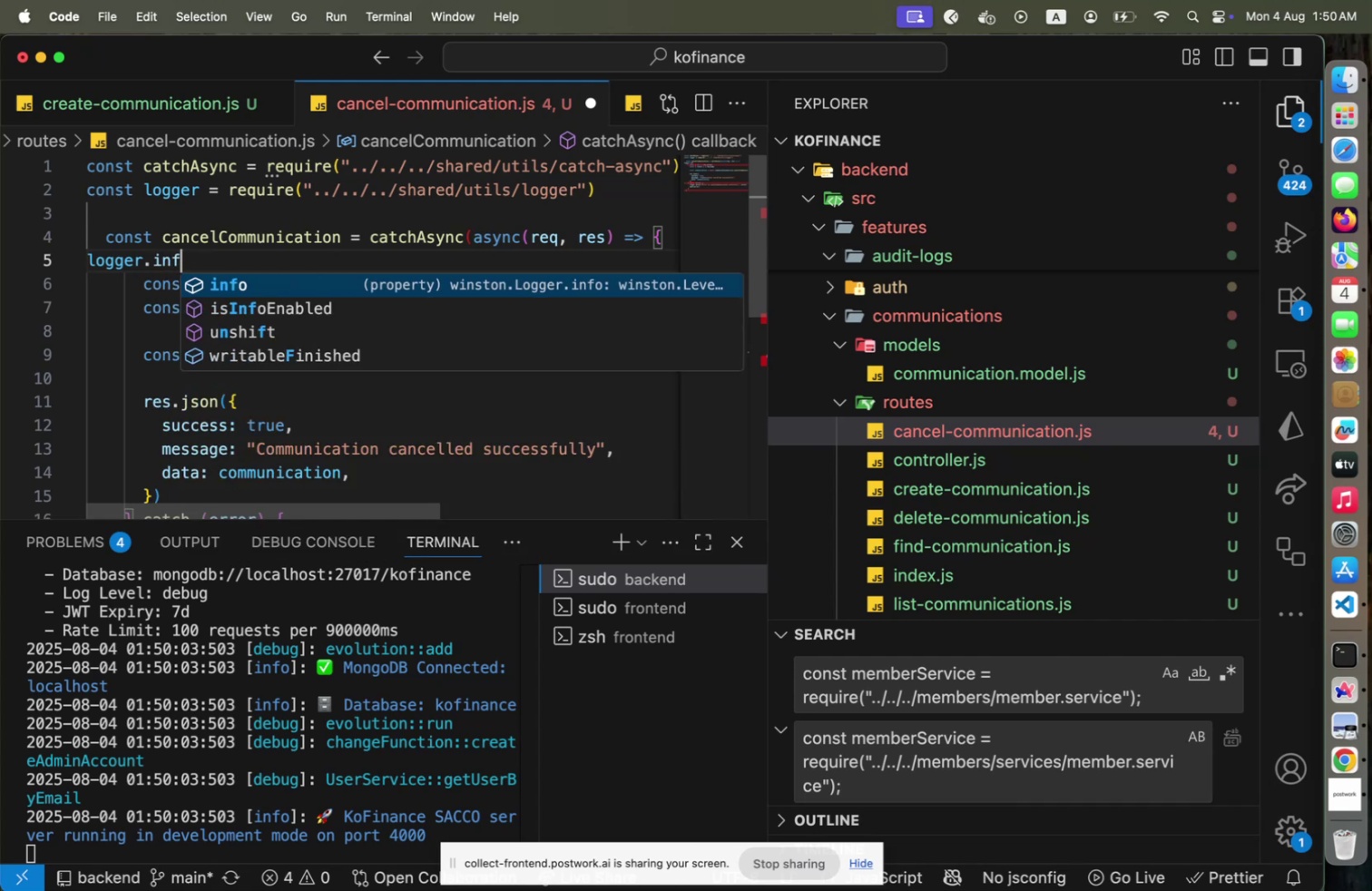 
key(Enter)
 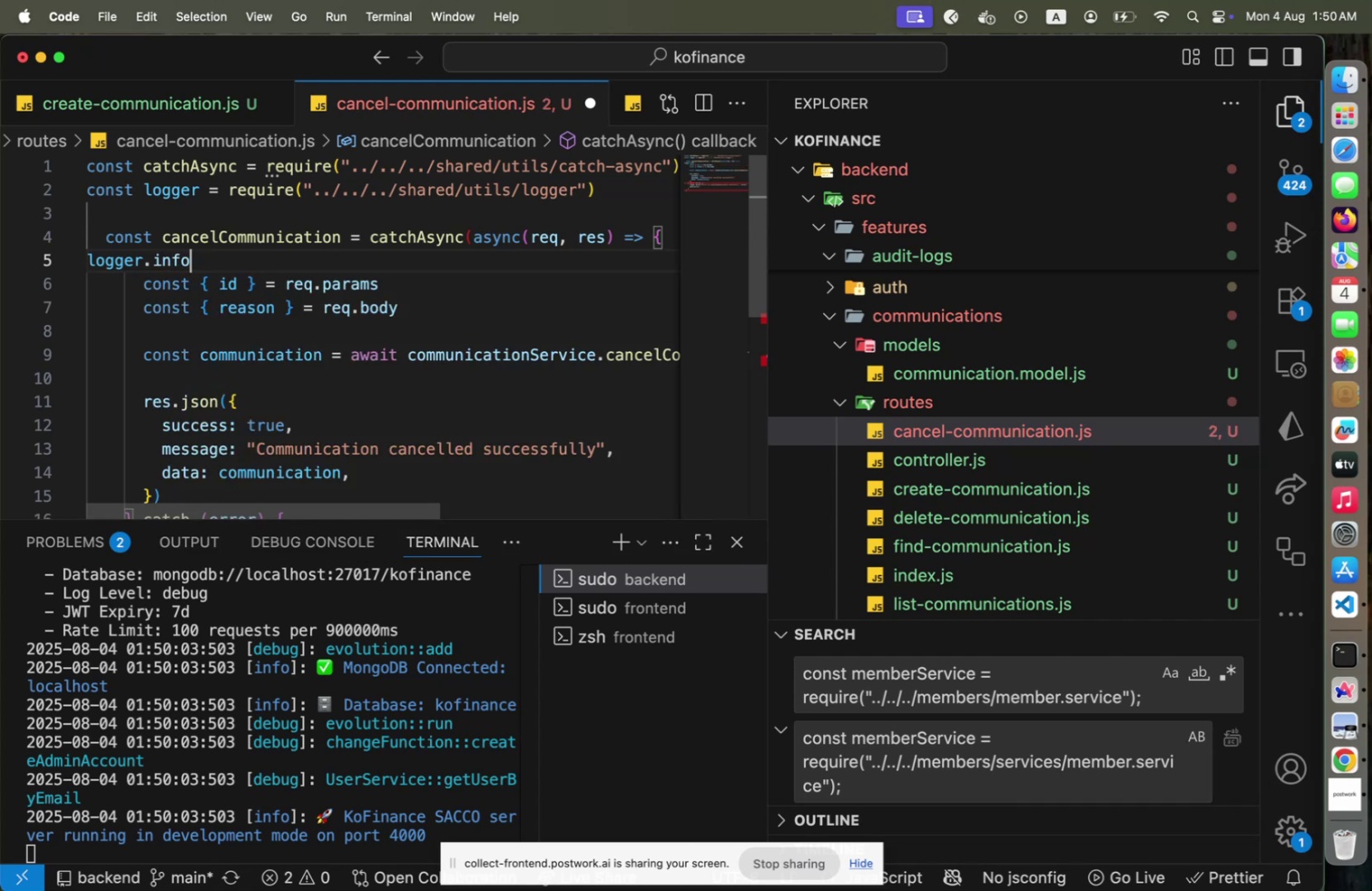 
type(('controller::cancelCommunication)
 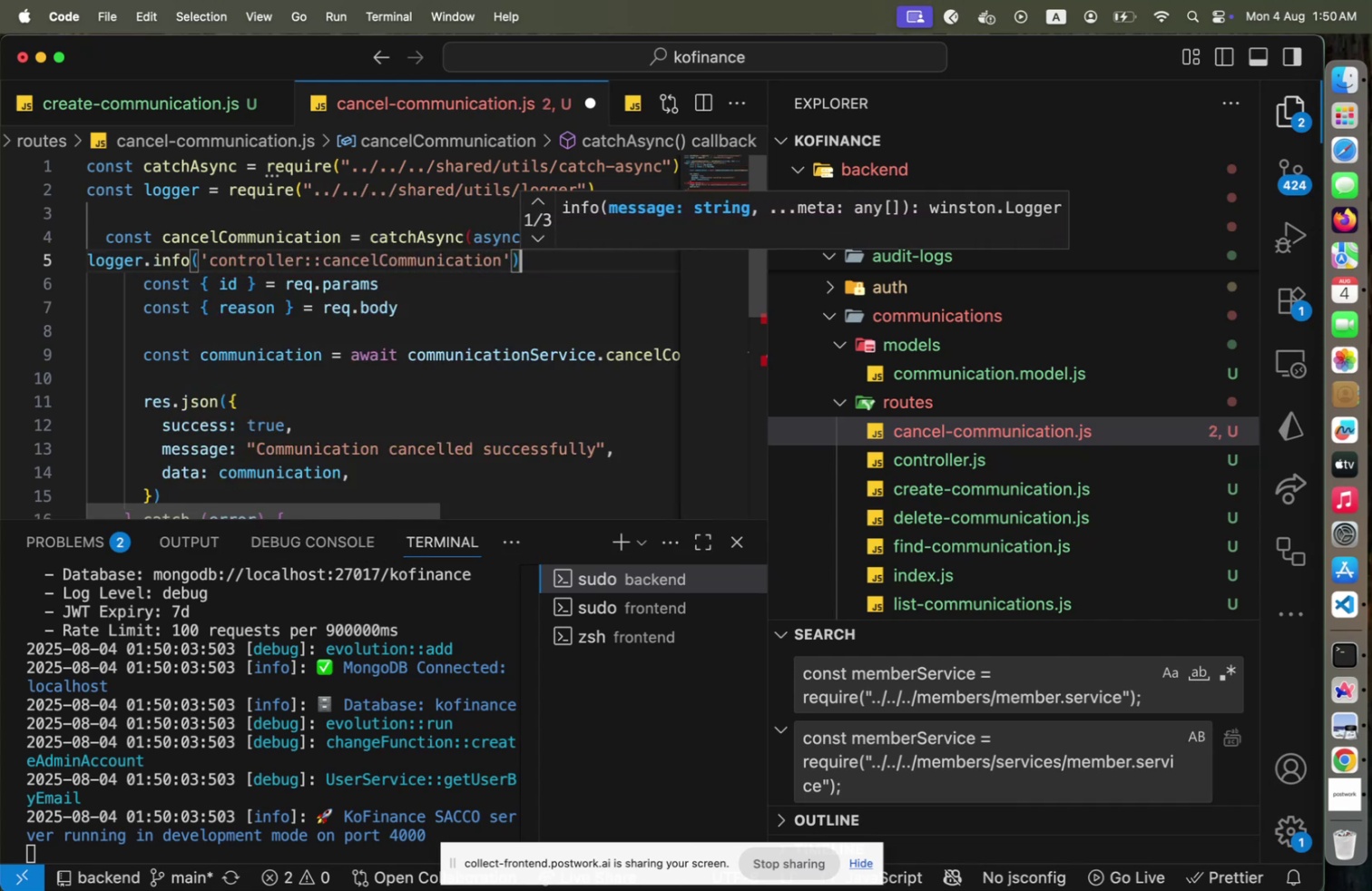 
 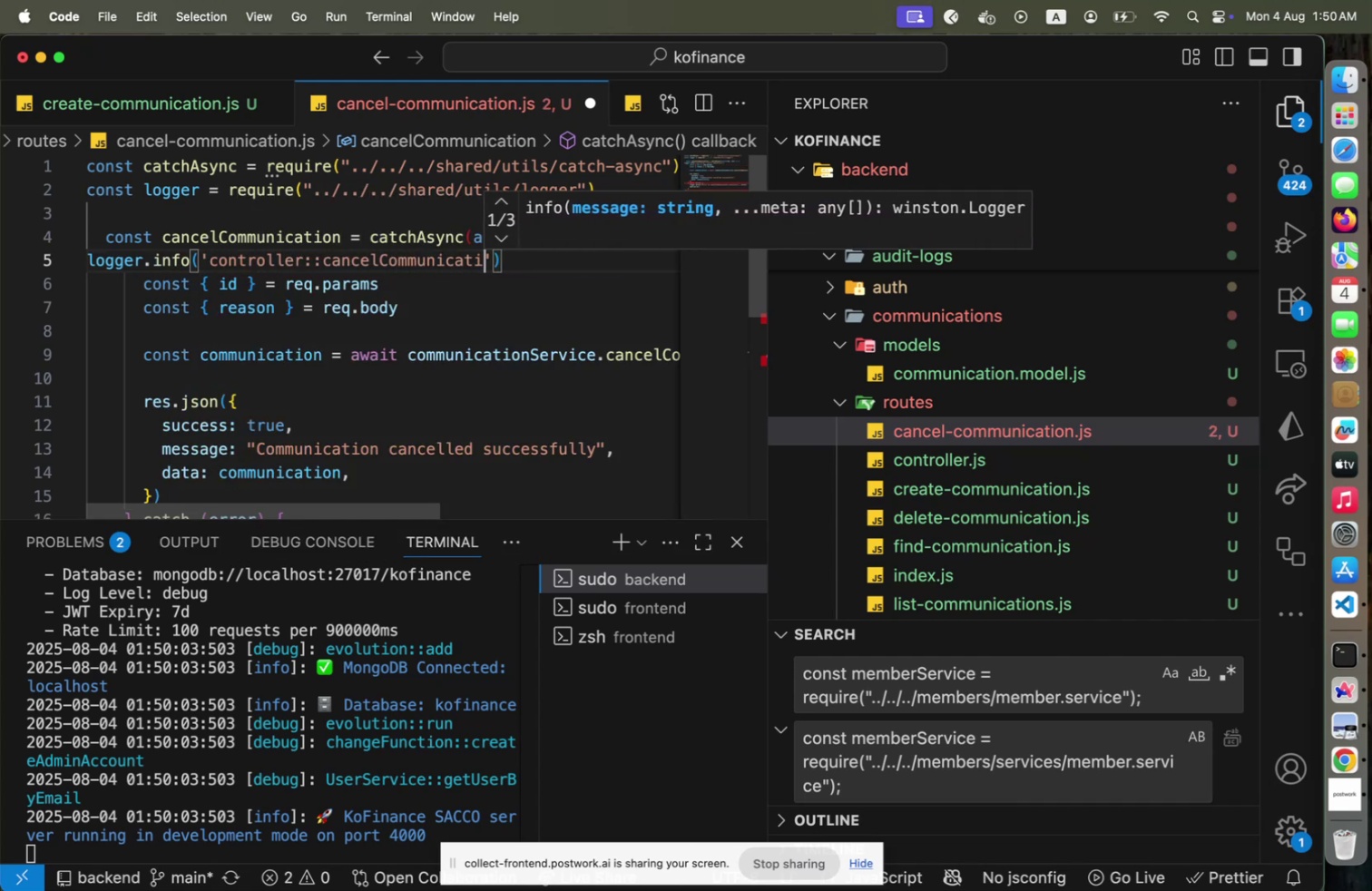 
key(ArrowRight)
 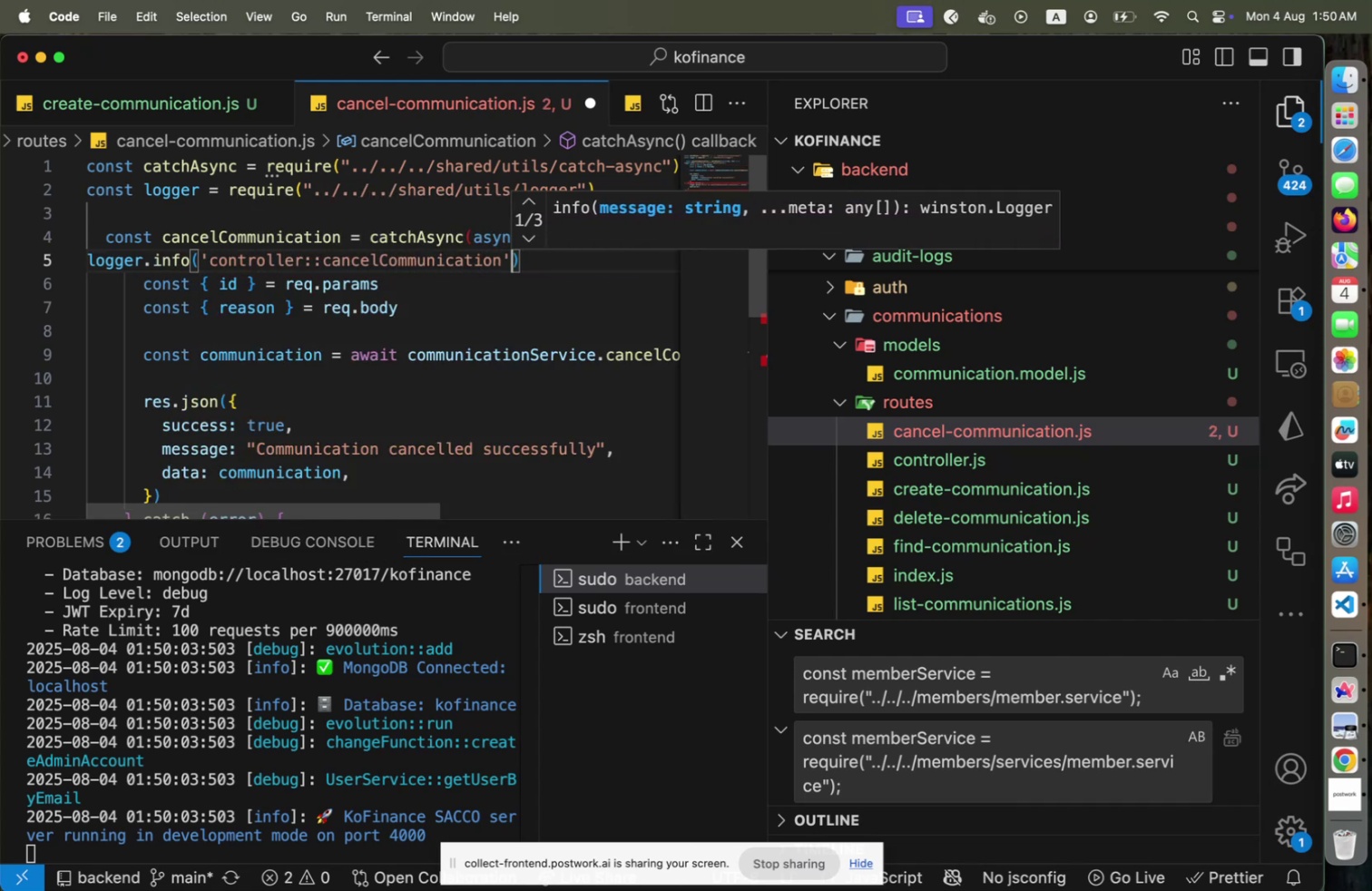 
key(ArrowRight)
 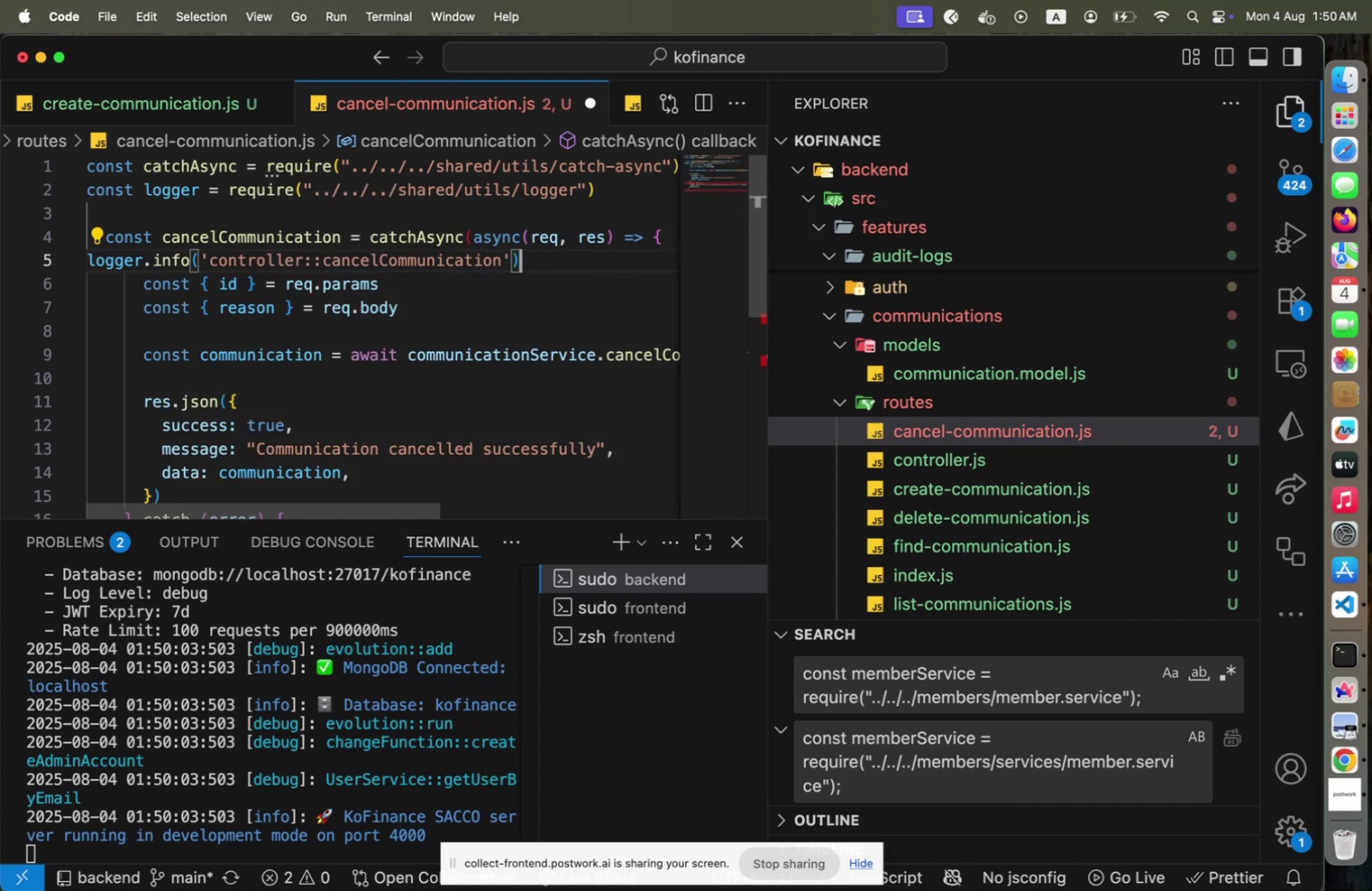 
key(Semicolon)
 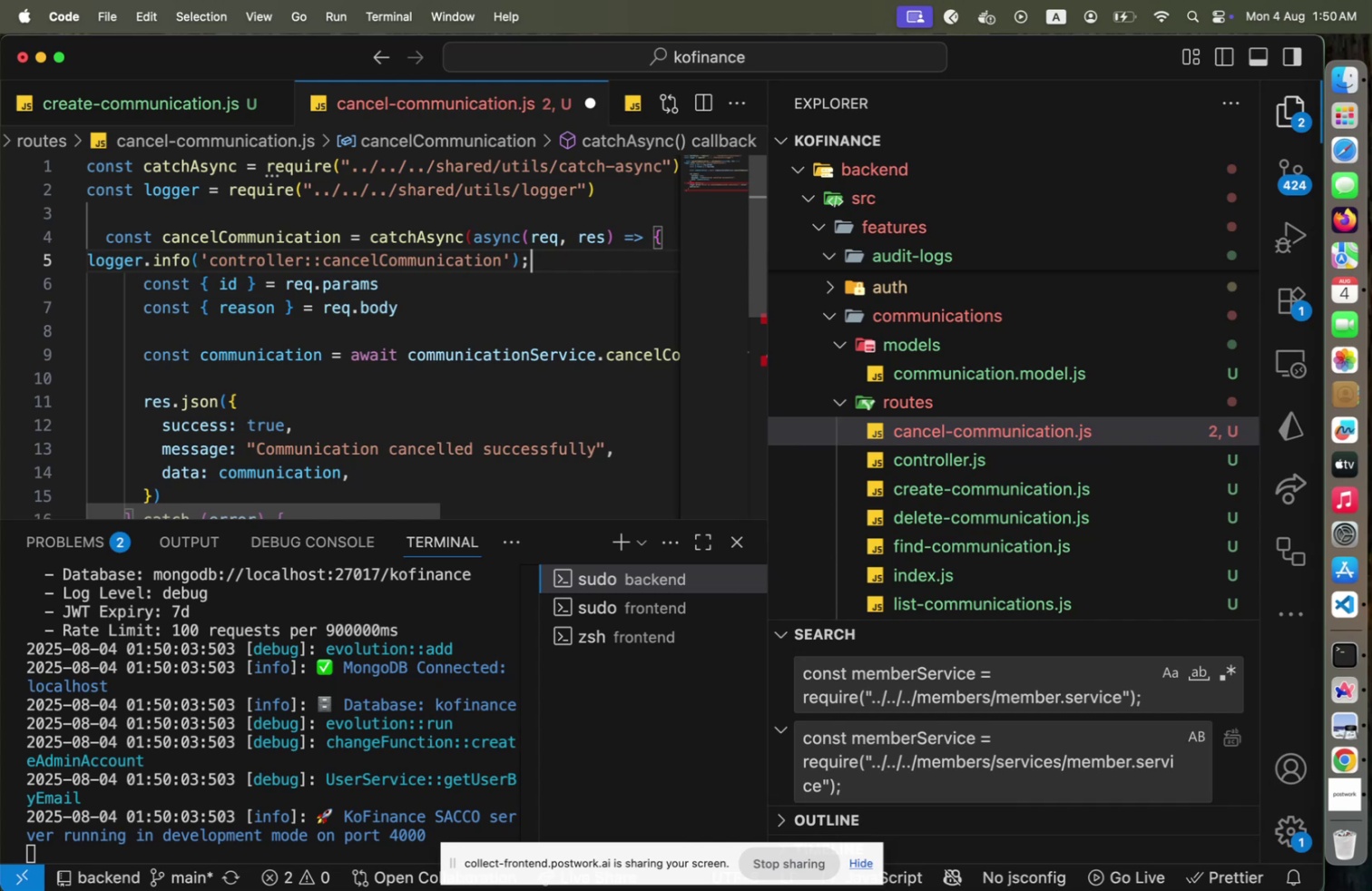 
key(Enter)
 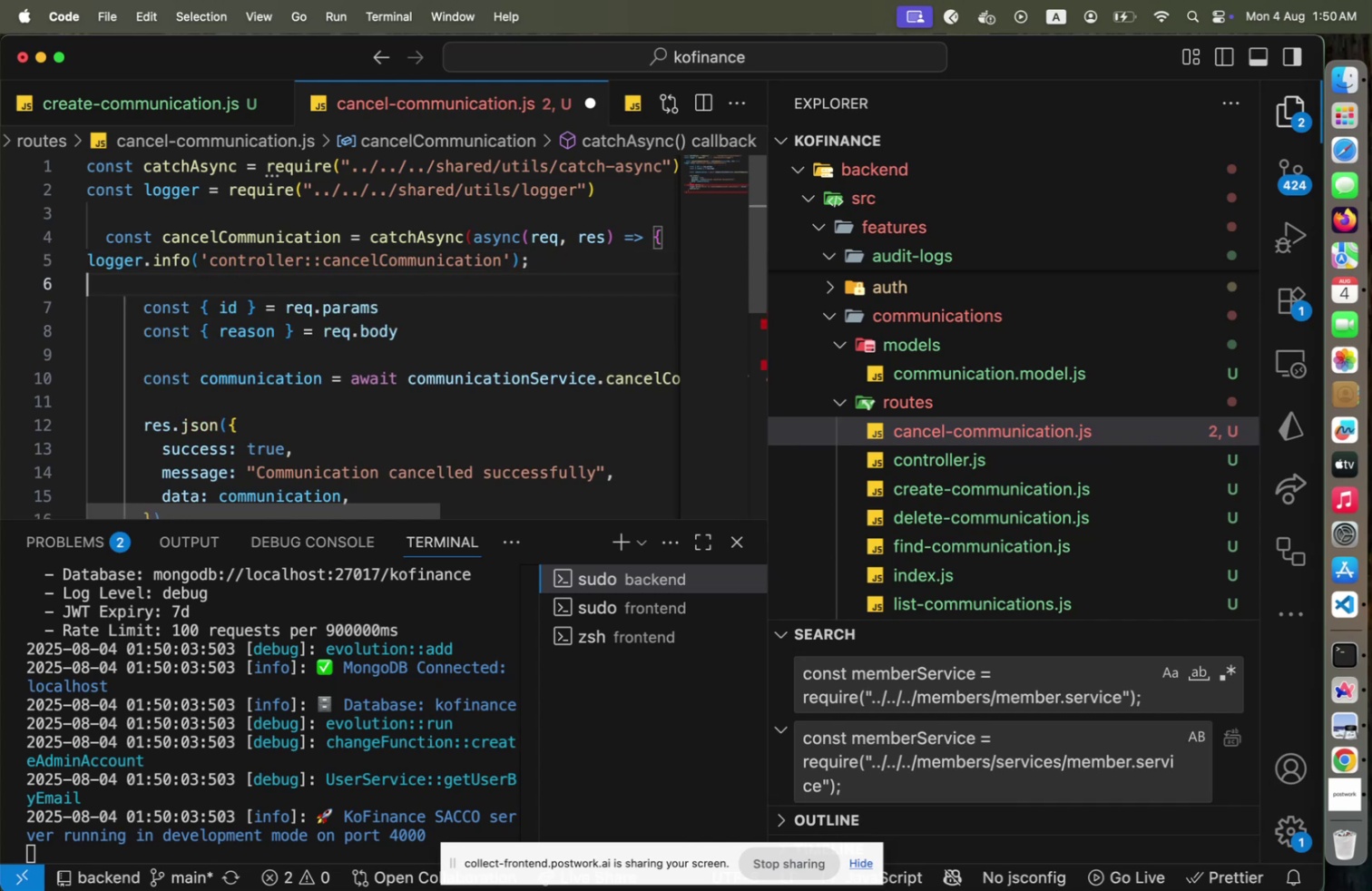 
hold_key(key=ArrowDown, duration=0.53)
 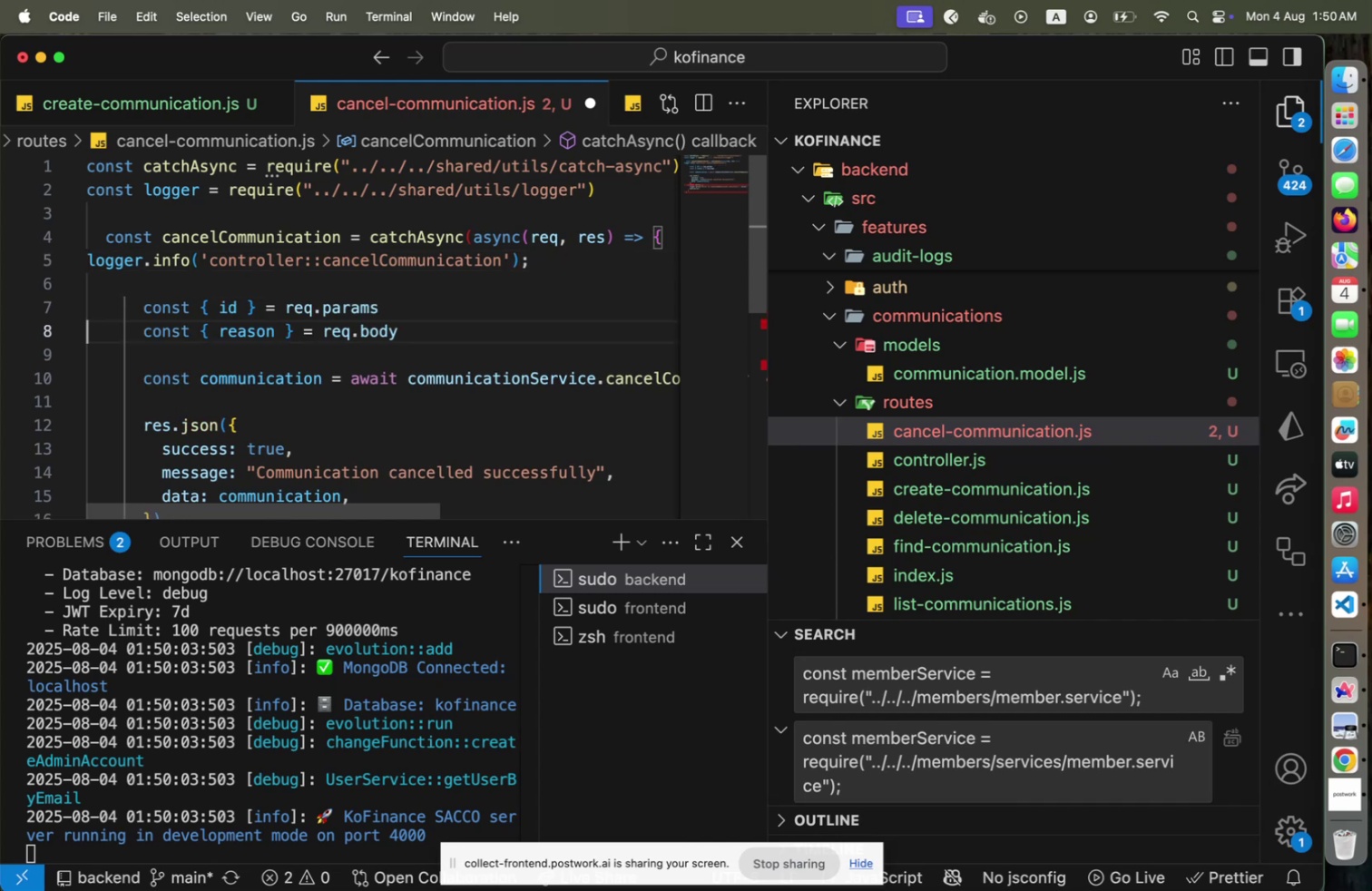 
hold_key(key=ArrowRight, duration=1.46)
 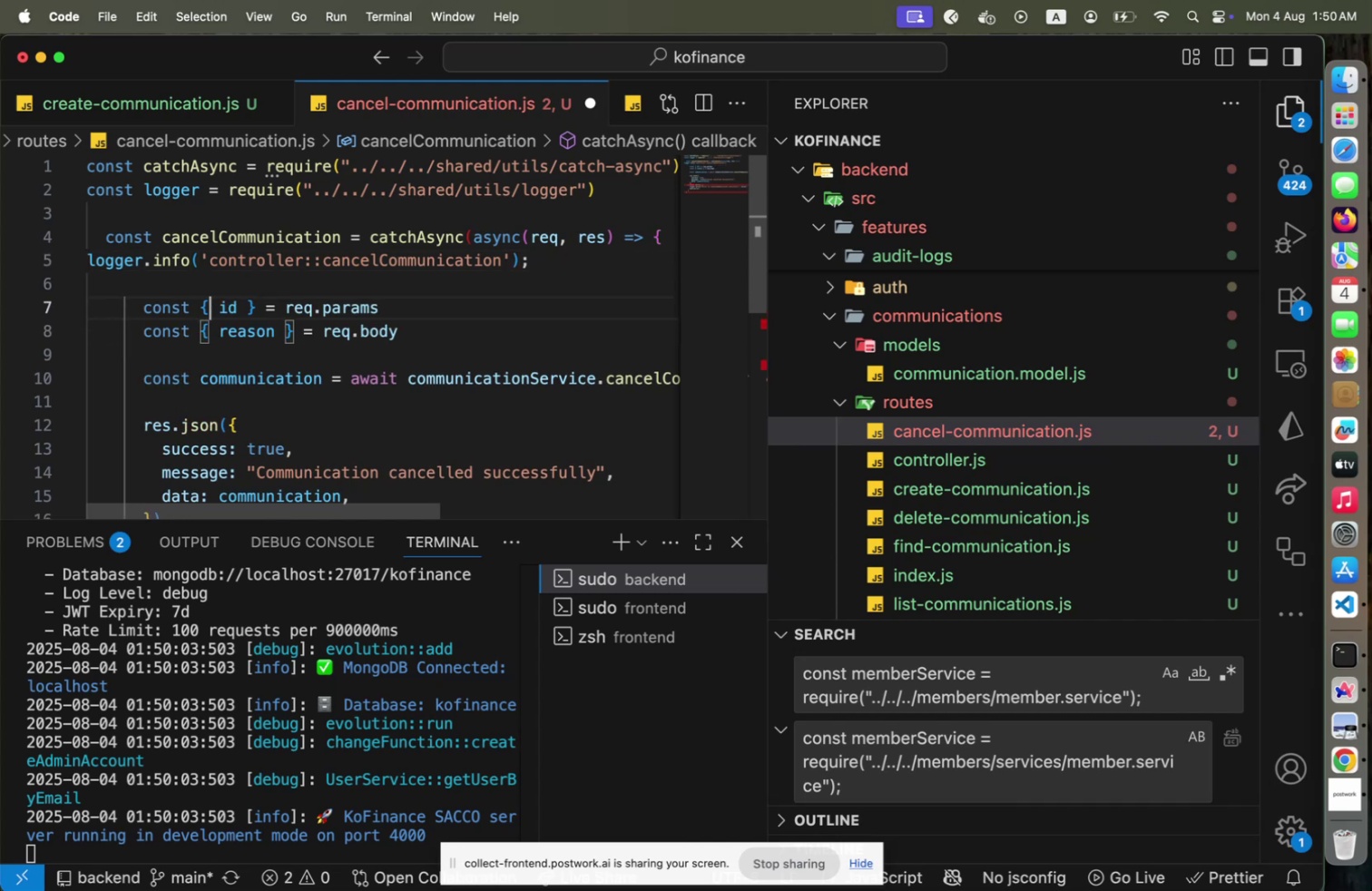 
key(ArrowUp)
 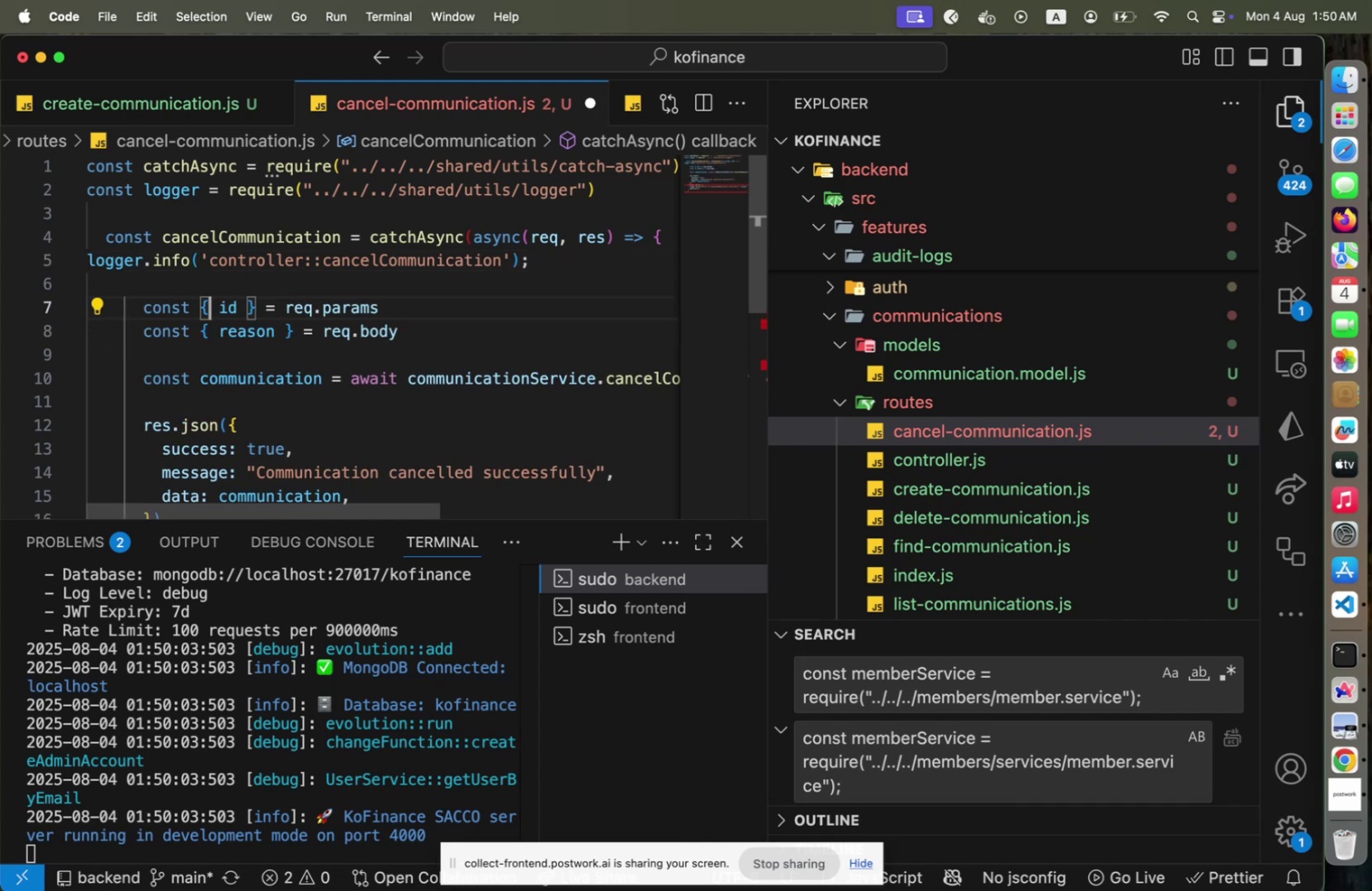 
key(ArrowLeft)
 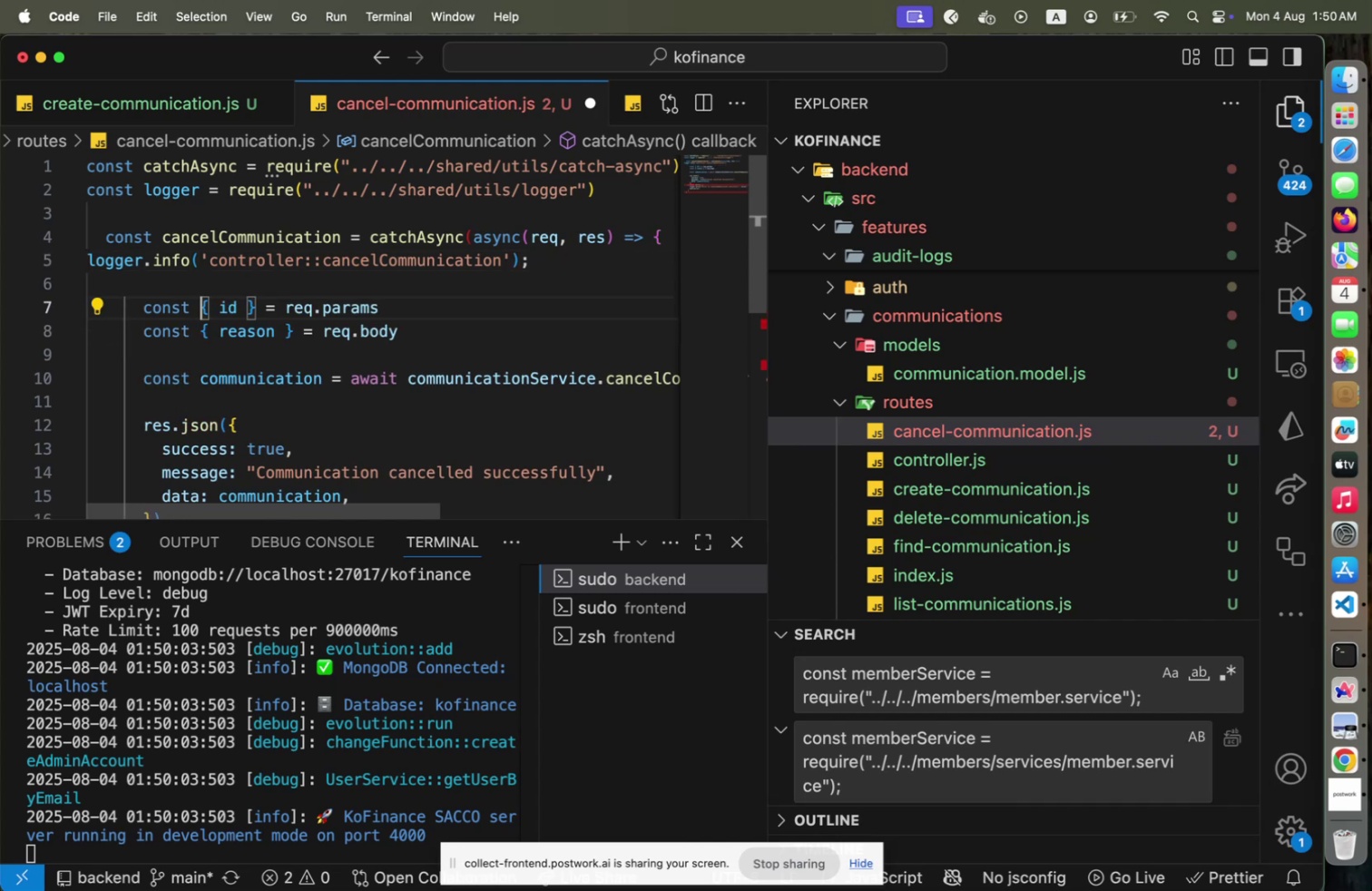 
key(Shift+ArrowRight)
 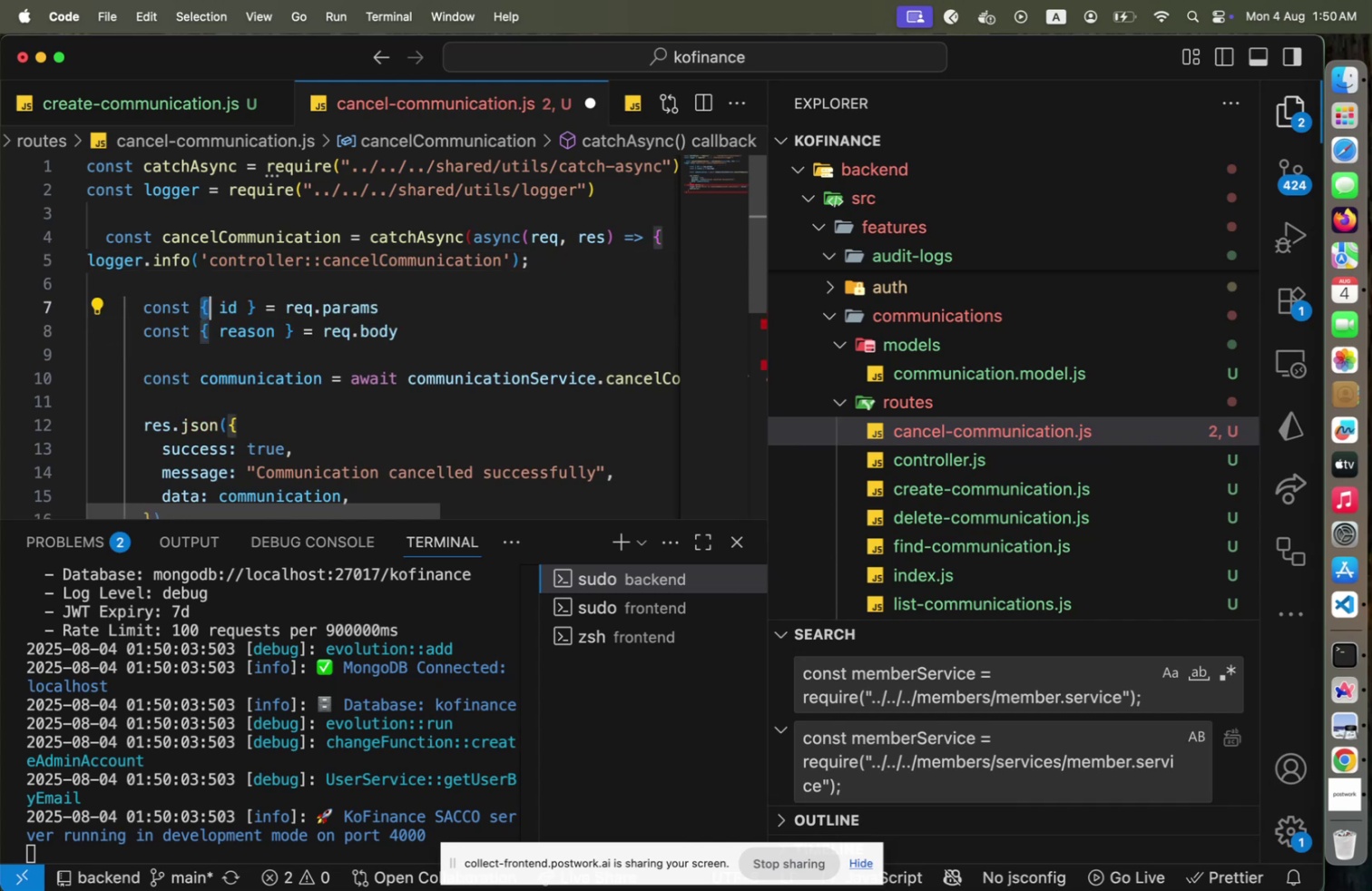 
key(Shift+ArrowRight)
 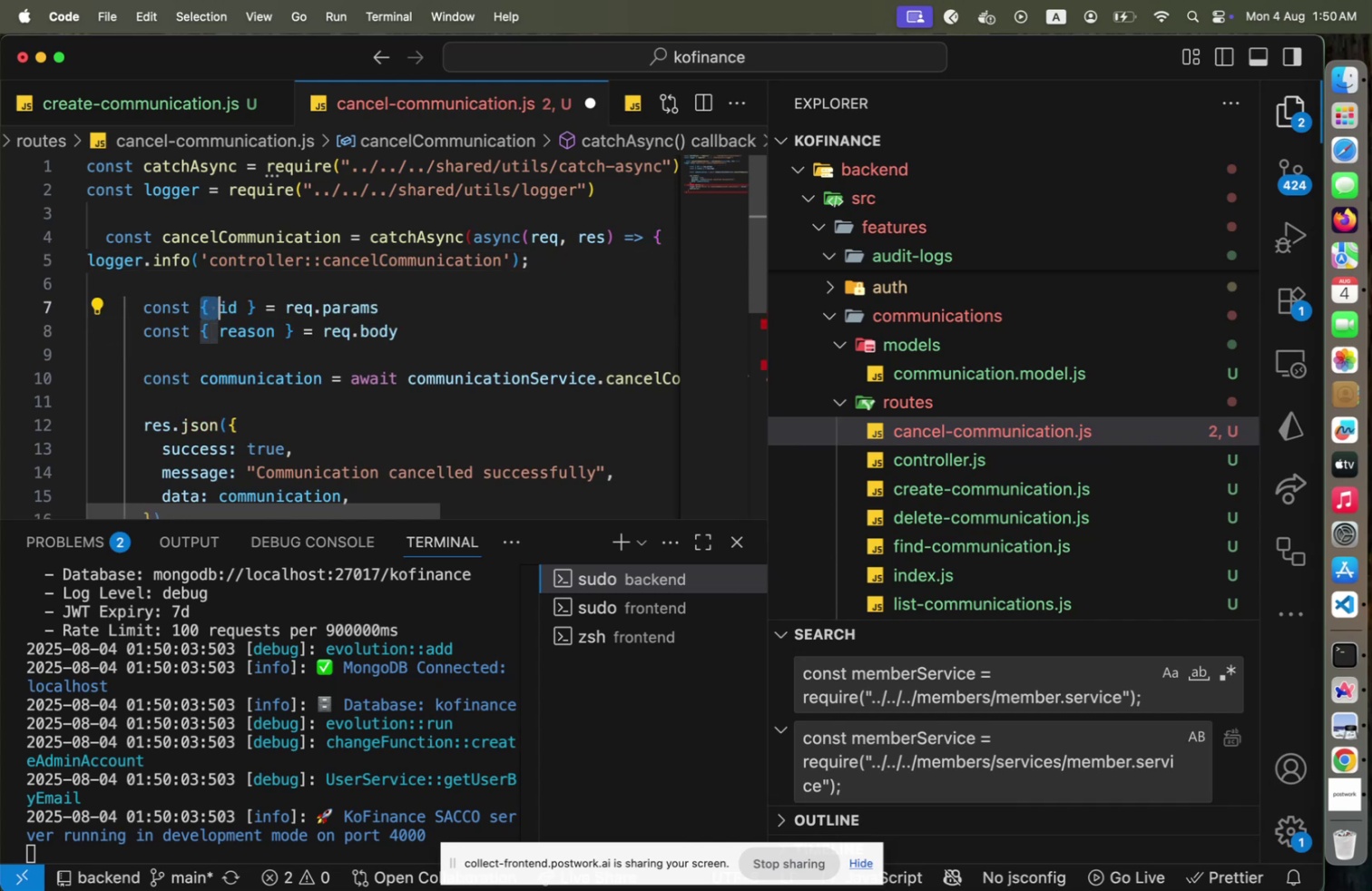 
type(commui)
 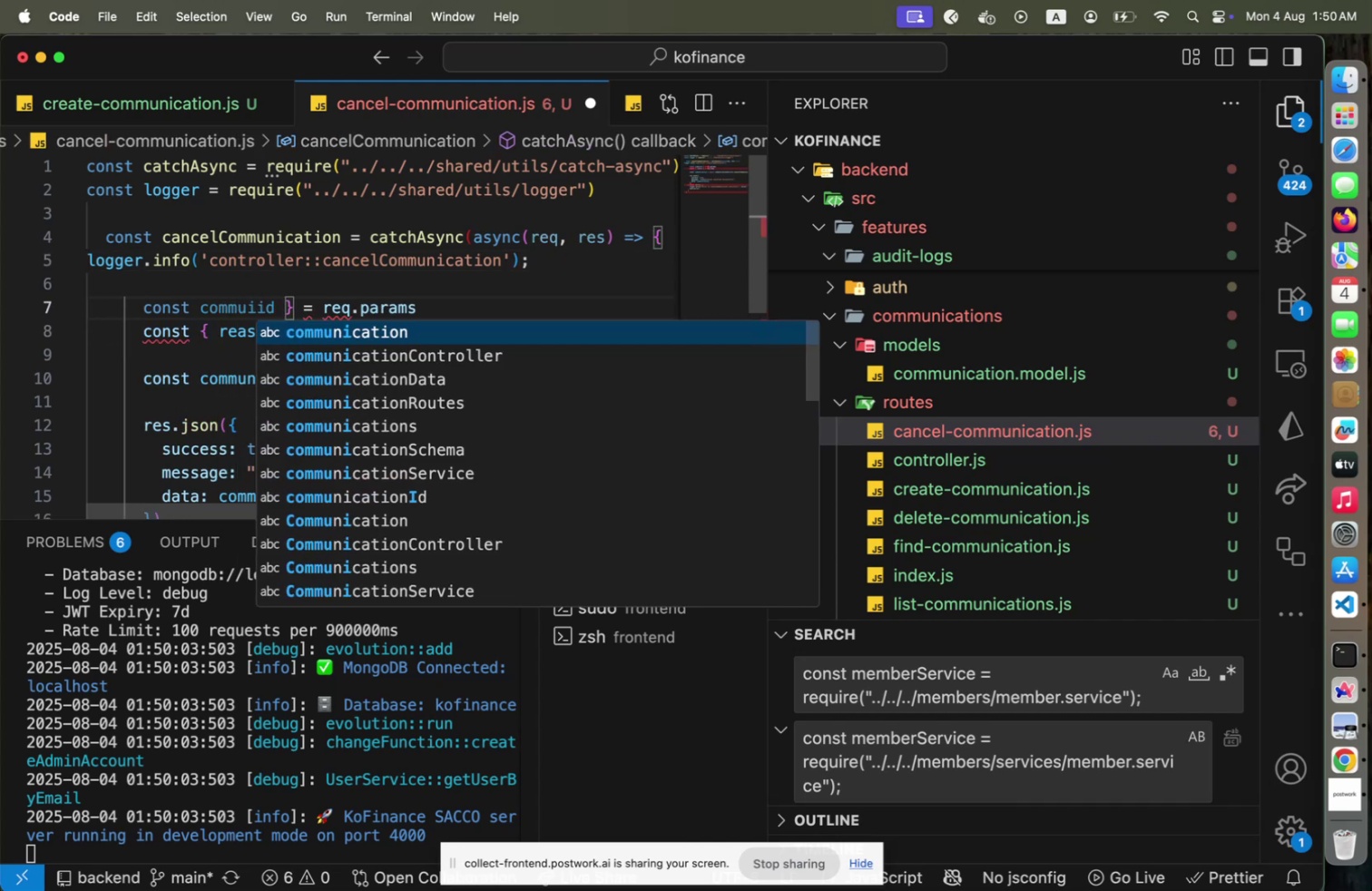 
key(Enter)
 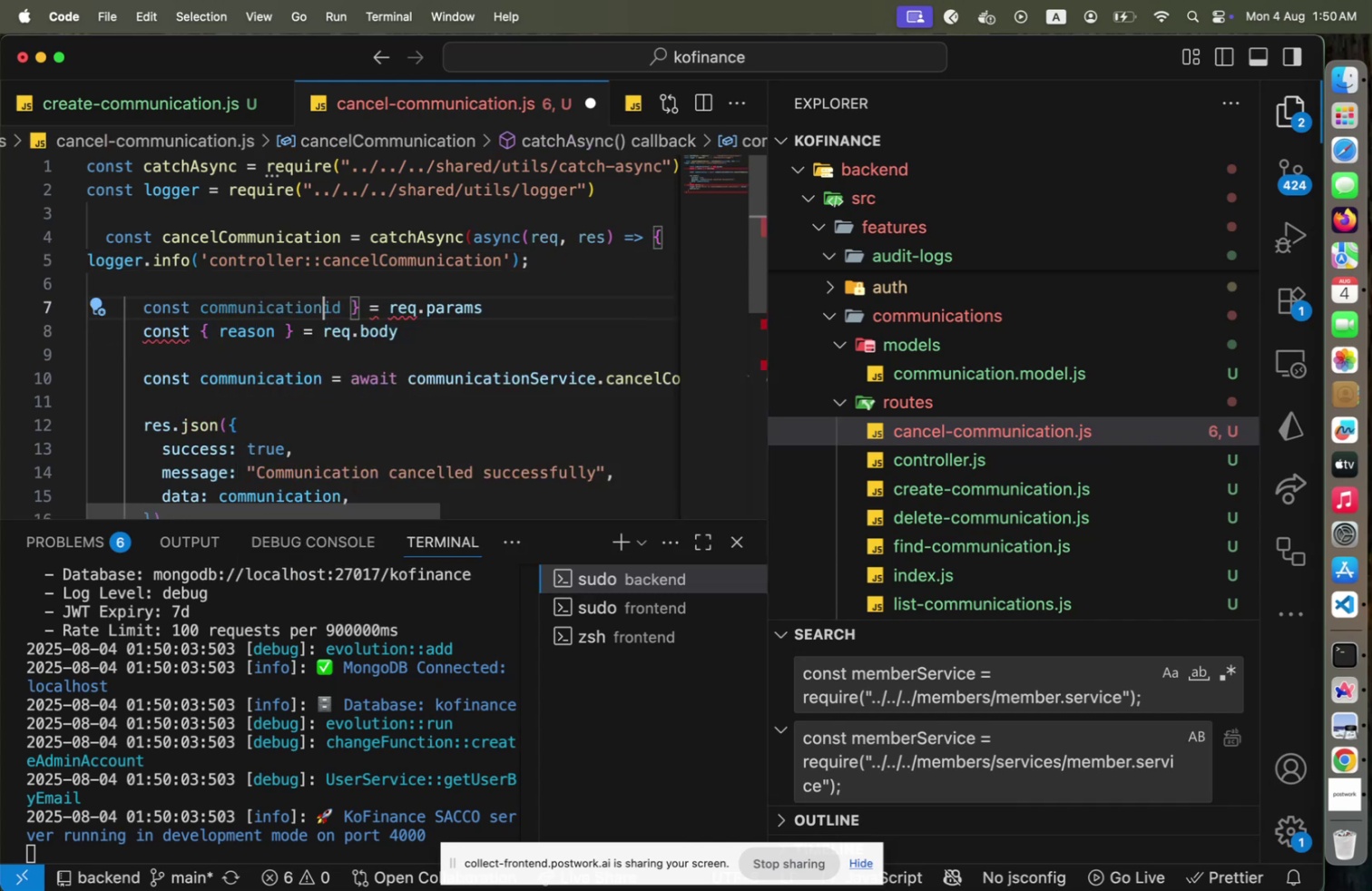 
key(Shift+ArrowRight)
 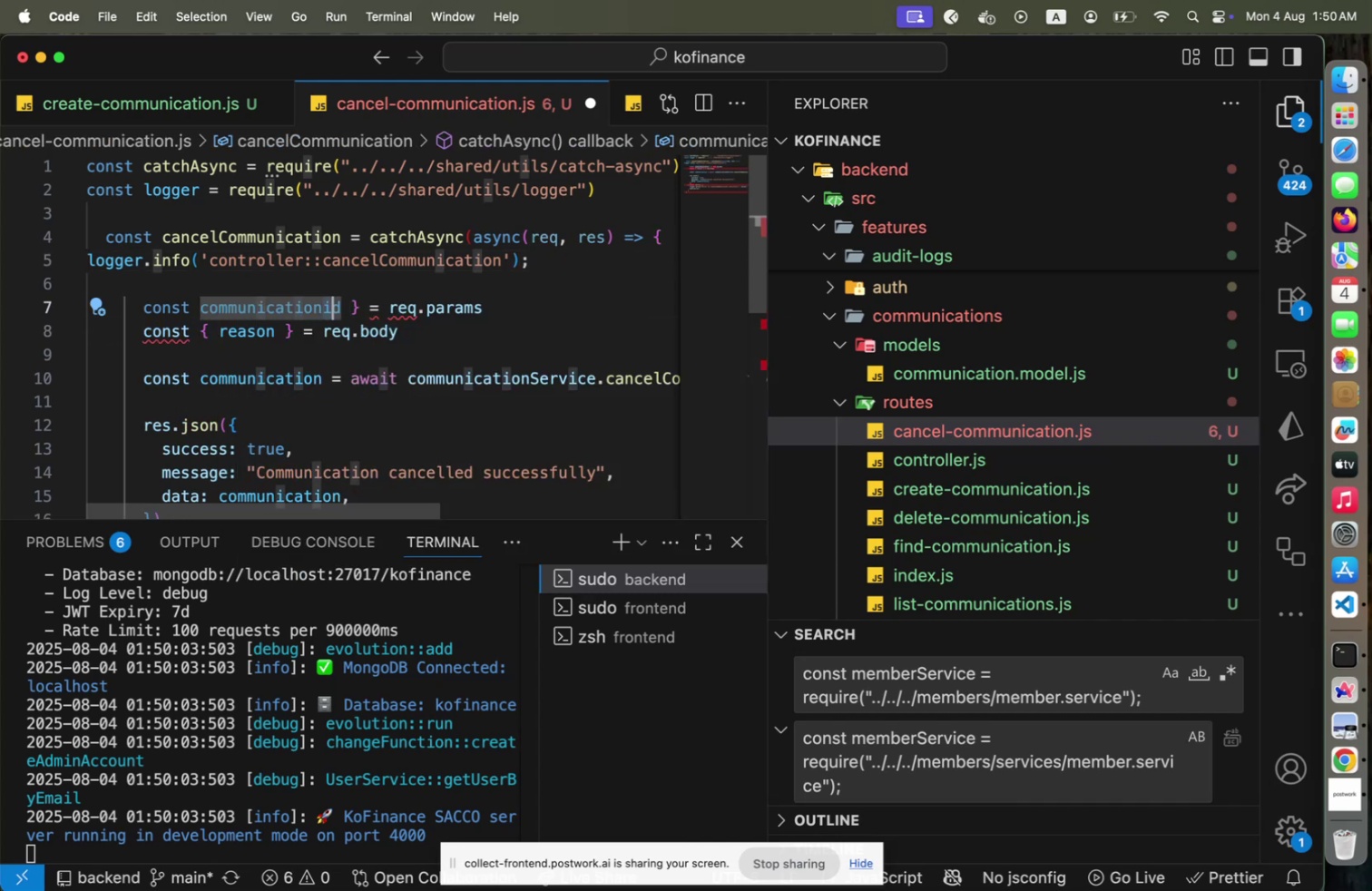 
key(Shift+I)
 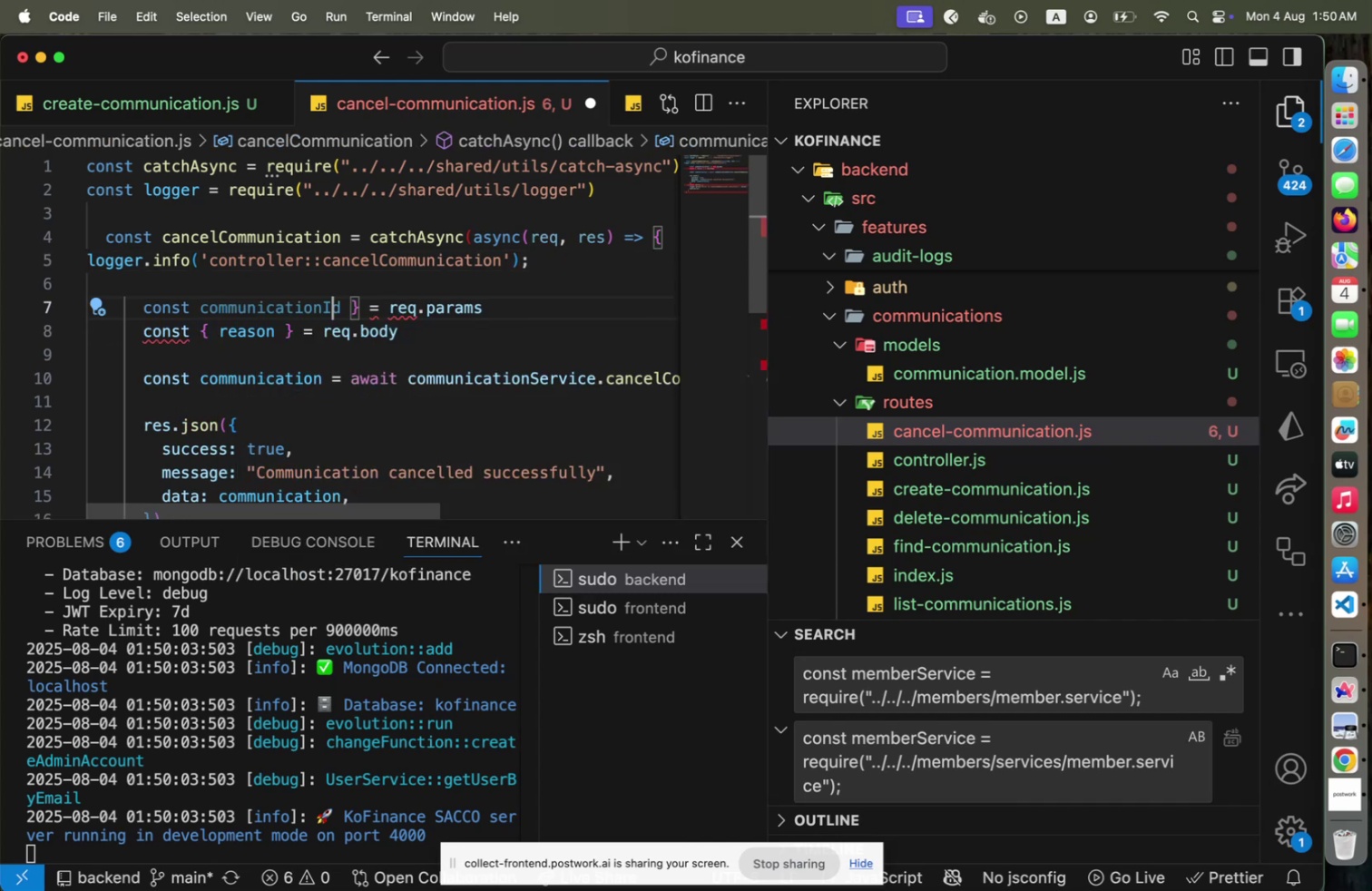 
key(ArrowRight)
 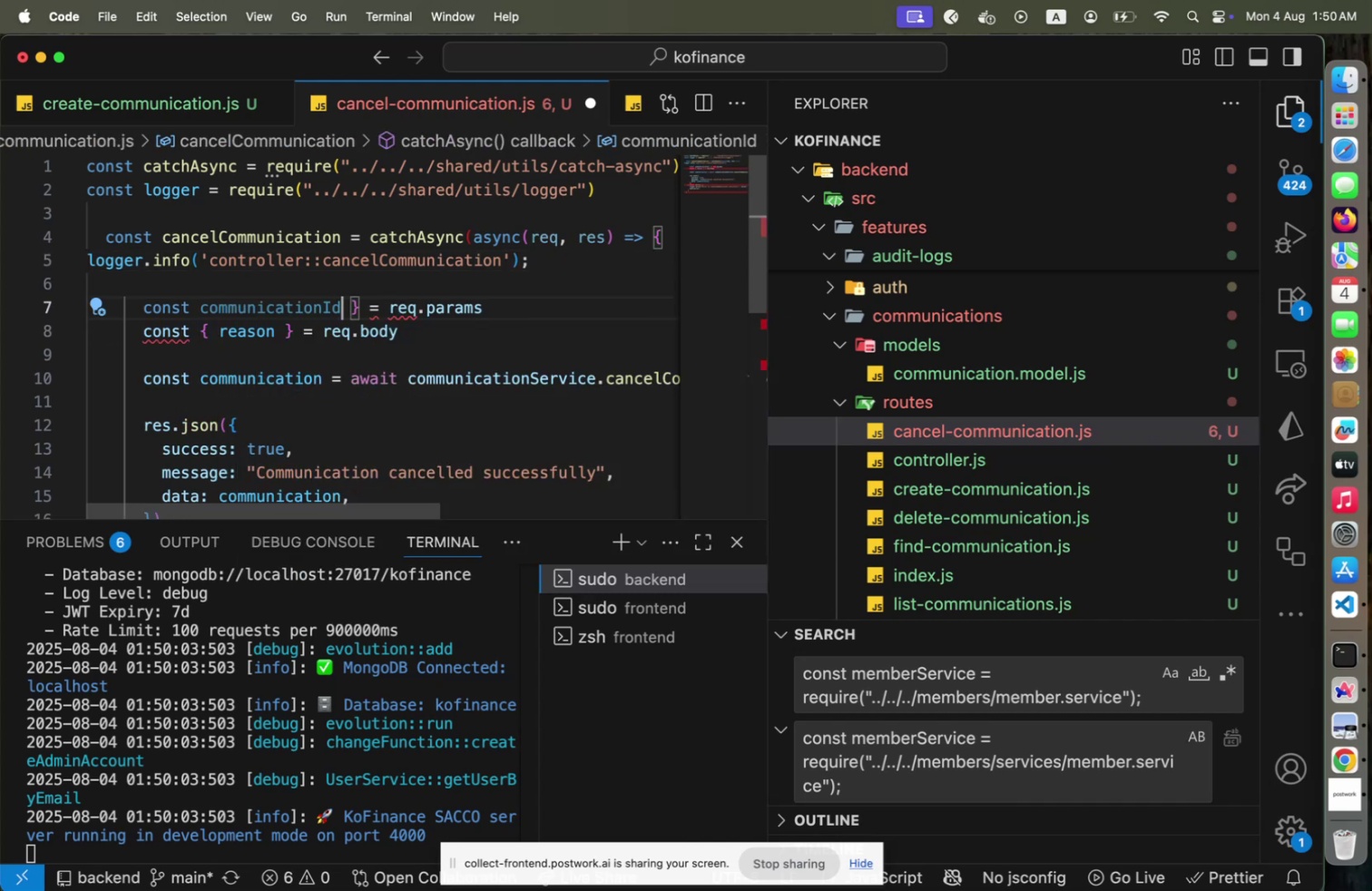 
key(ArrowRight)
 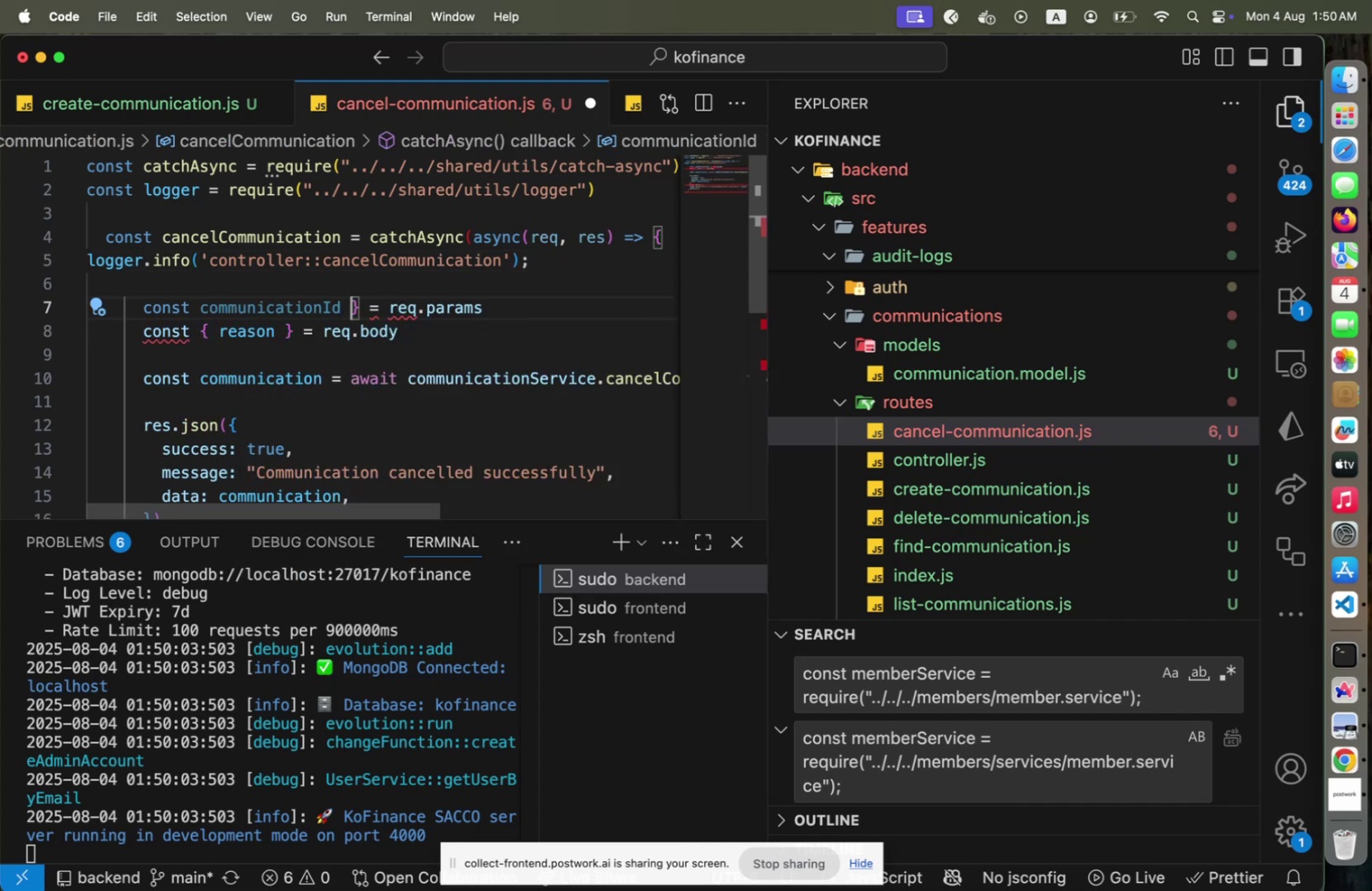 
key(Shift+ArrowRight)
 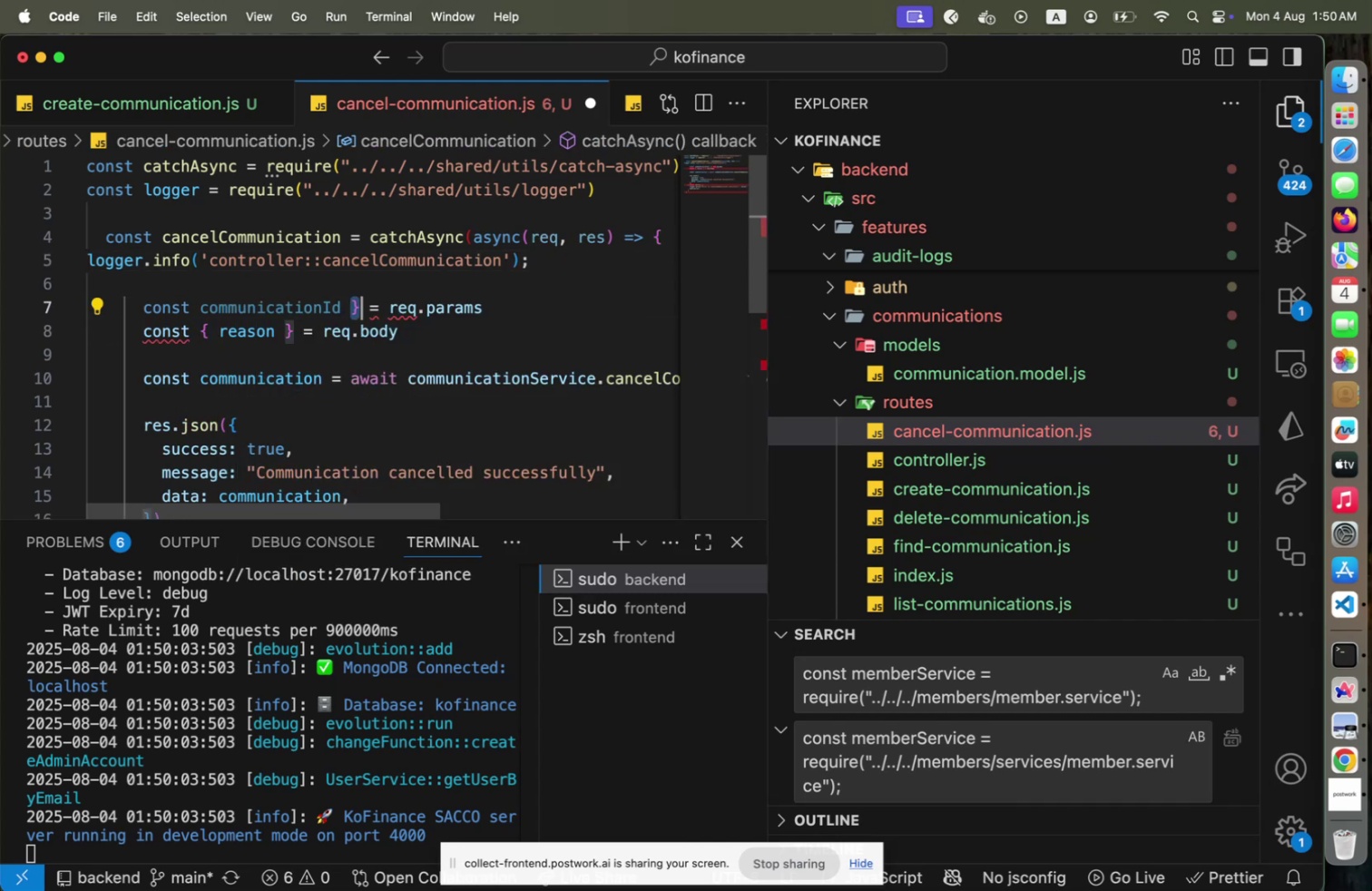 
key(Backspace)
type([End].com)
 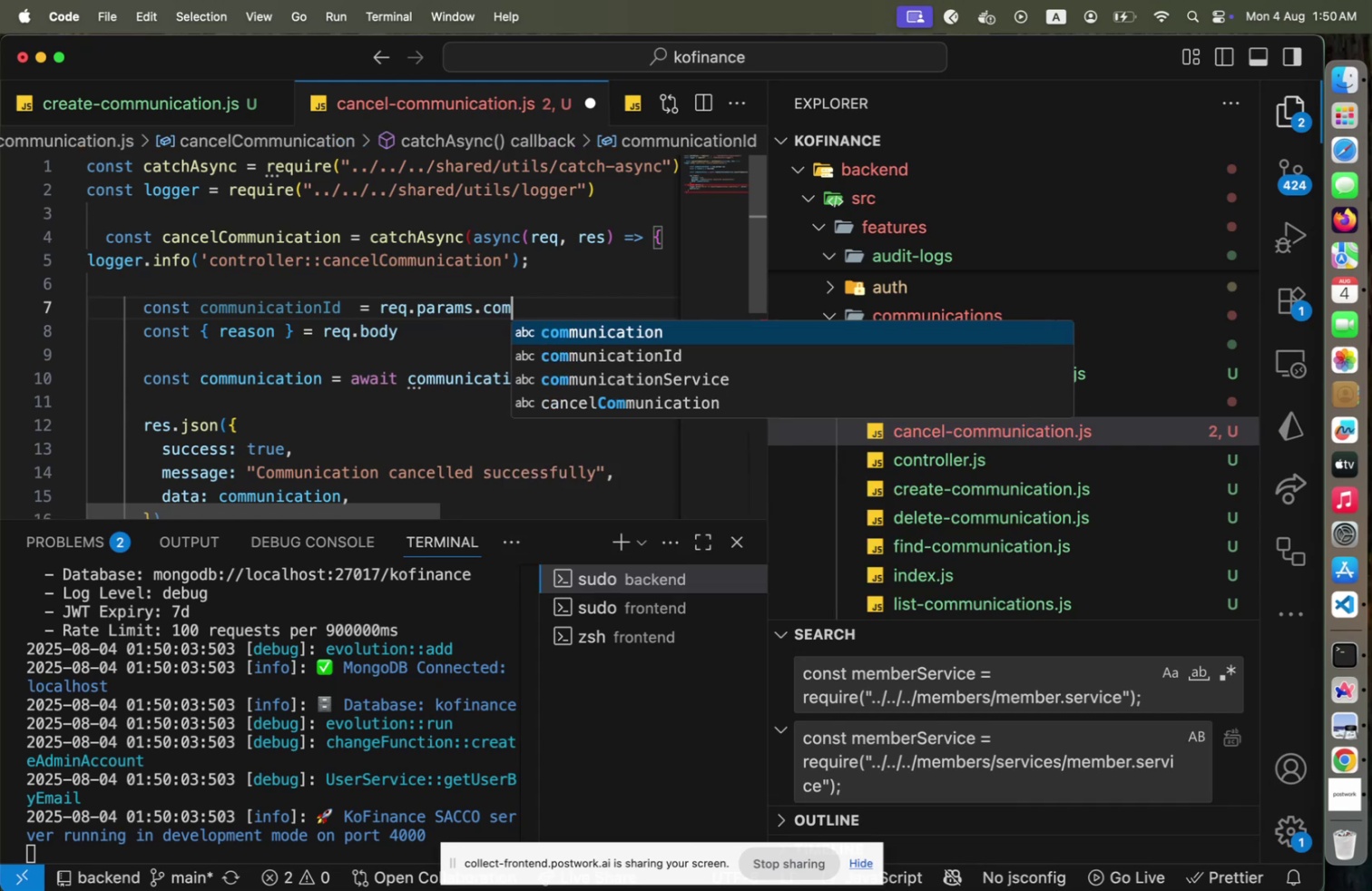 
key(ArrowDown)
 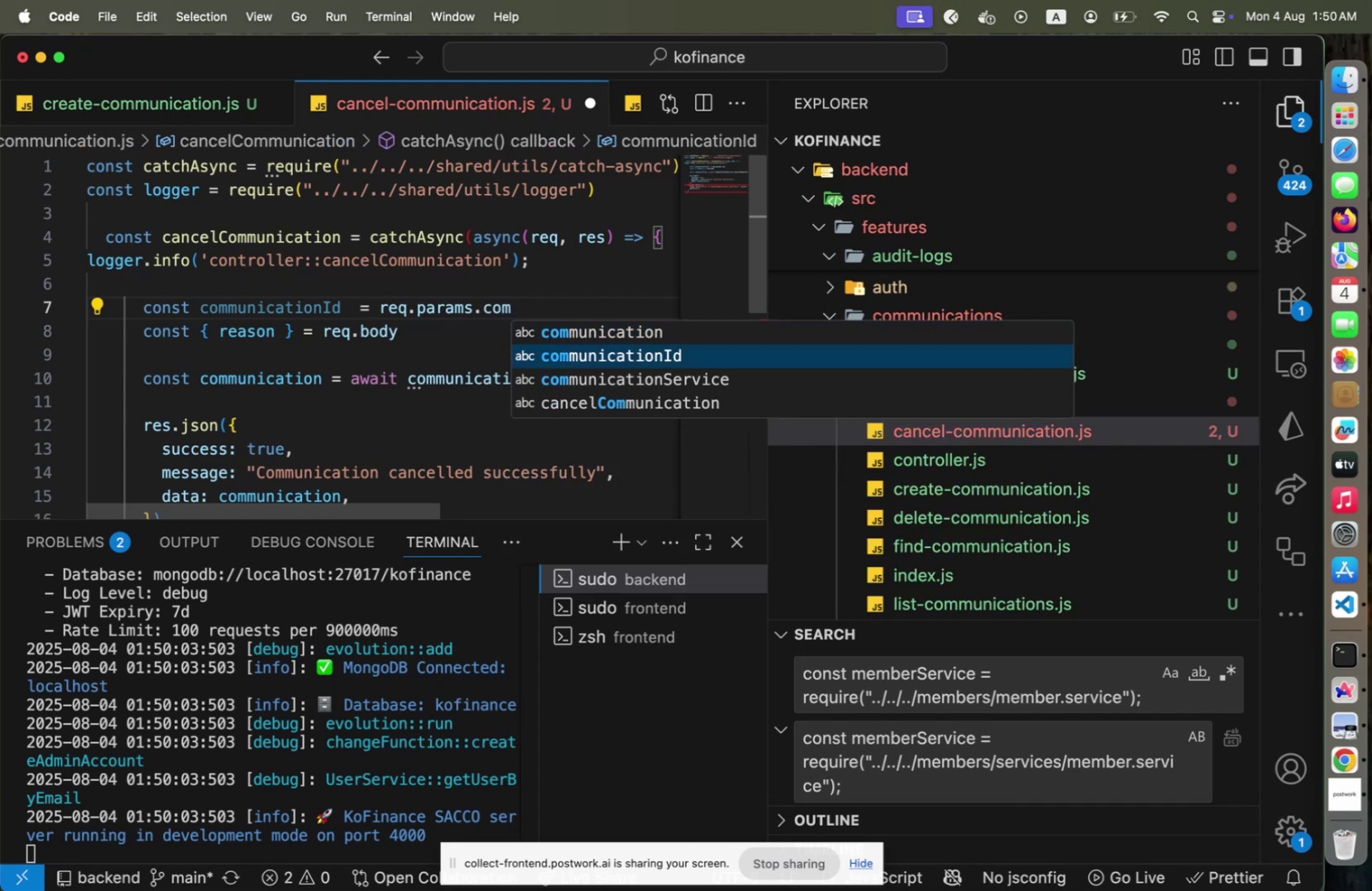 
key(Enter)
 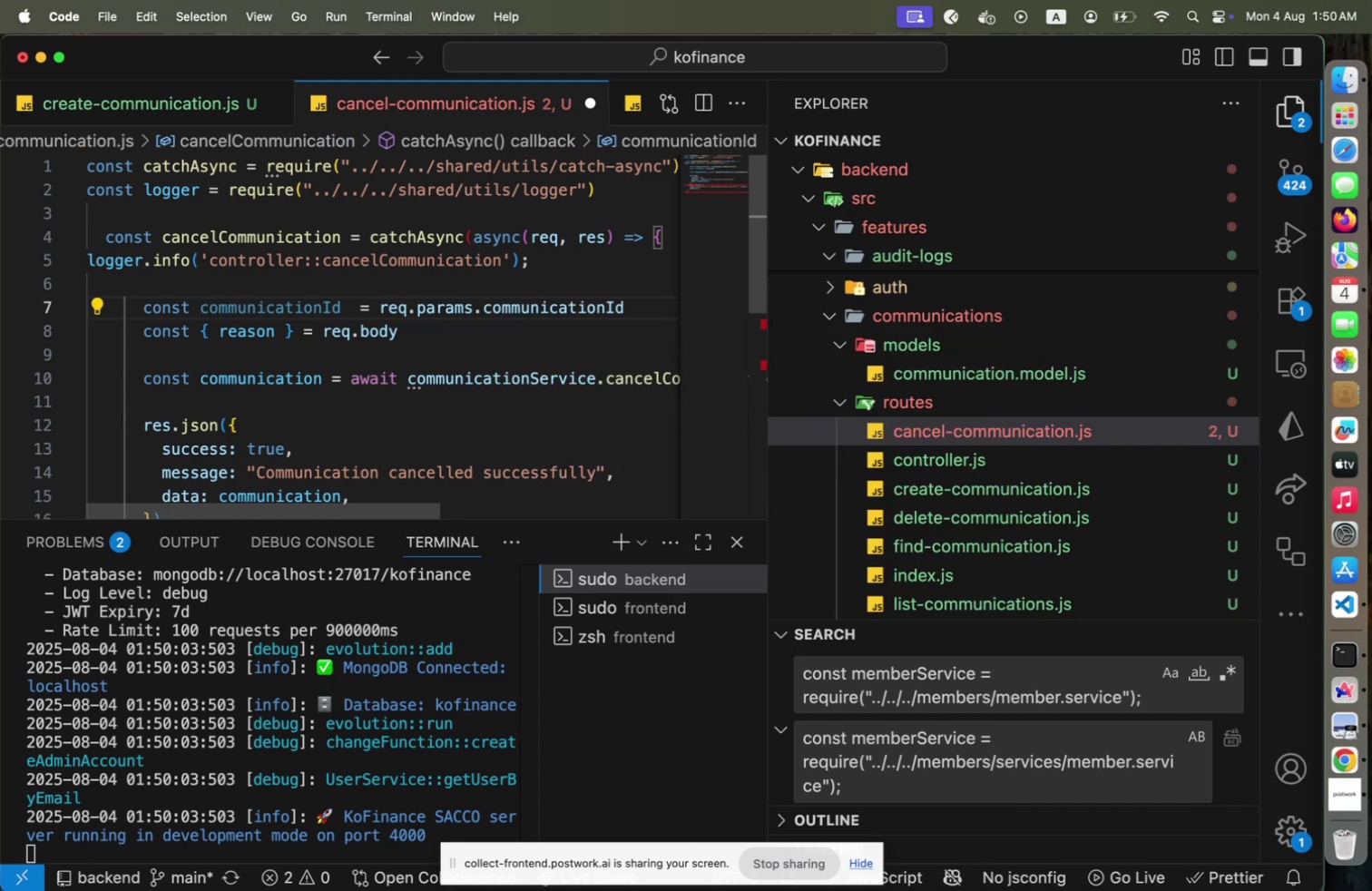 
key(Semicolon)
 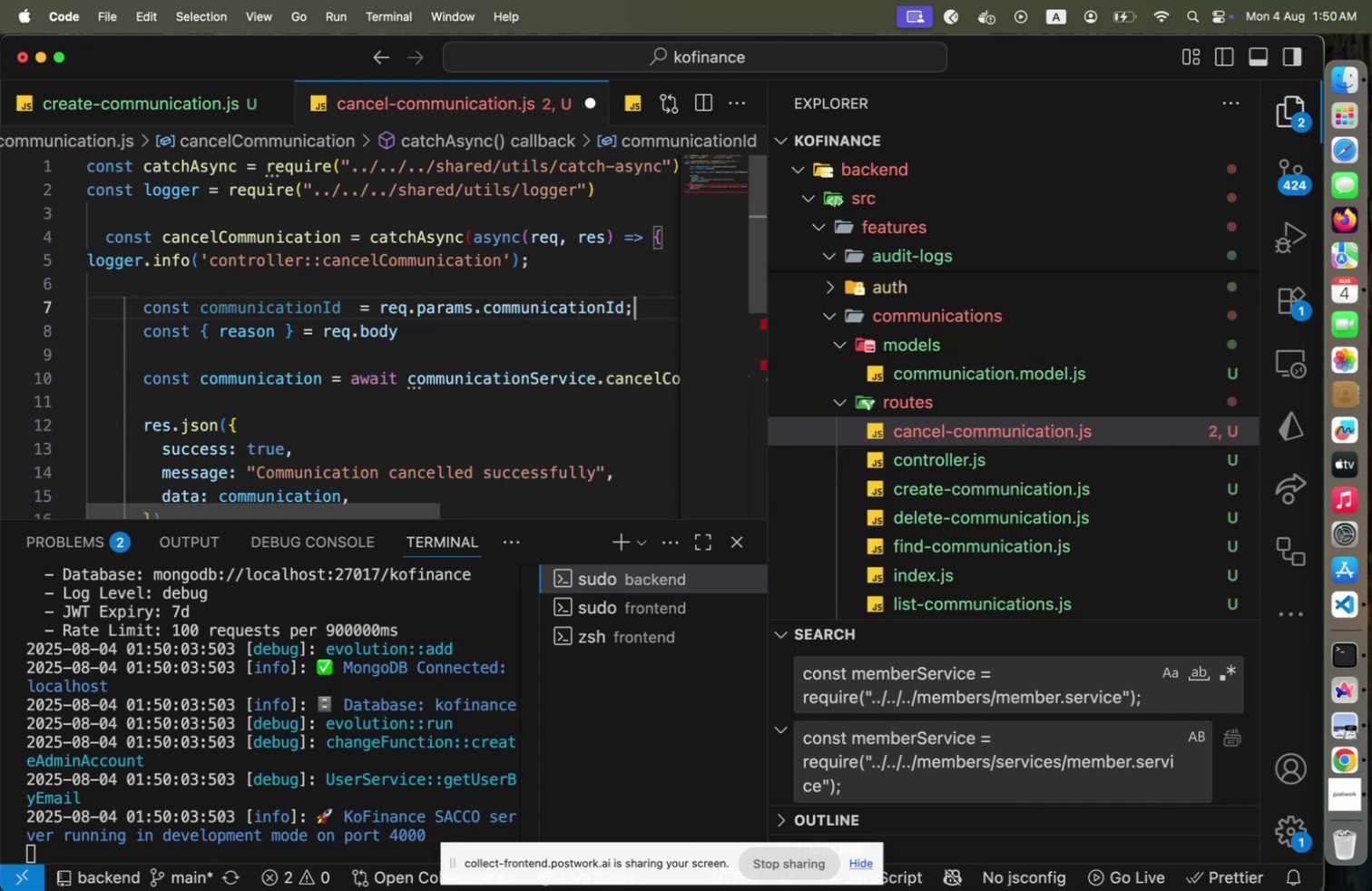 
key(ArrowDown)
 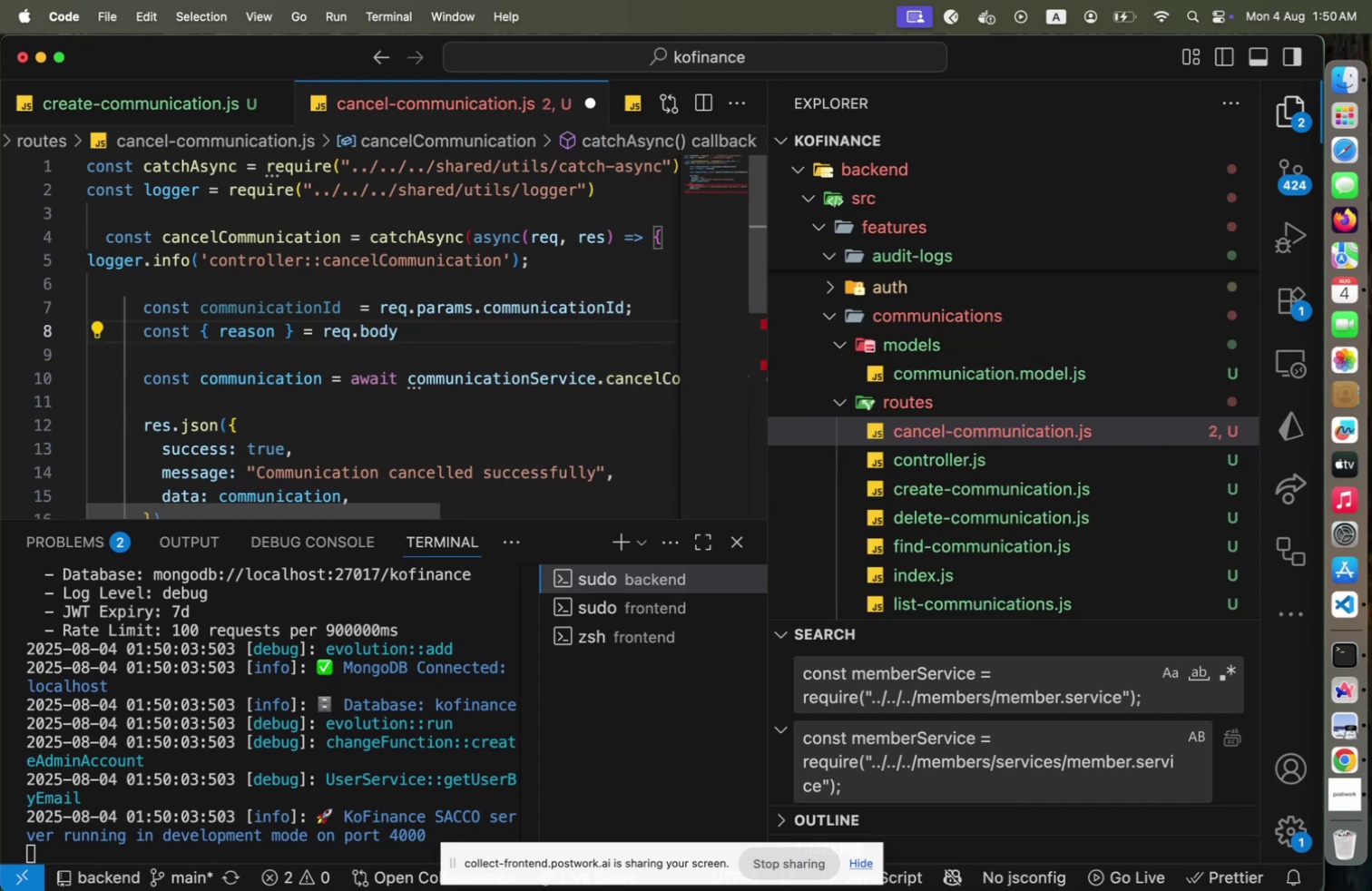 
key(Semicolon)
 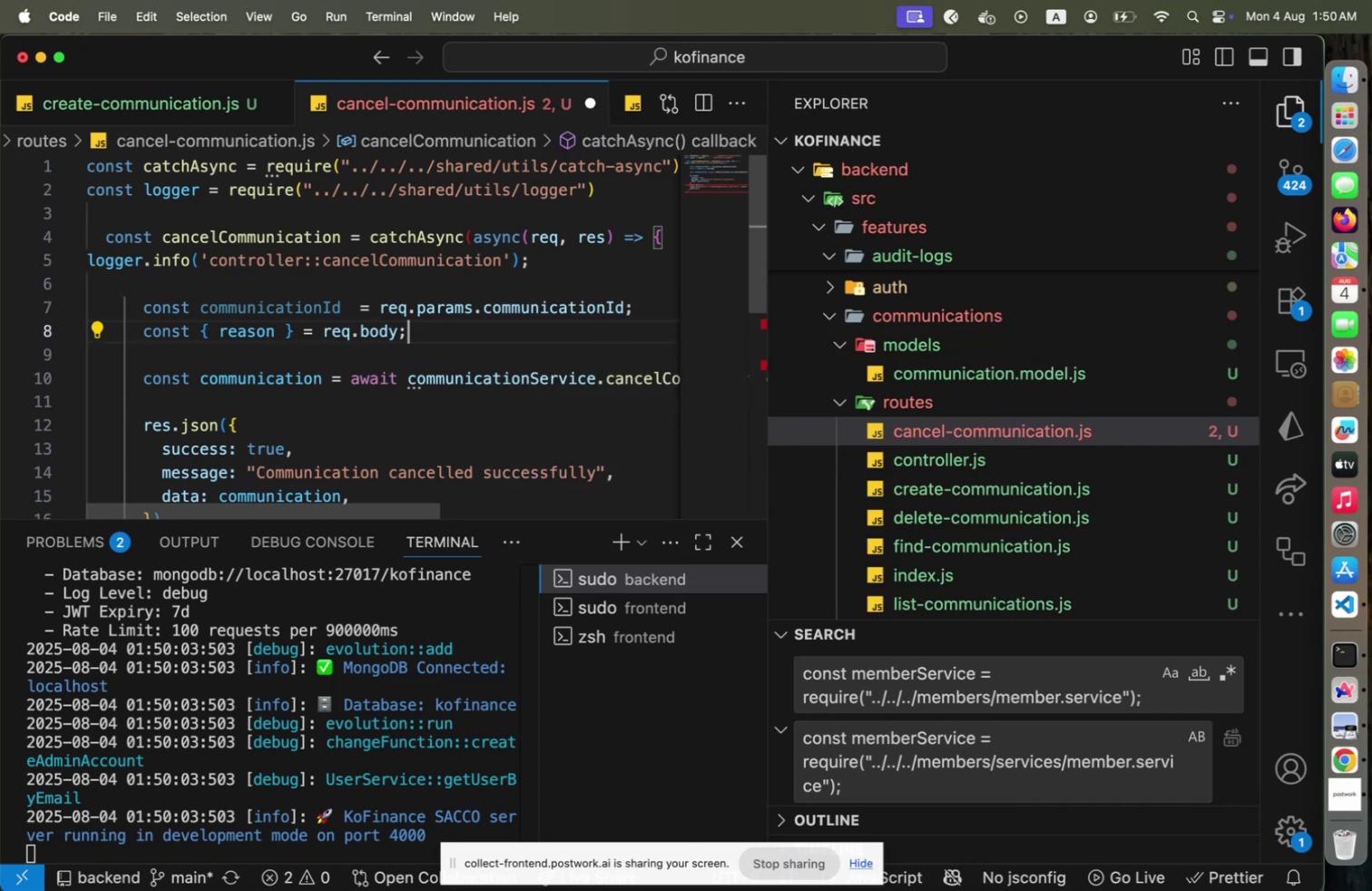 
key(ArrowDown)
 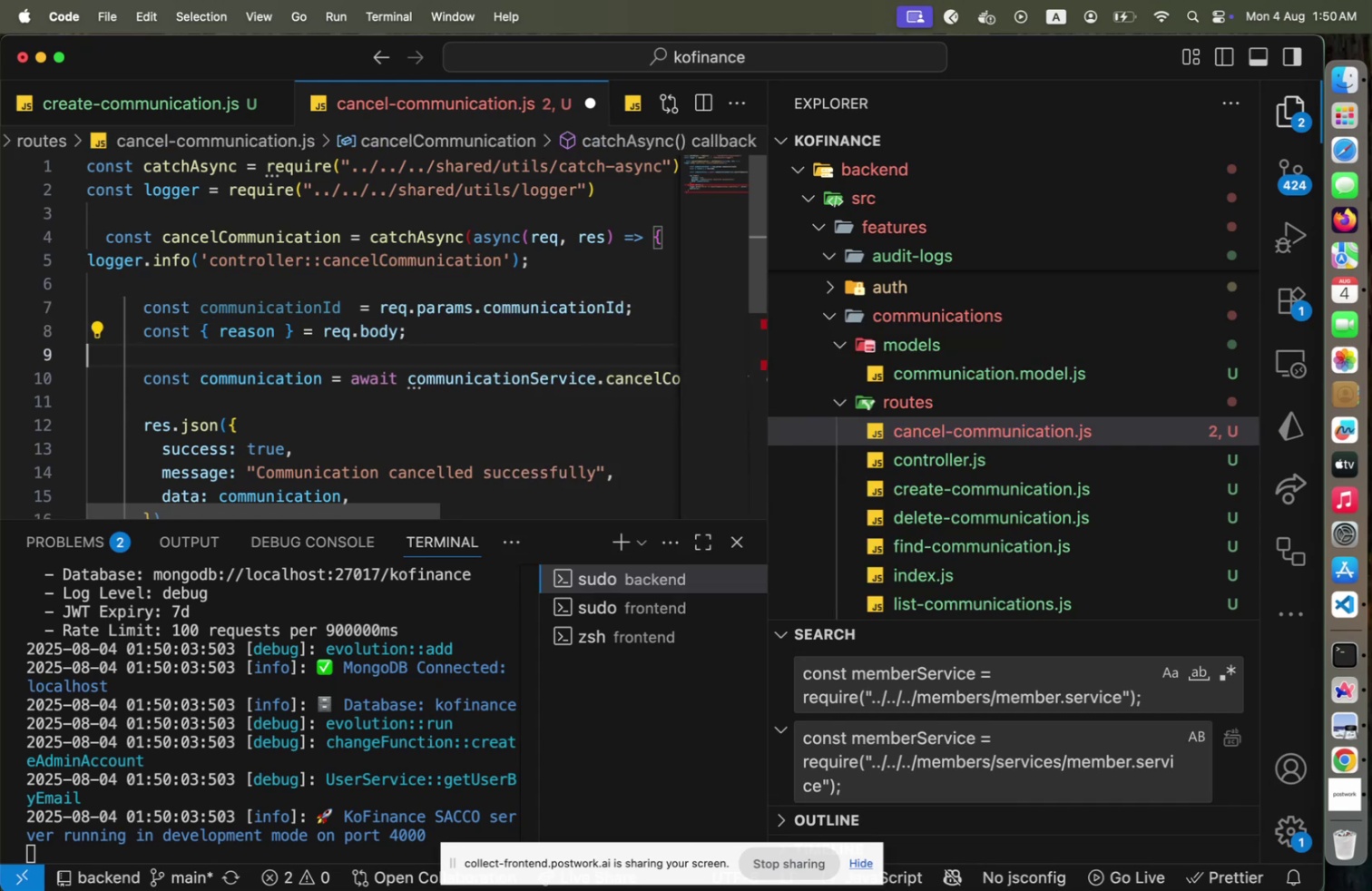 
key(ArrowDown)
 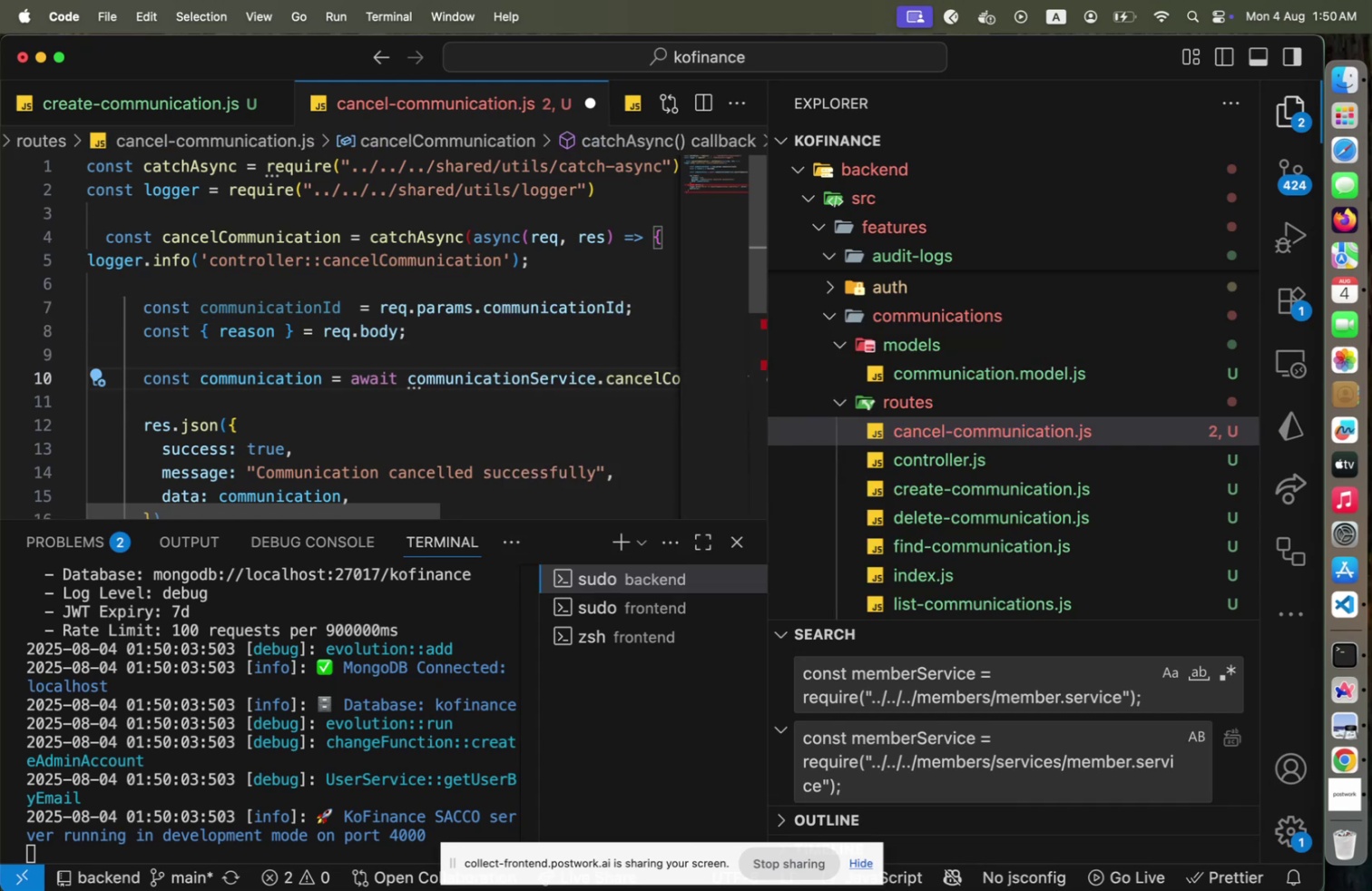 
hold_key(key=ArrowRight, duration=1.51)
 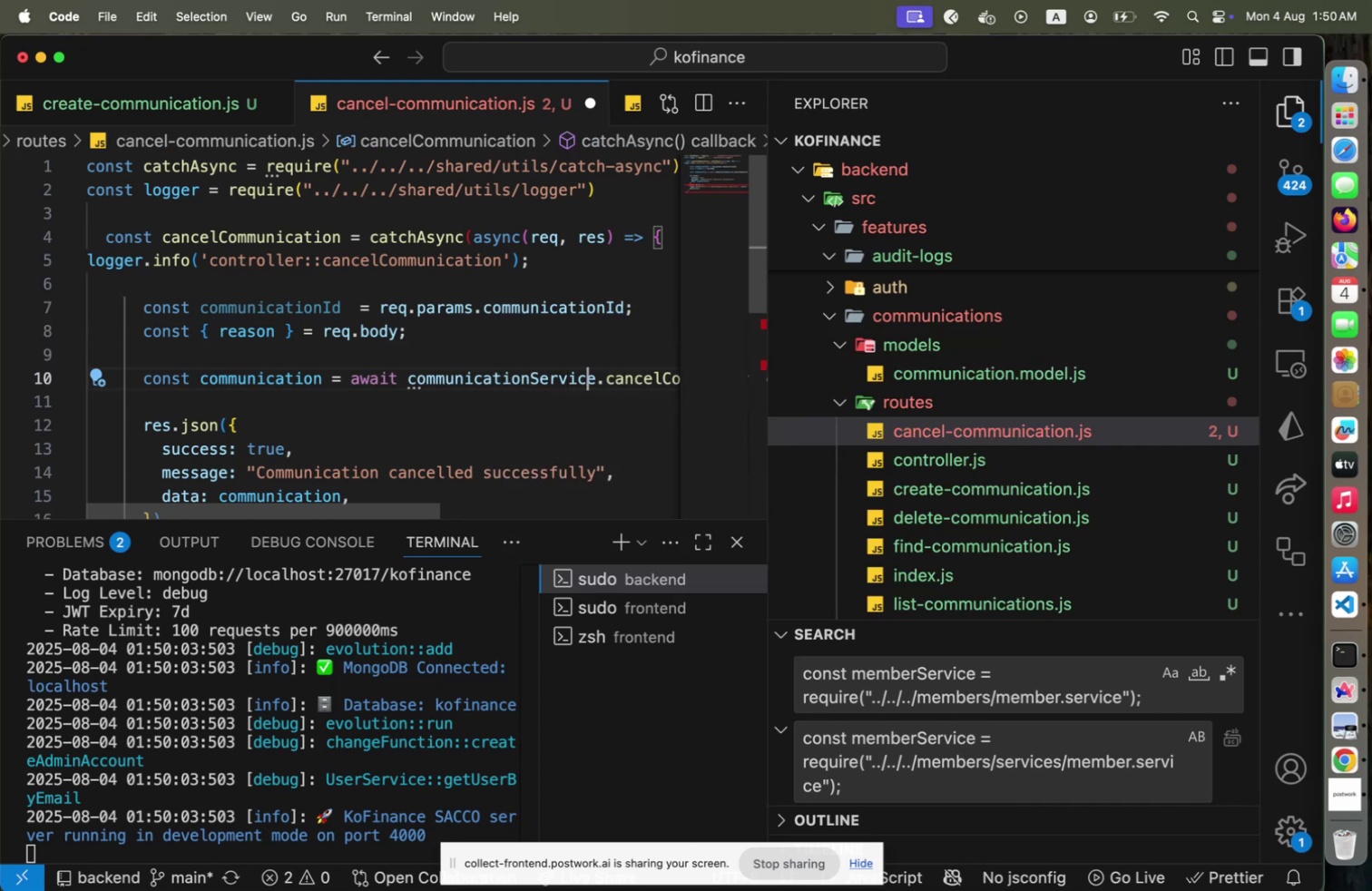 
hold_key(key=ArrowRight, duration=0.48)
 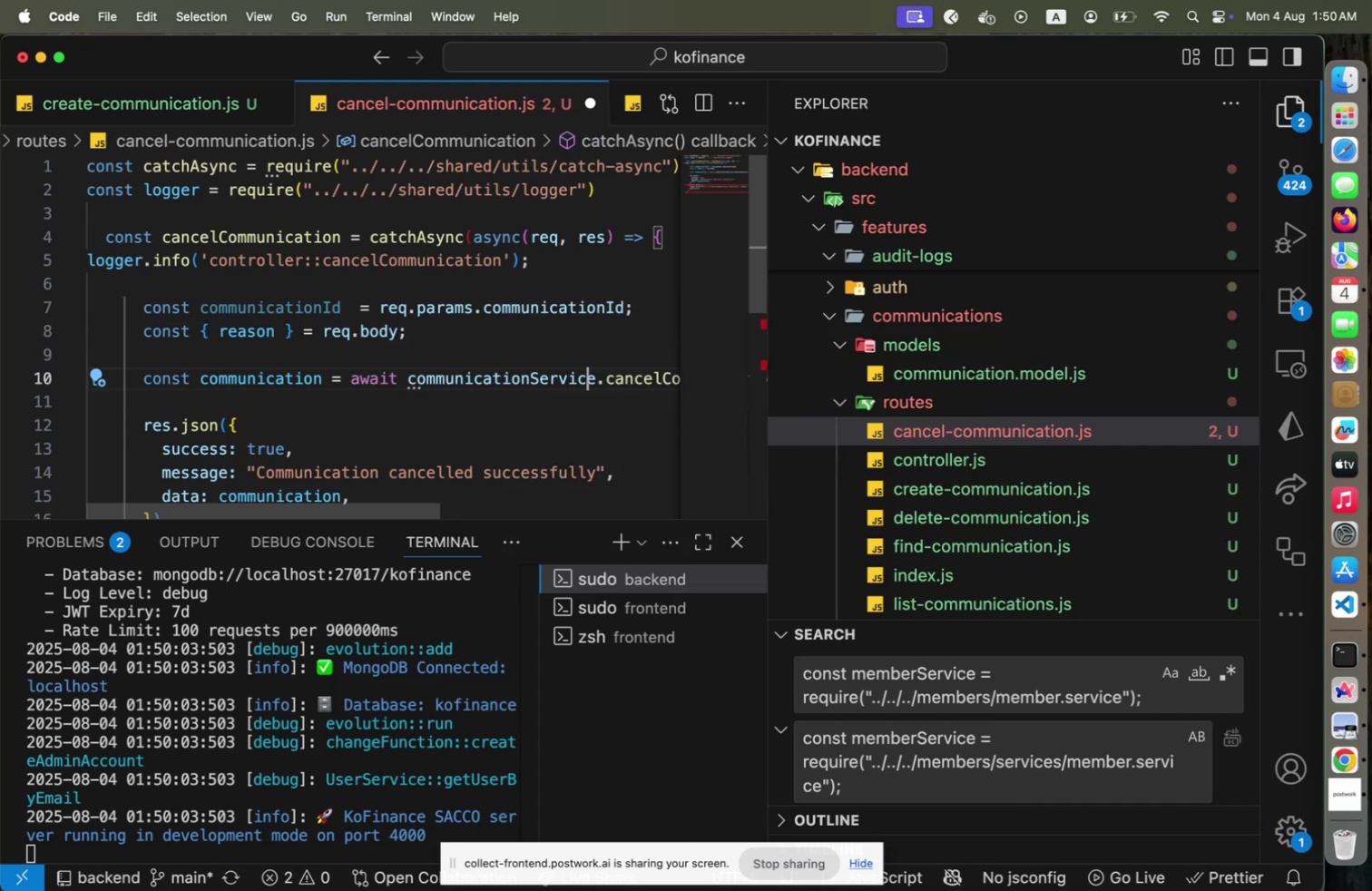 
key(ArrowRight)
 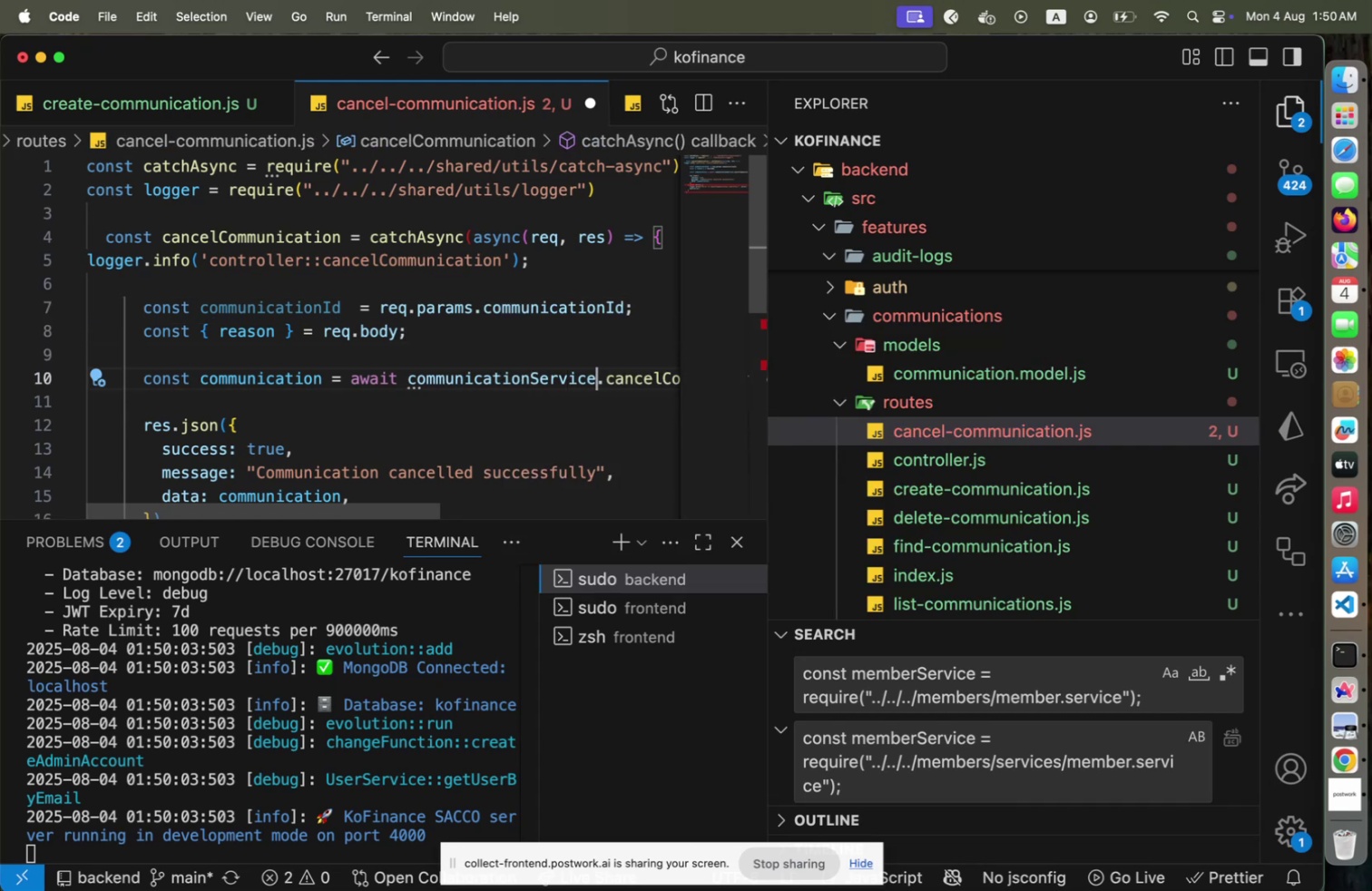 
key(Backspace)
 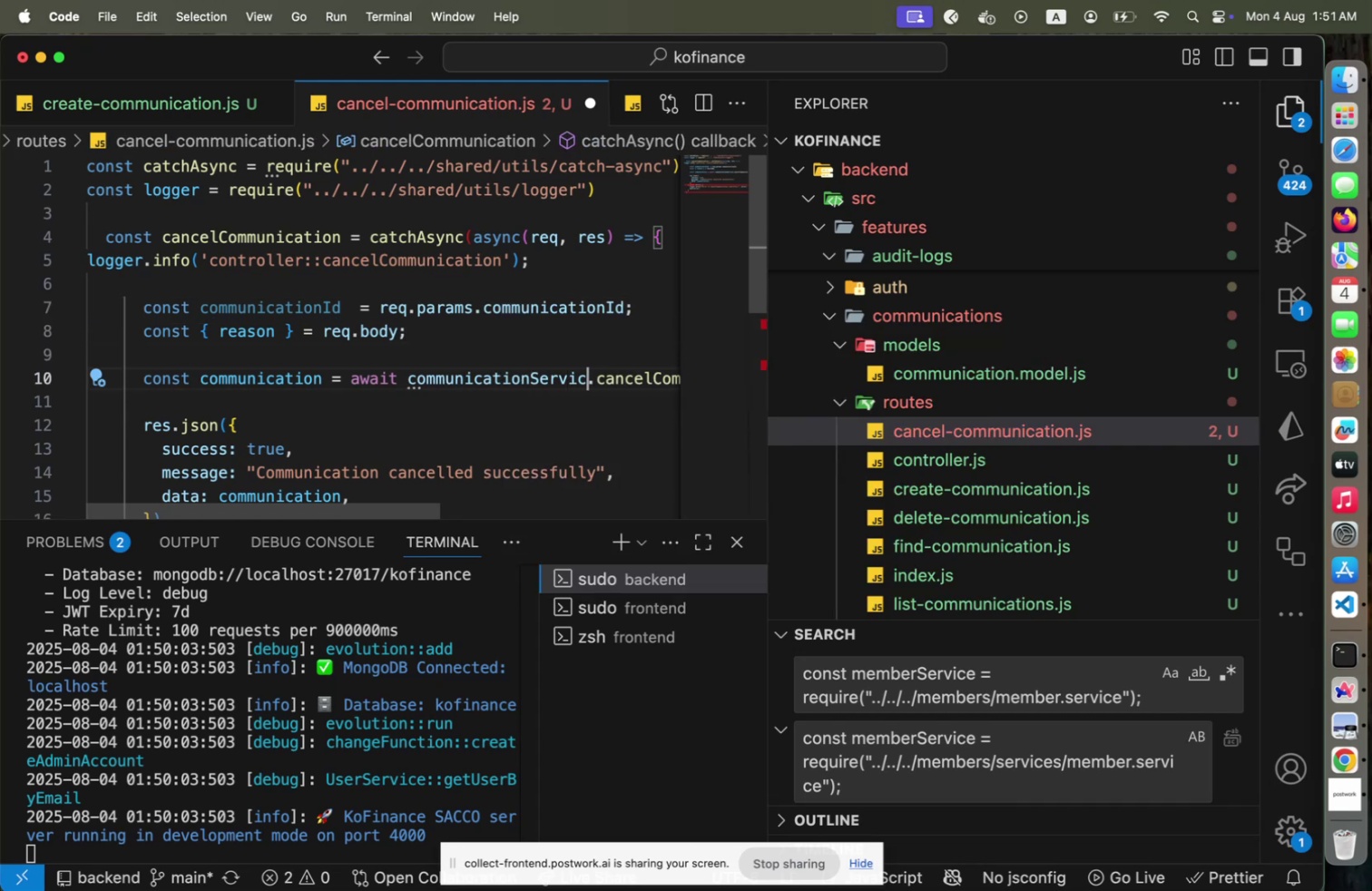 
key(E)
 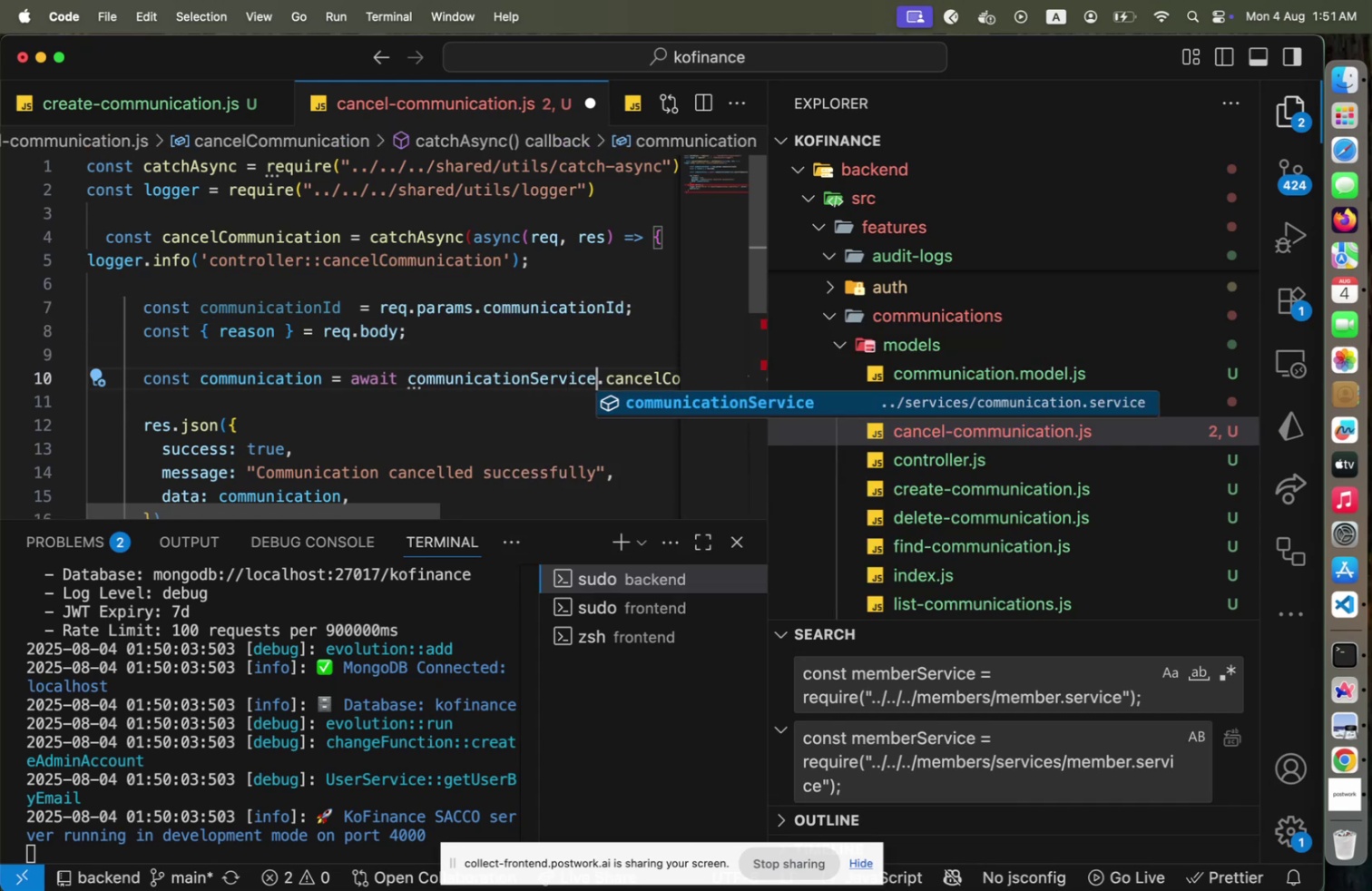 
key(Enter)
 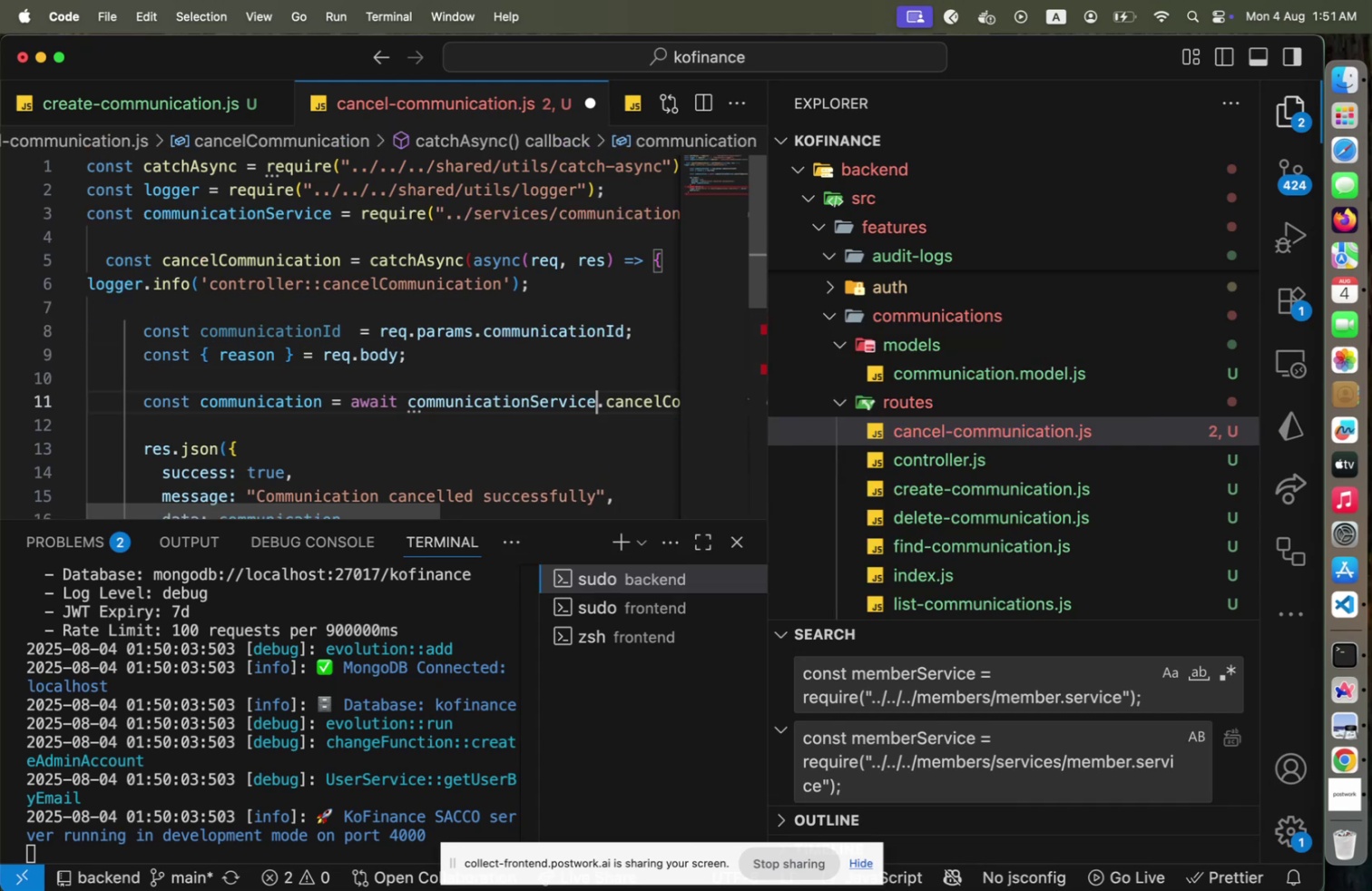 
key(ArrowDown)
 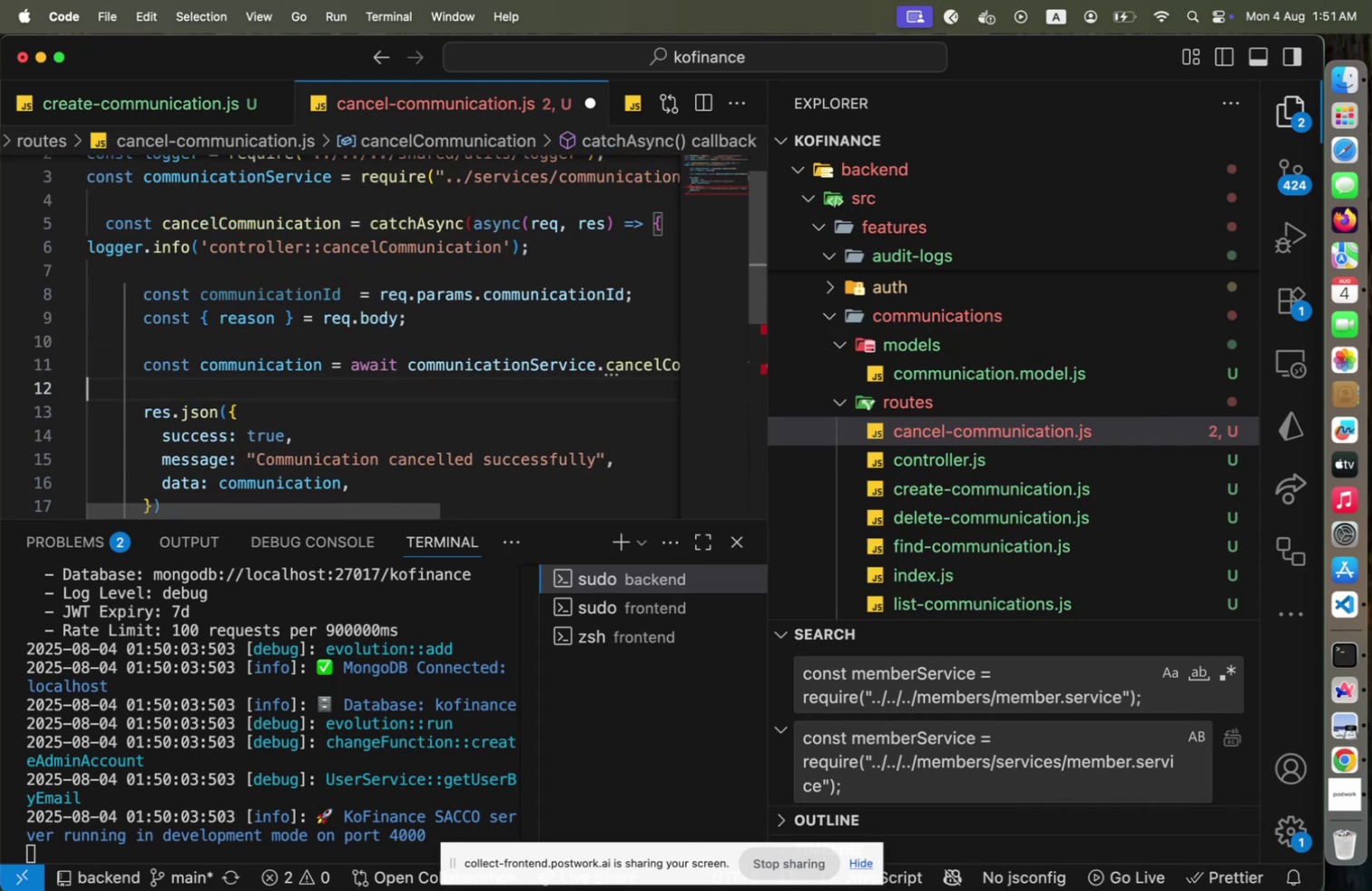 
key(ArrowDown)
 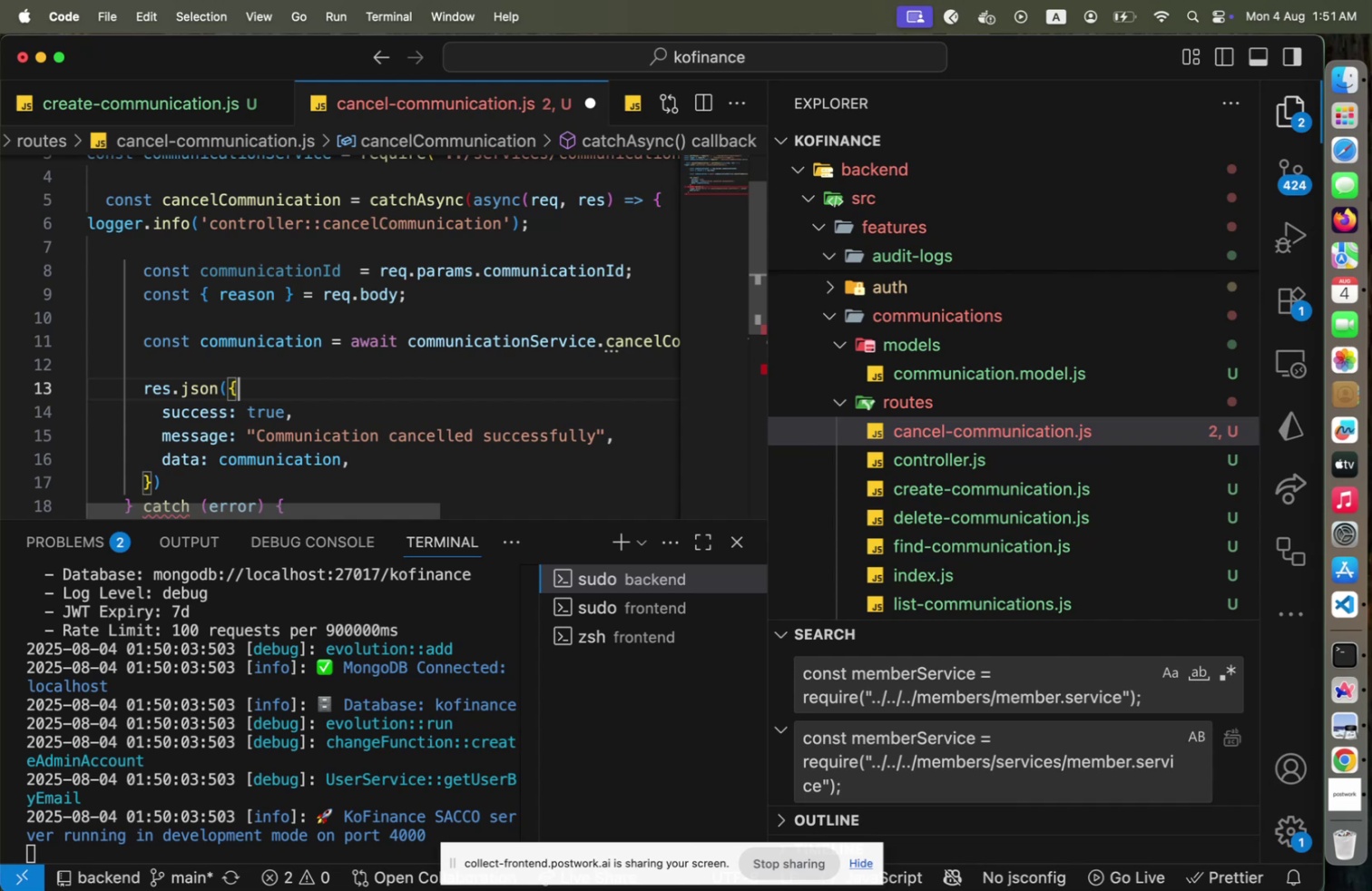 
key(ArrowDown)
 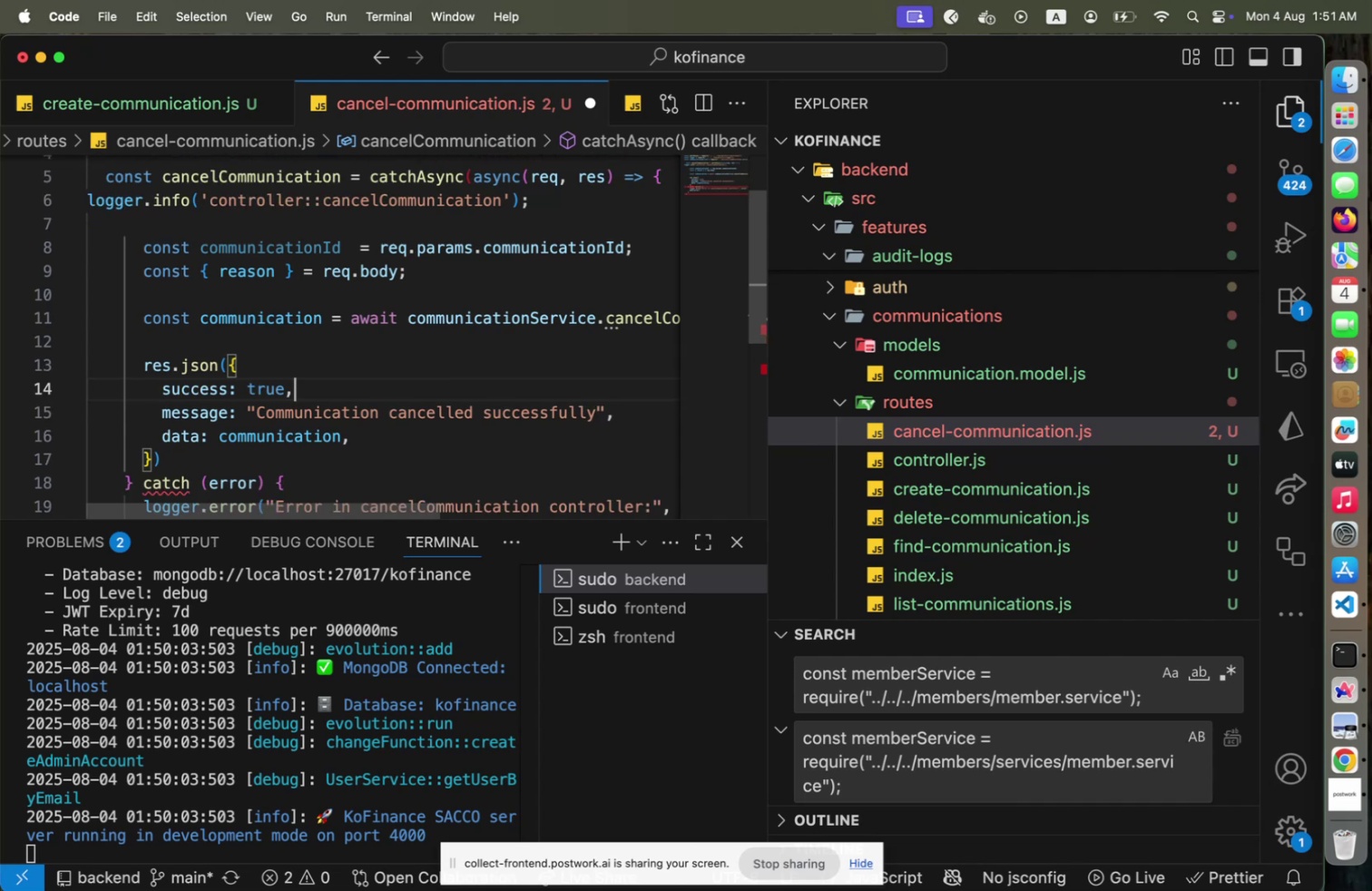 
key(ArrowDown)
 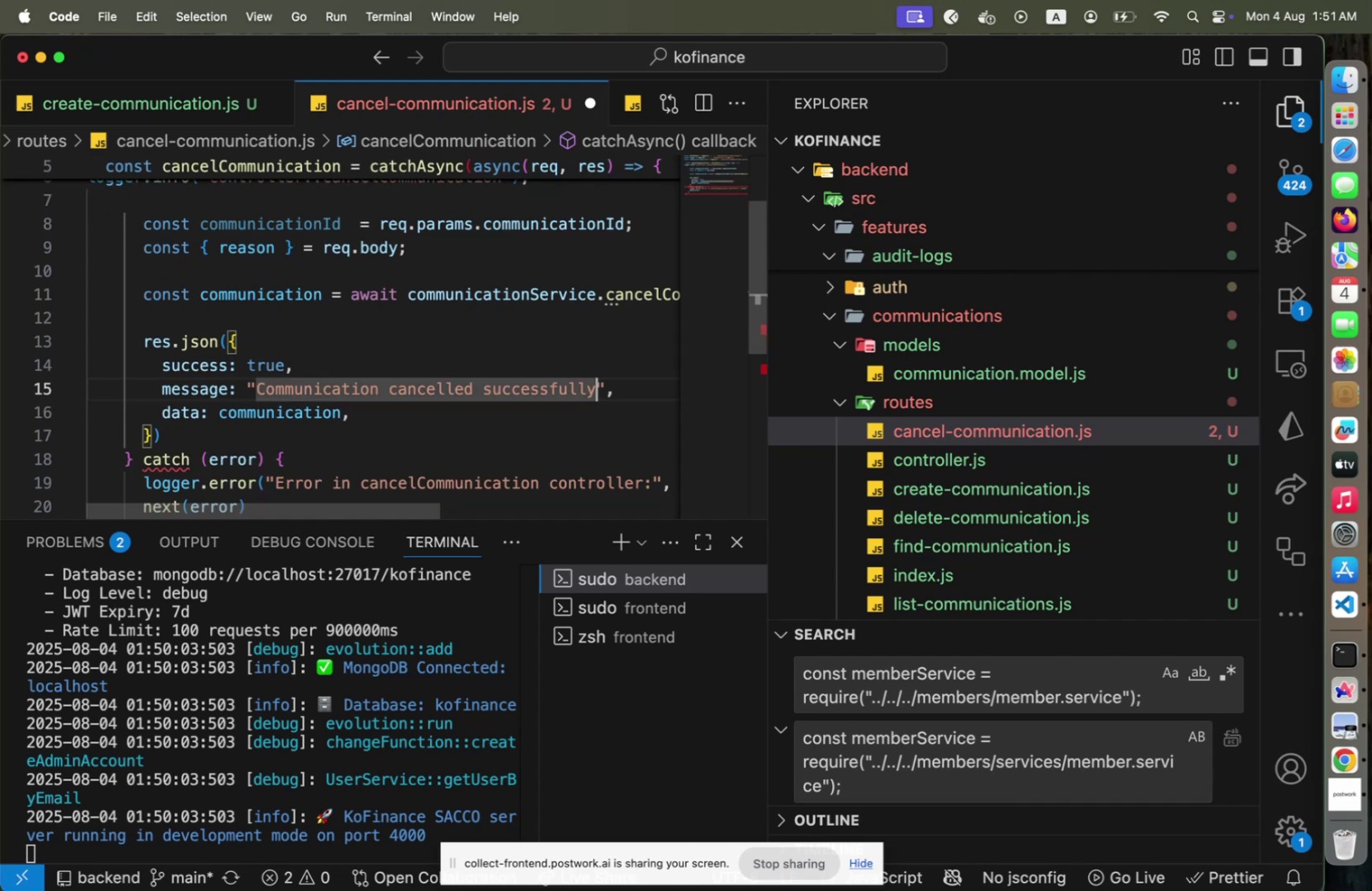 
key(ArrowDown)
 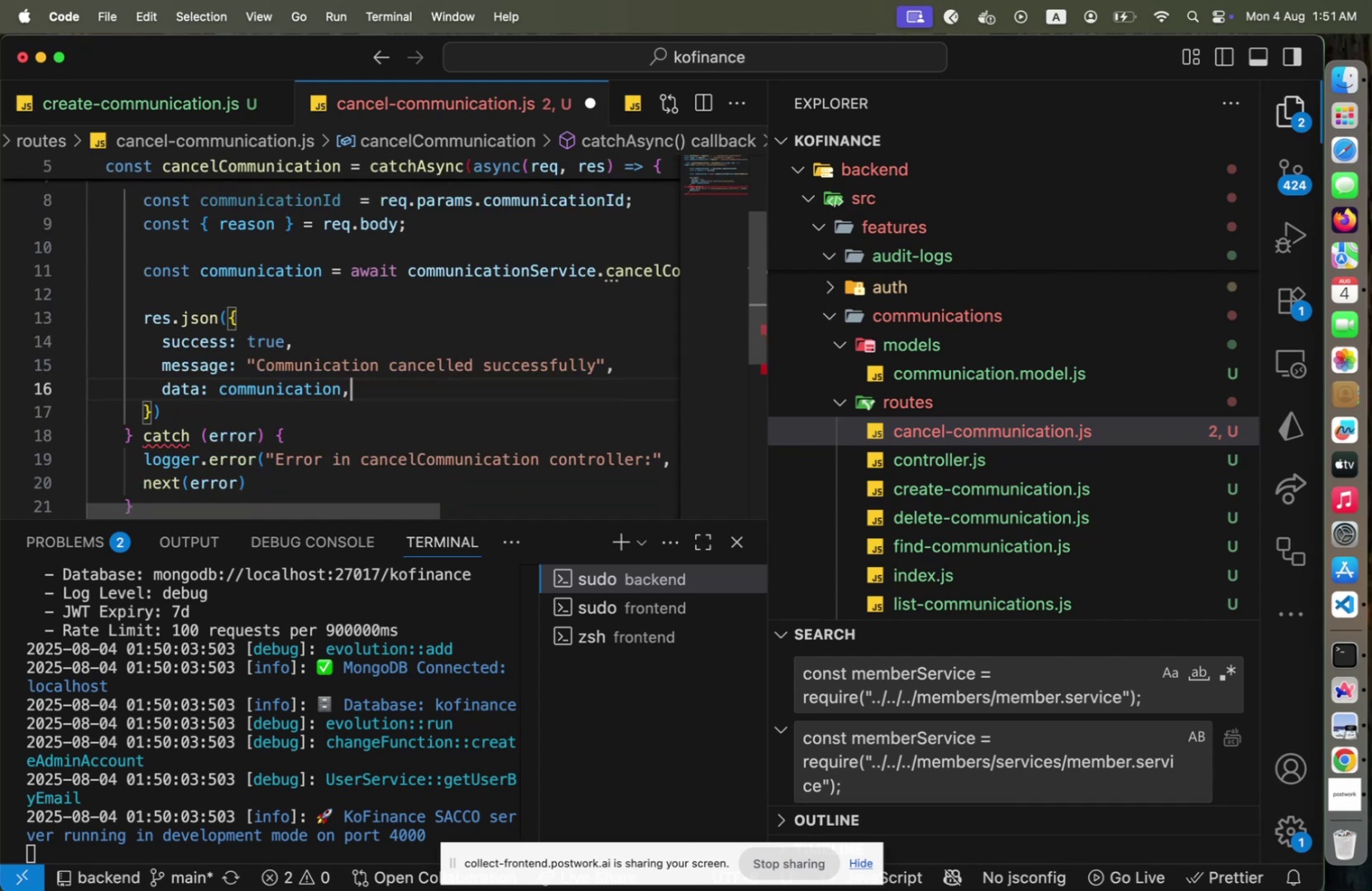 
key(ArrowDown)
 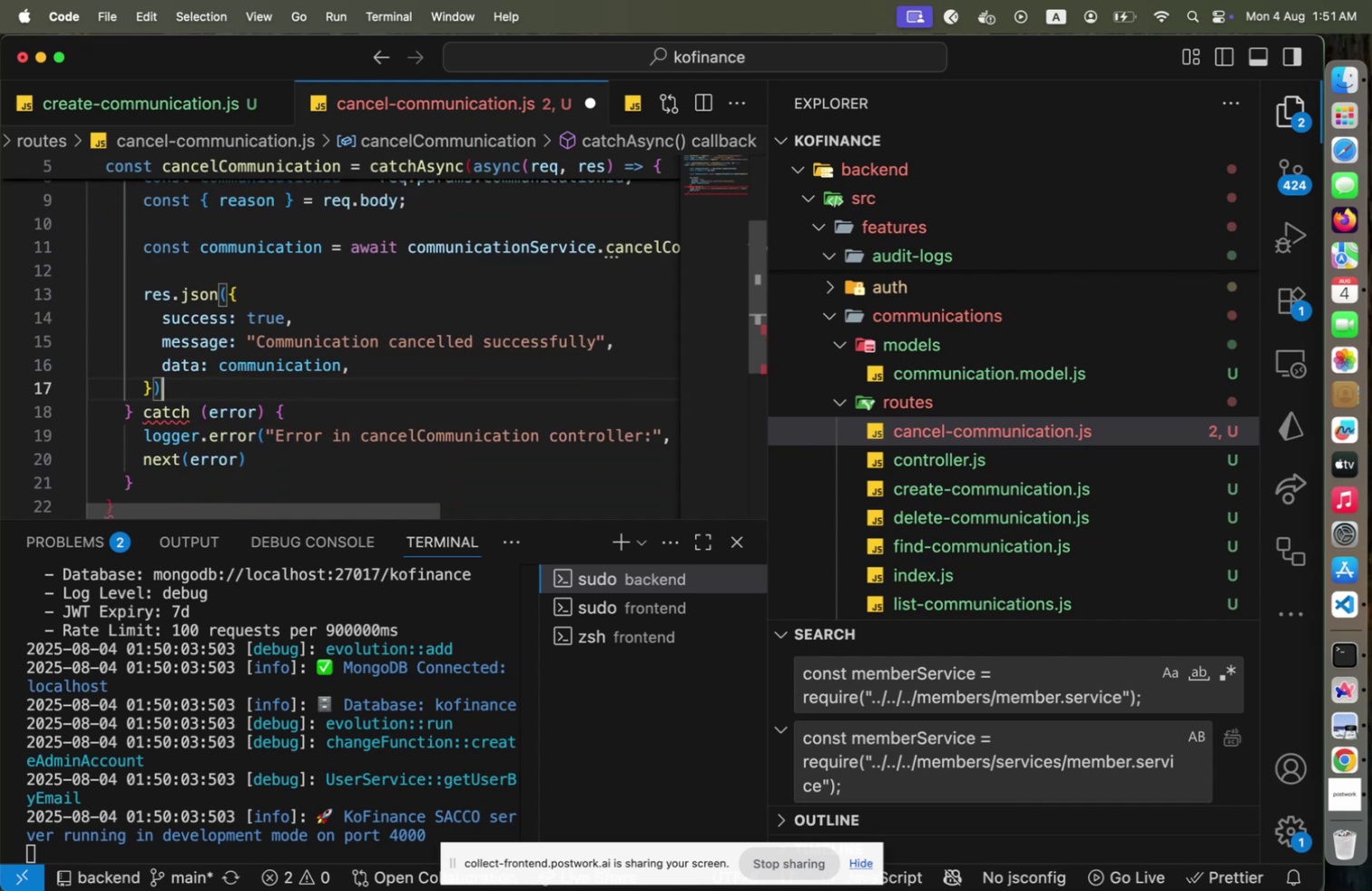 
key(ArrowDown)
 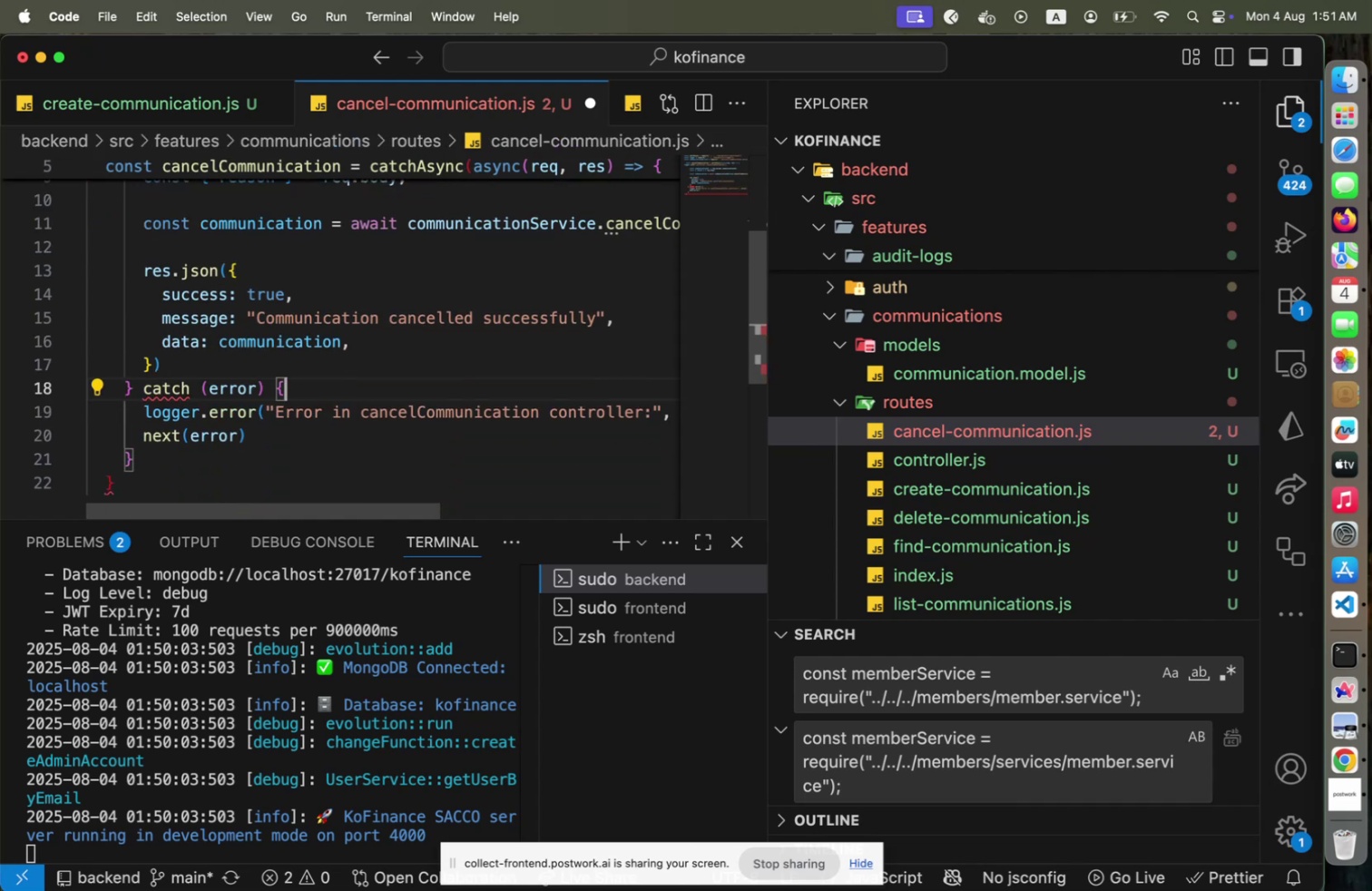 
key(Home)
 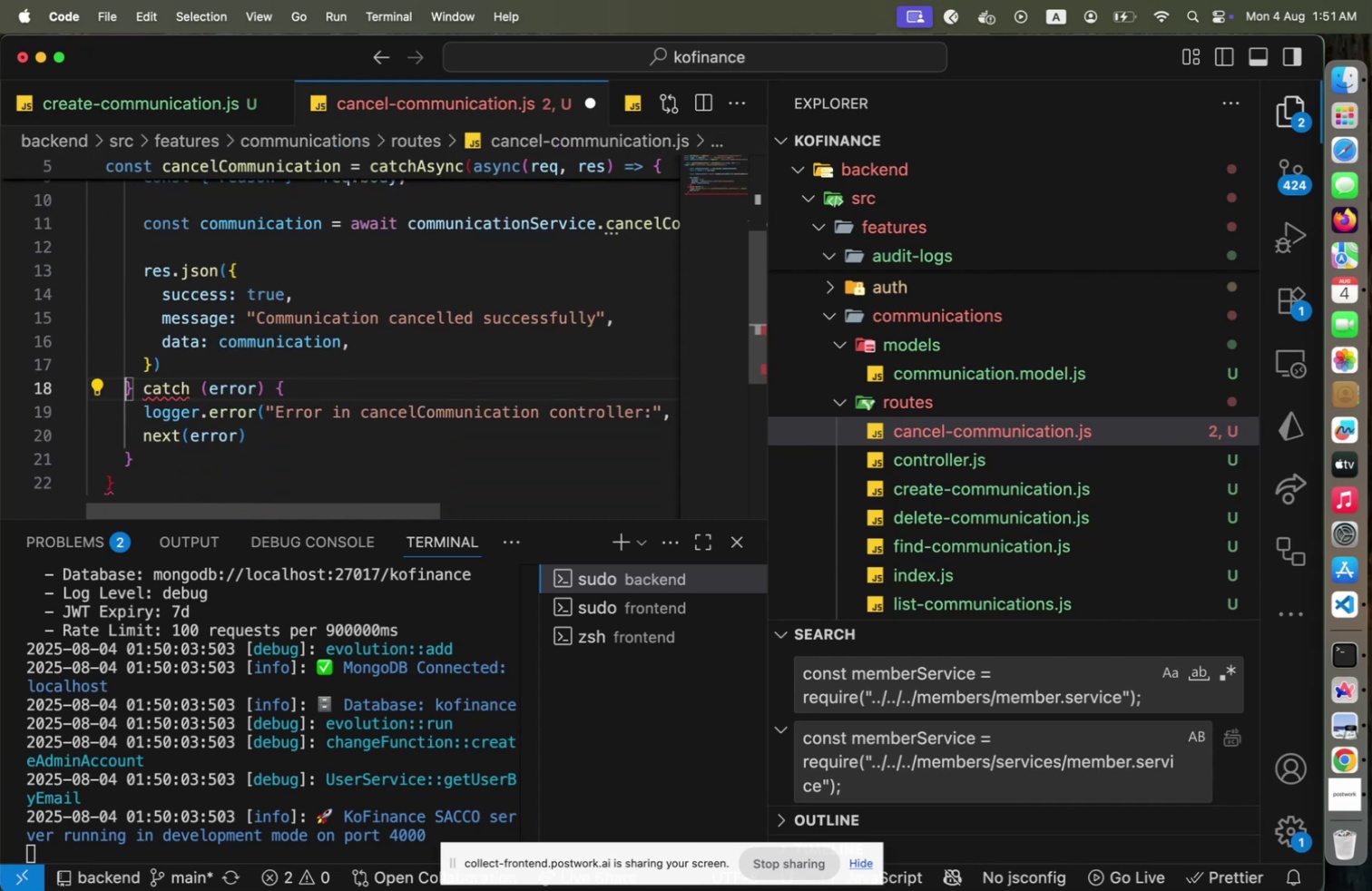 
key(Shift+ArrowDown)
 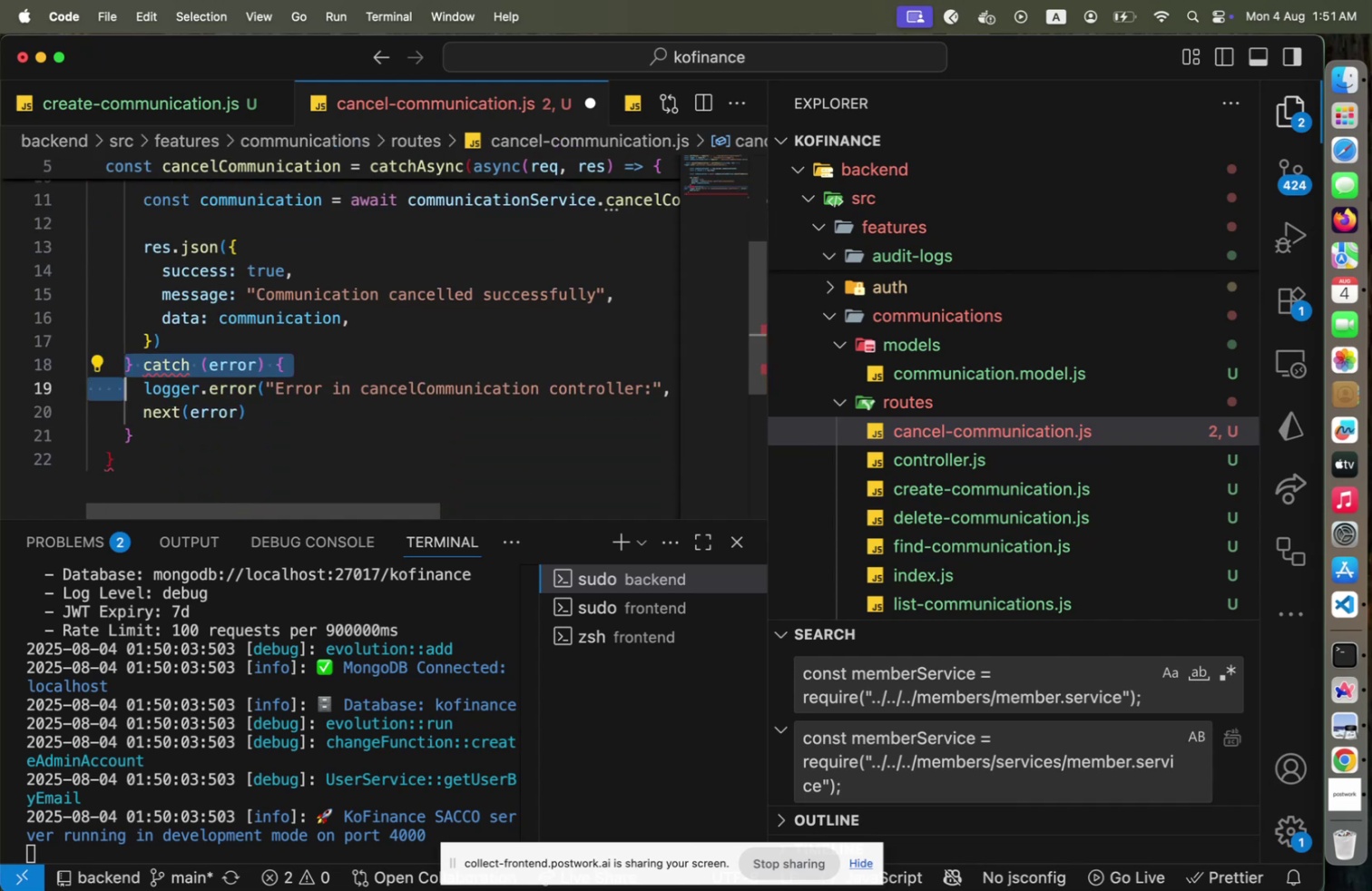 
key(Shift+ArrowDown)
 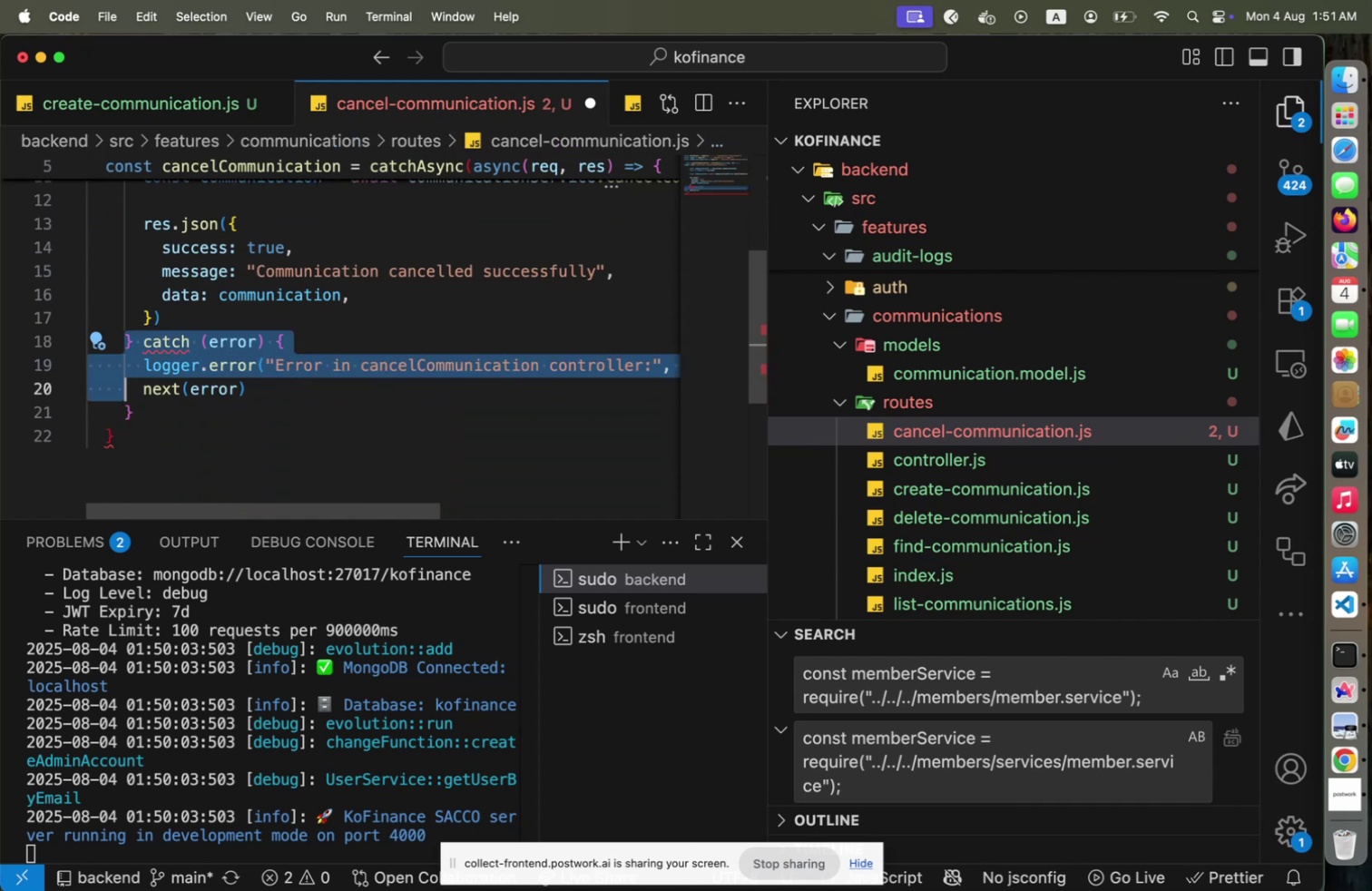 
key(Shift+ArrowRight)
 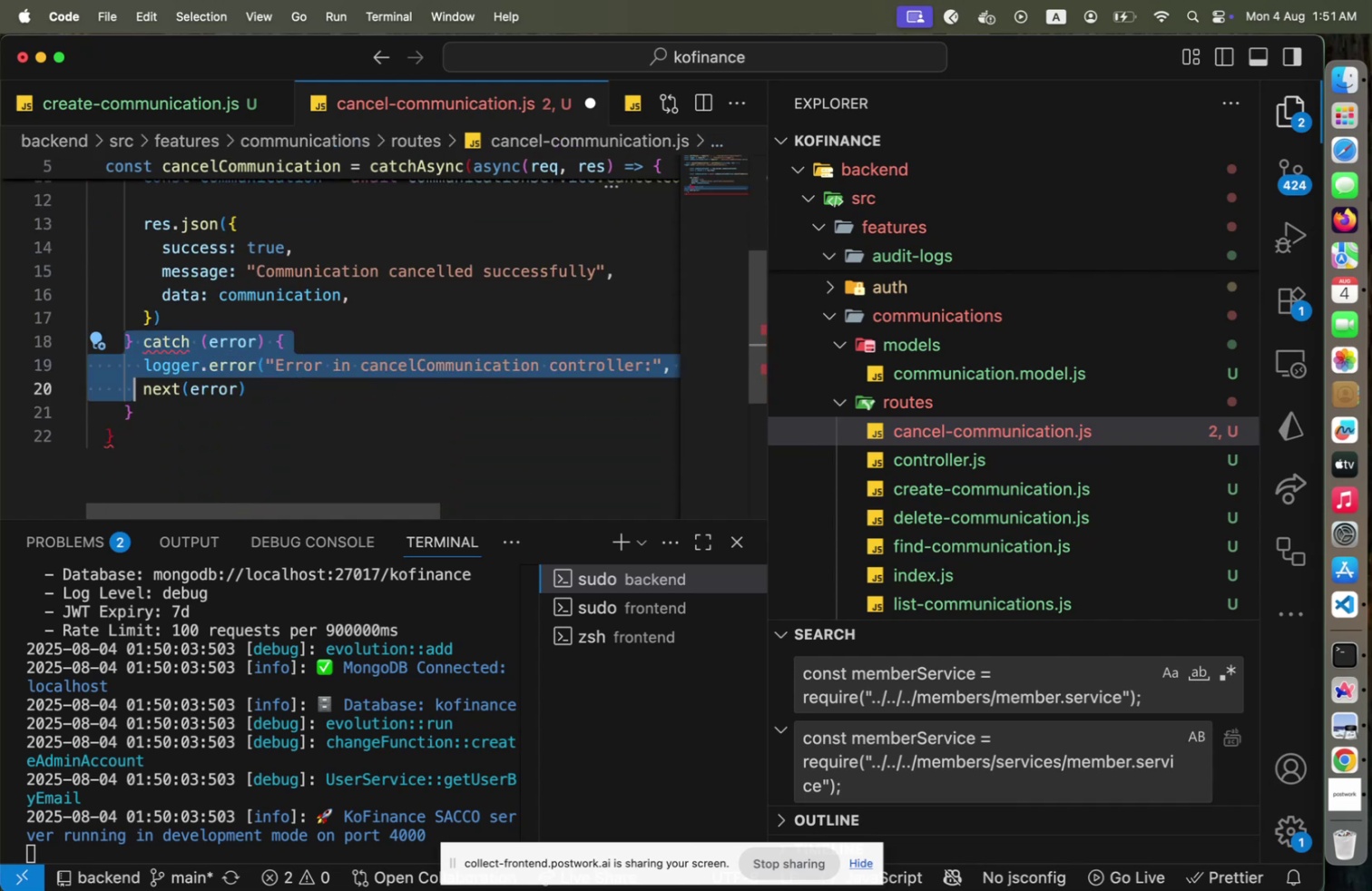 
key(Shift+ArrowDown)
 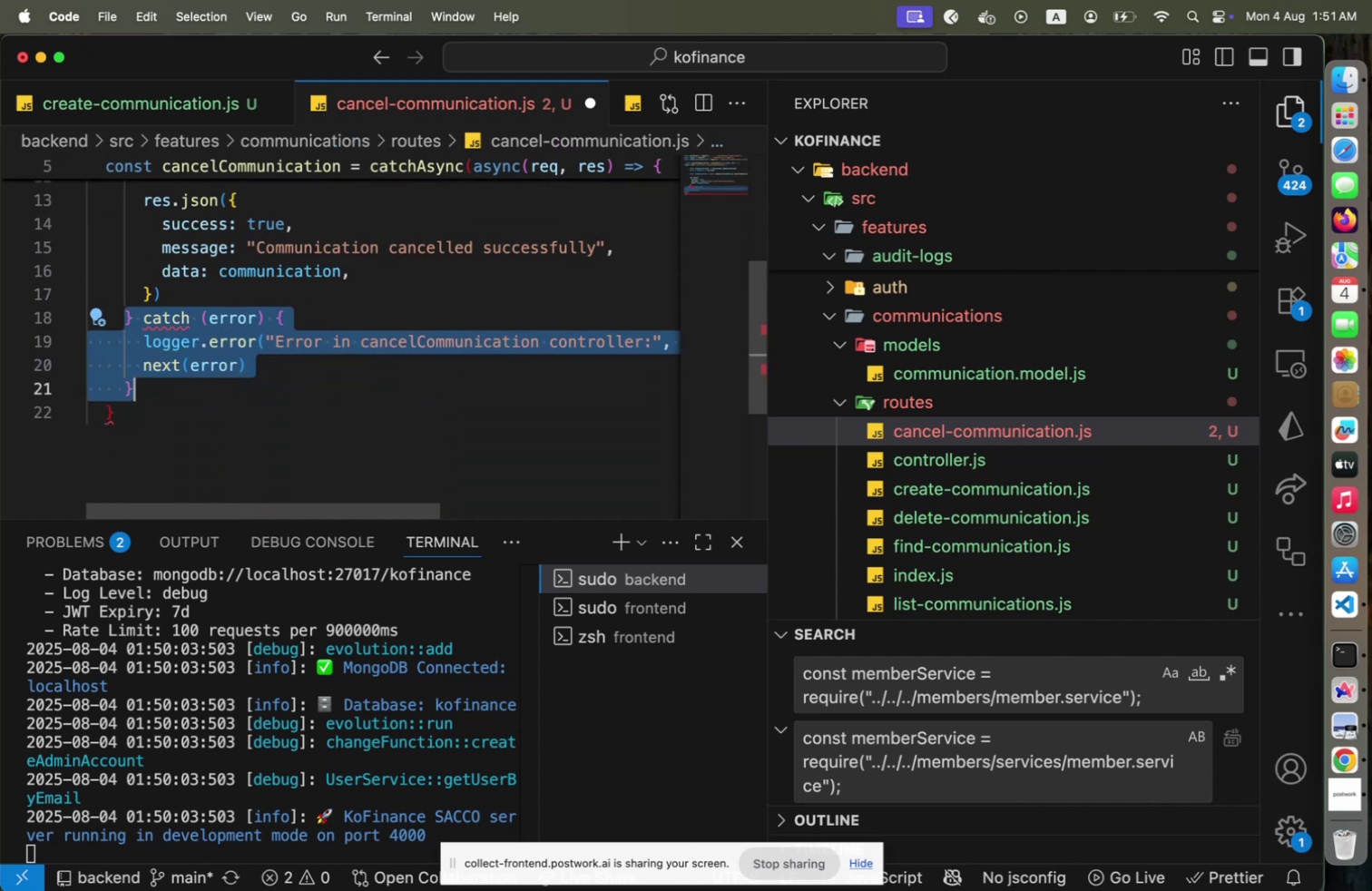 
key(Shift+End)
 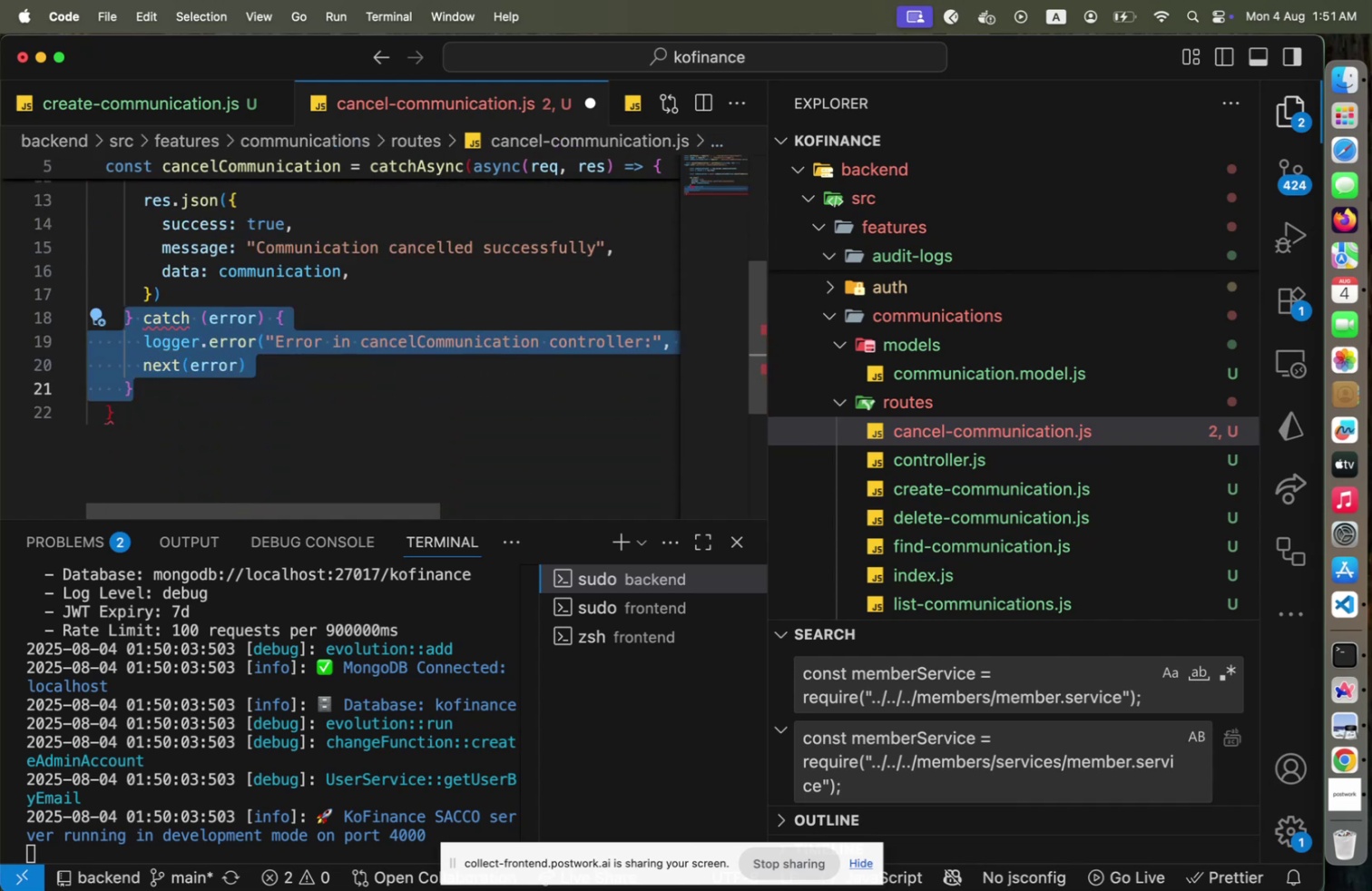 
key(Backspace)
 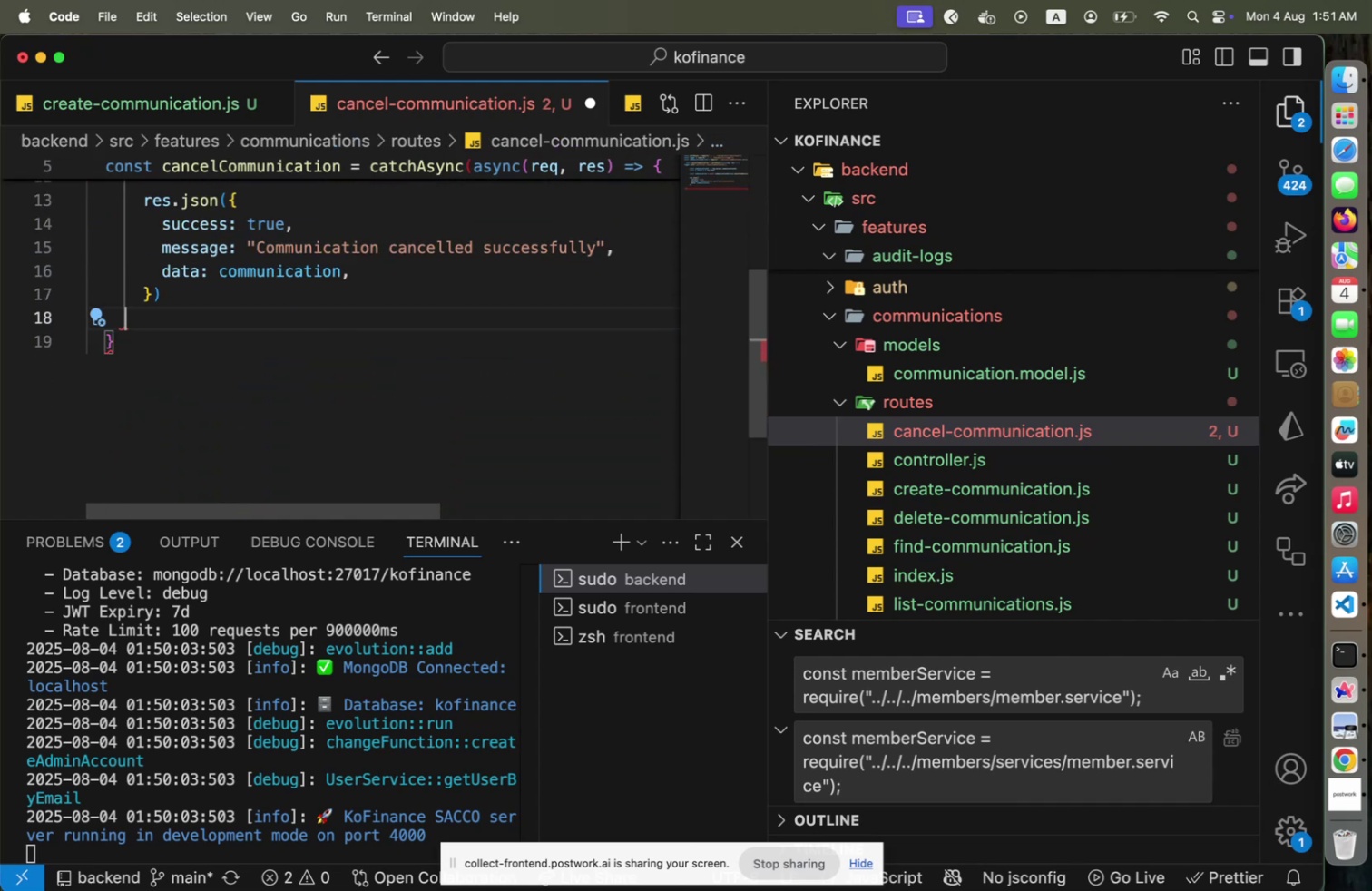 
key(Alt+Shift+F)
 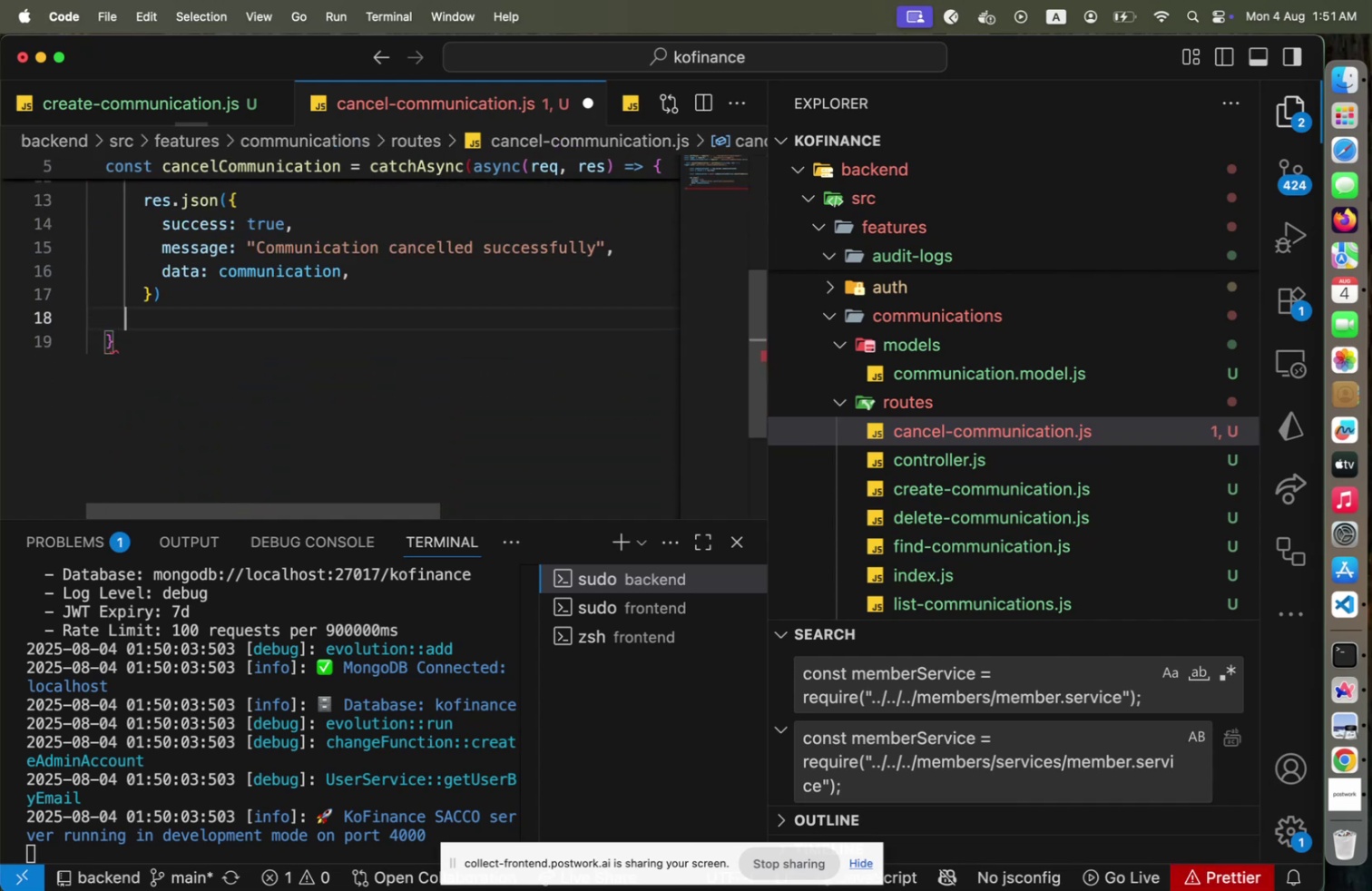 
key(ArrowUp)
 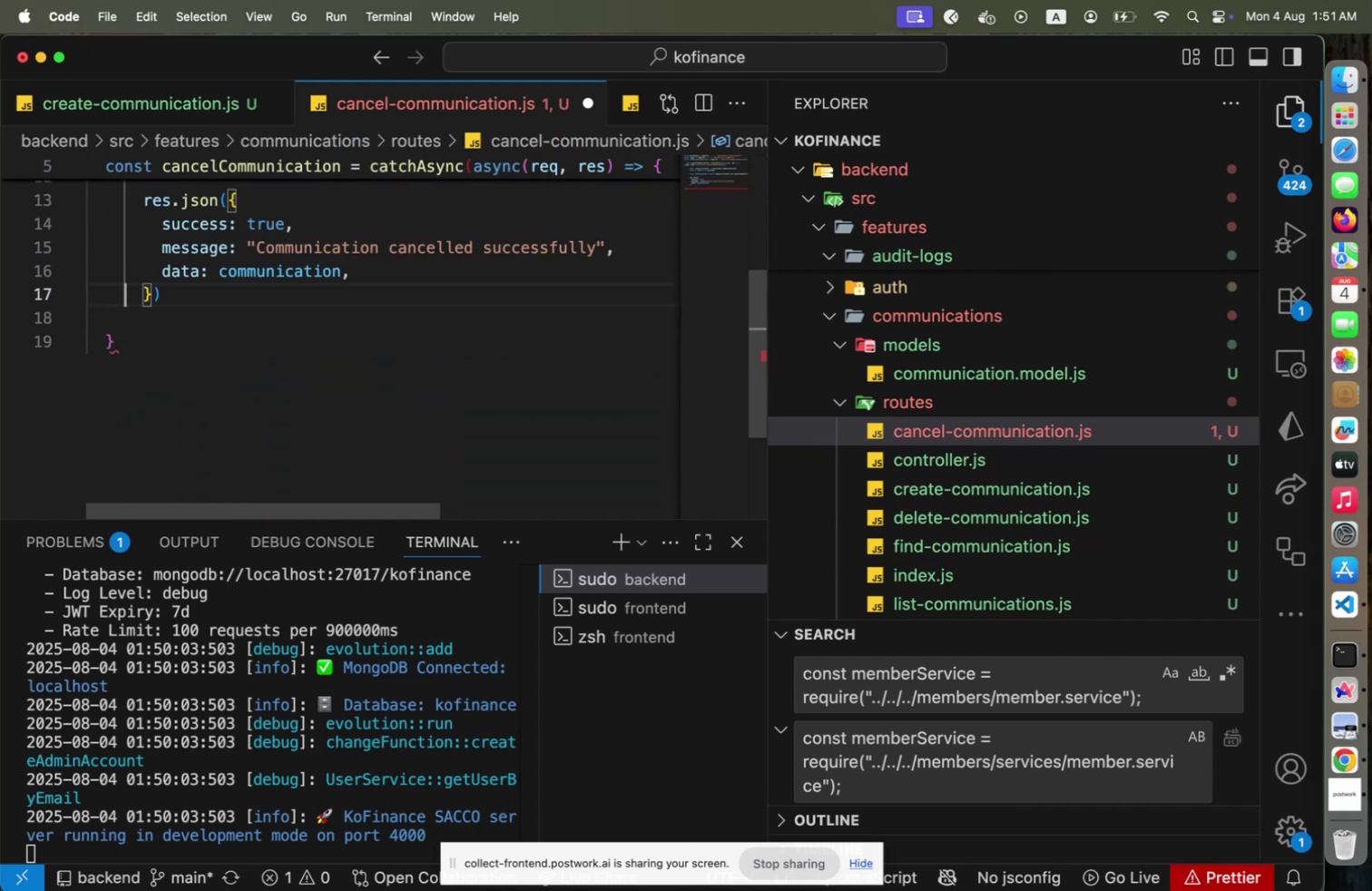 
hold_key(key=ArrowUp, duration=1.24)
 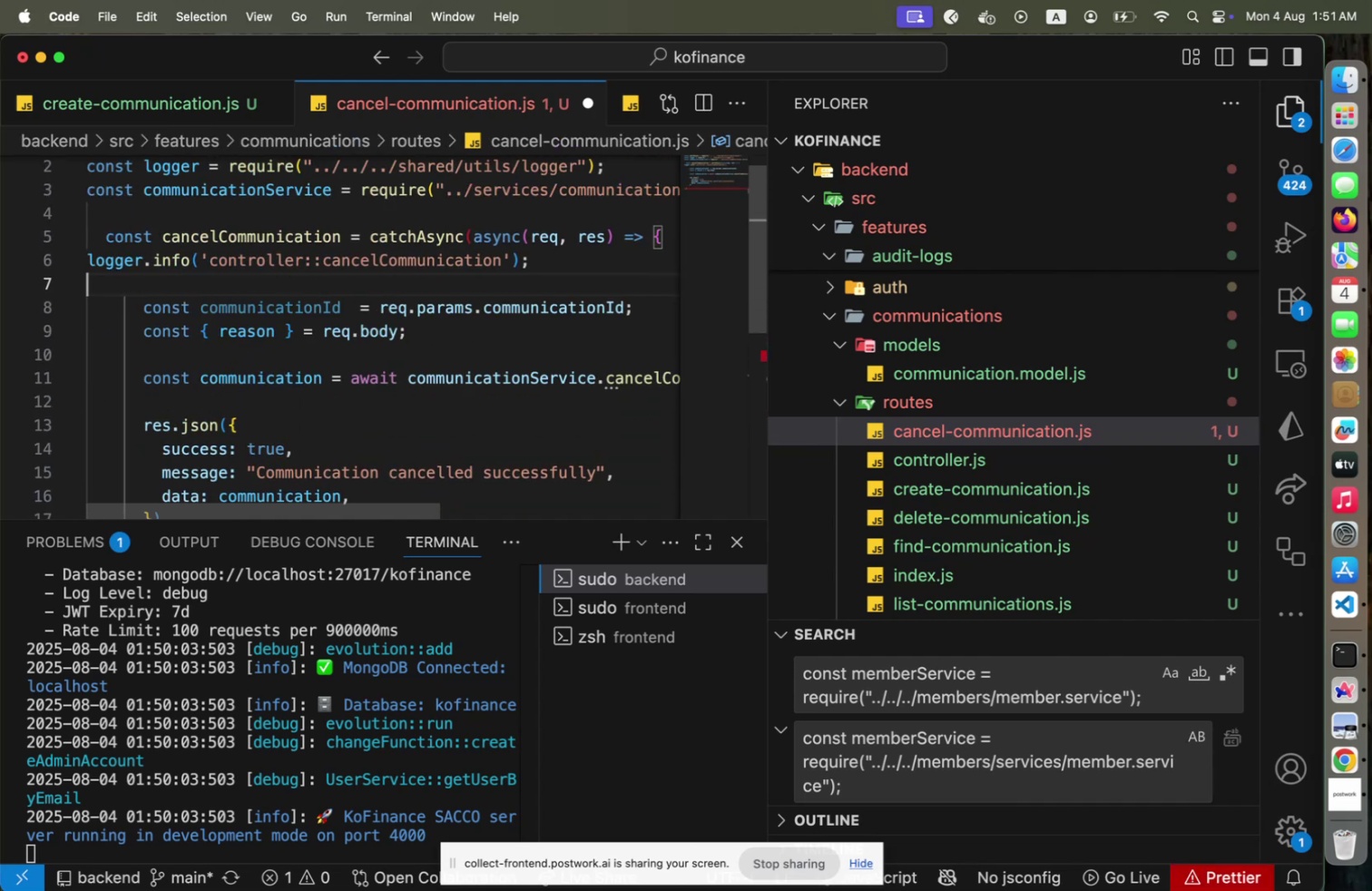 
hold_key(key=ArrowDown, duration=1.32)
 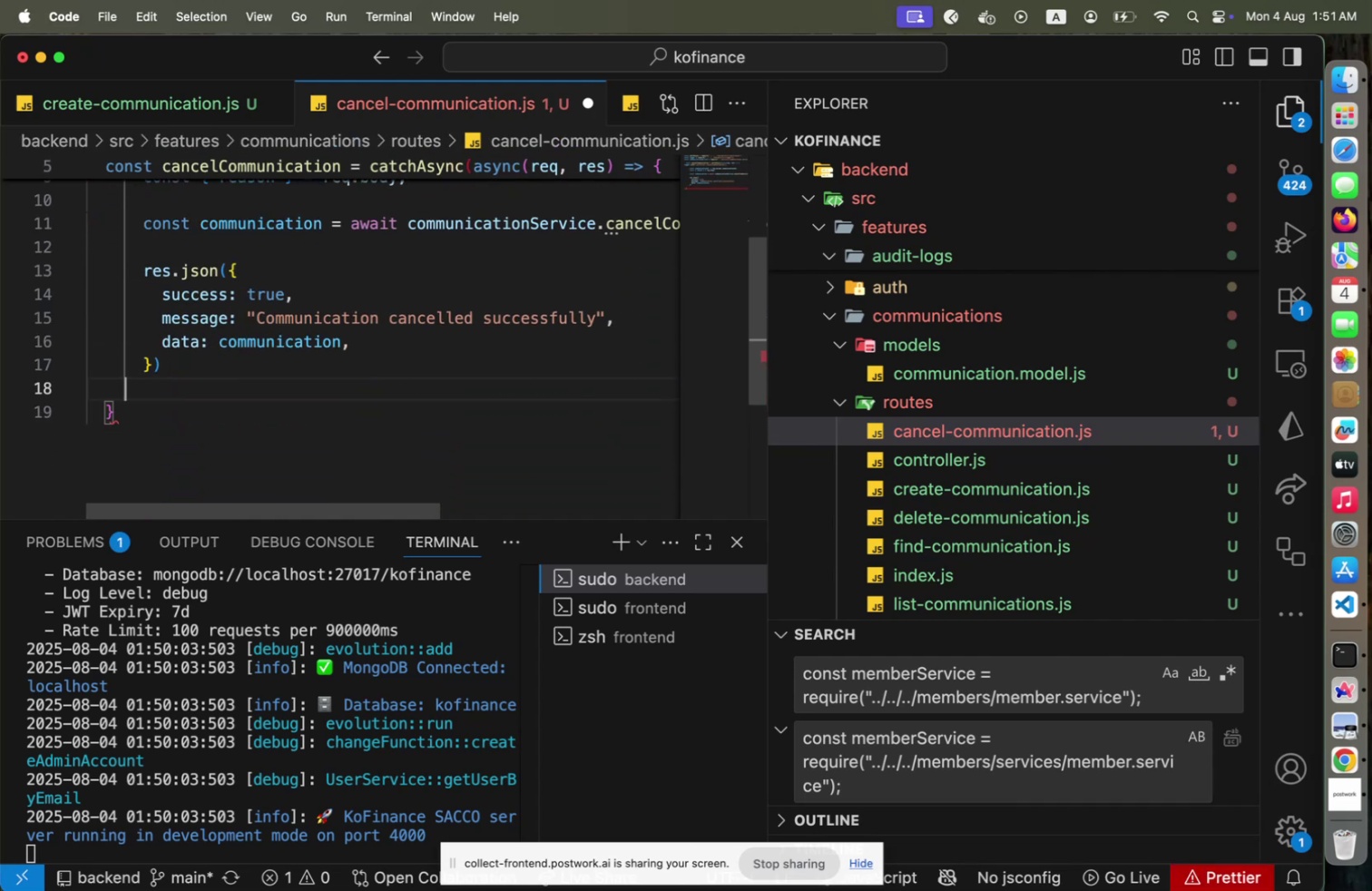 
key(ArrowDown)
 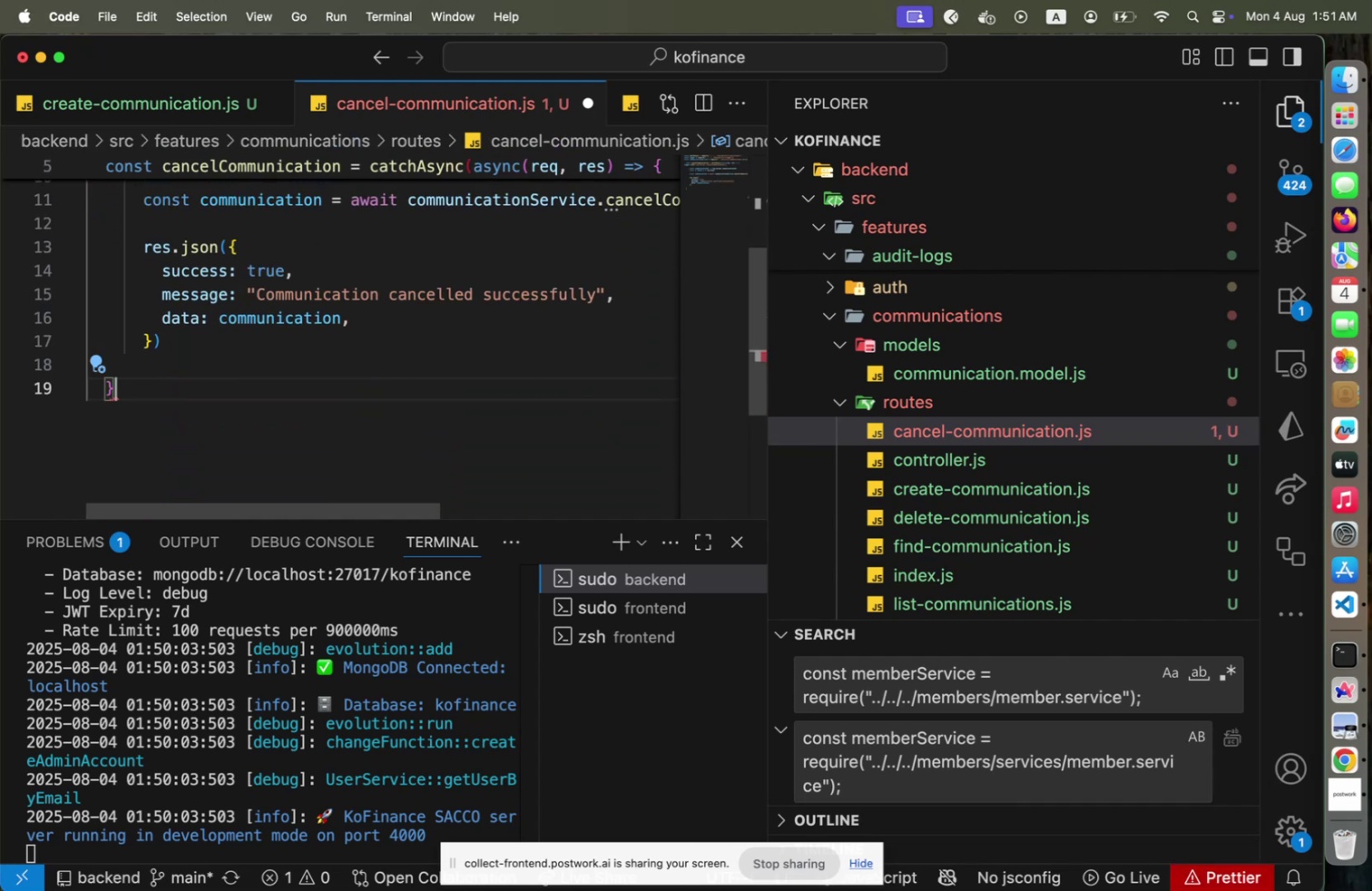 
key(Shift+0)
 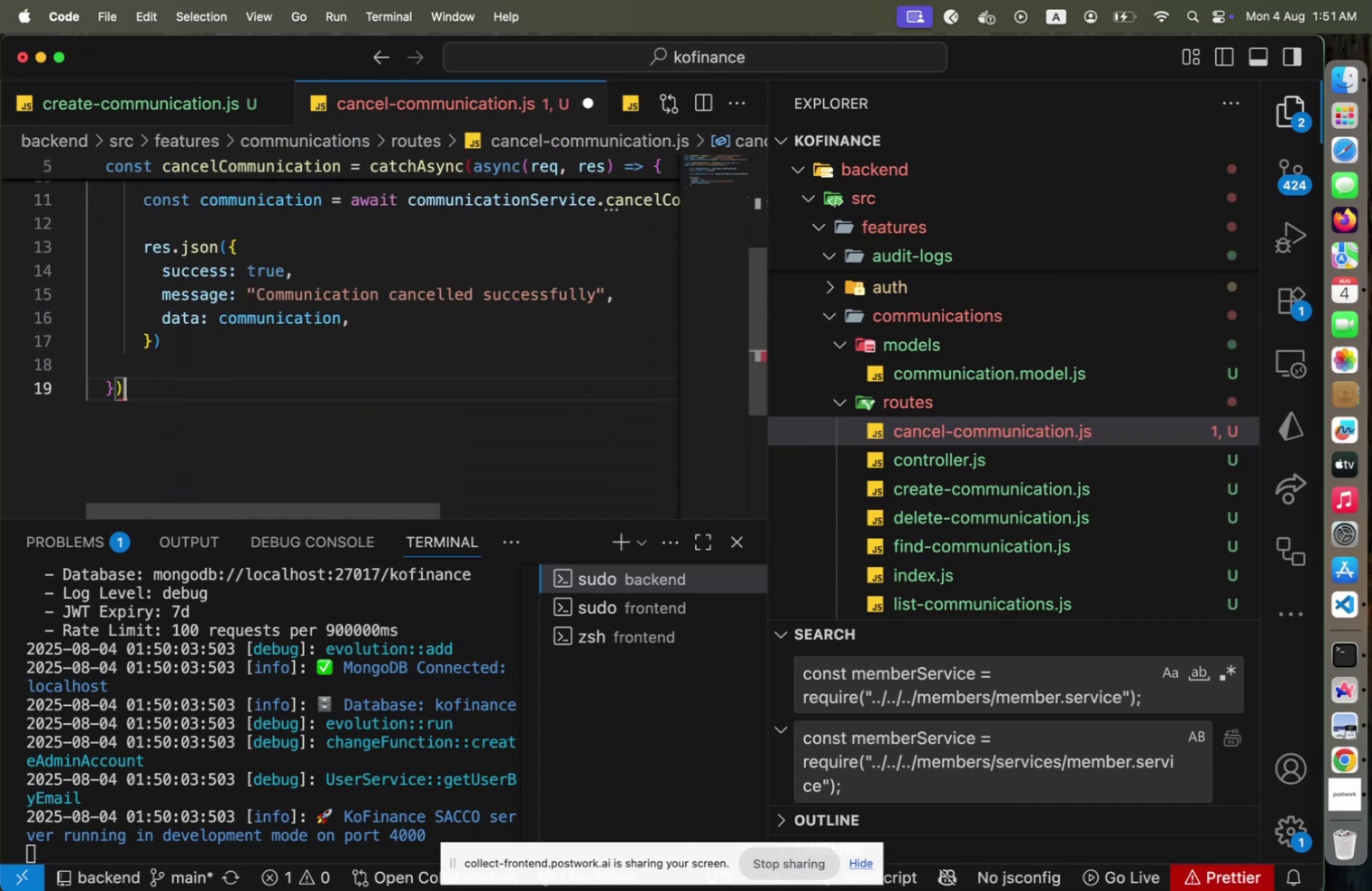 
key(Alt+Shift+OptionLeft)
 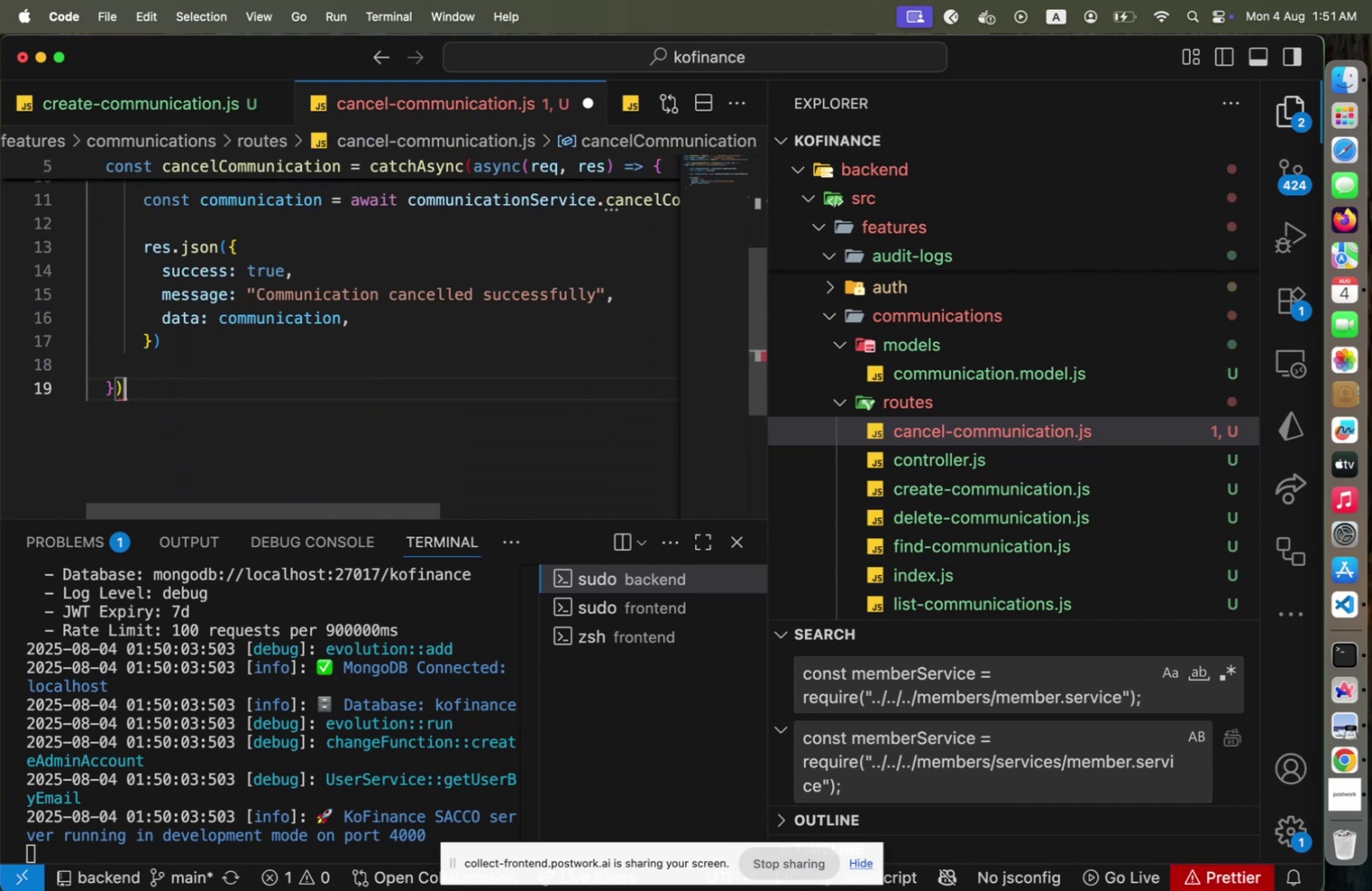 
key(Alt+Shift+F)
 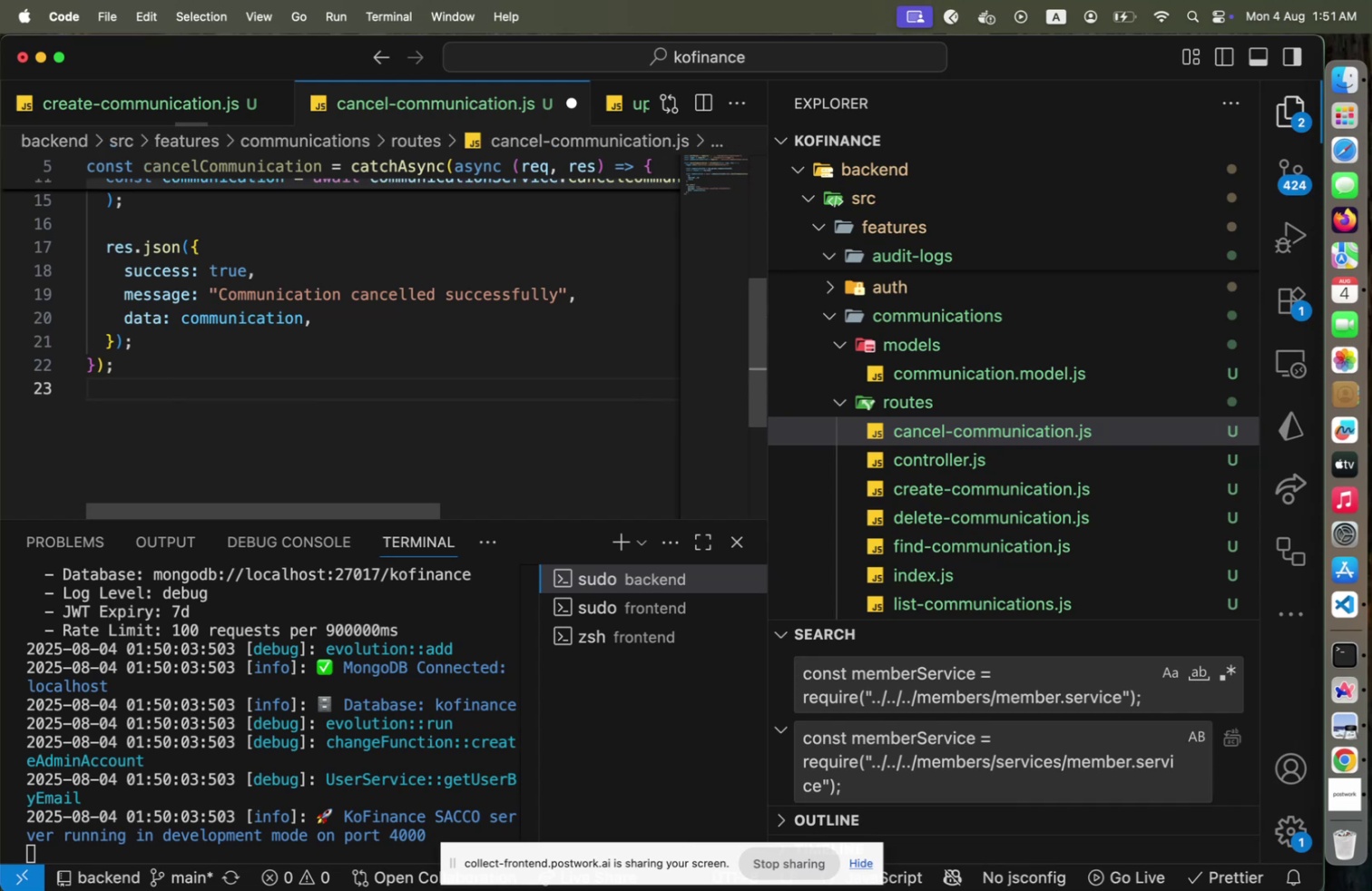 
key(Enter)
 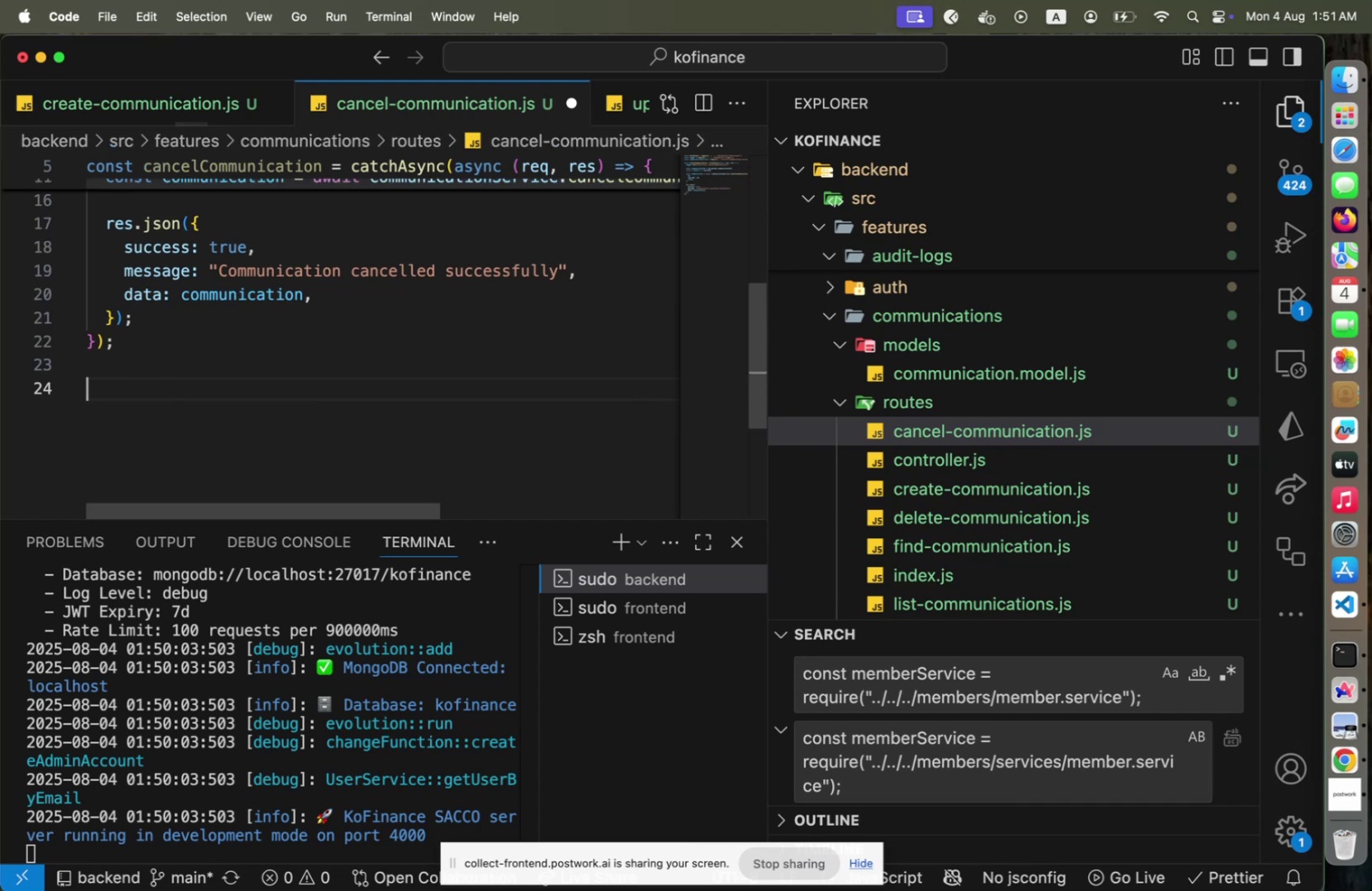 
type(module.ex)
 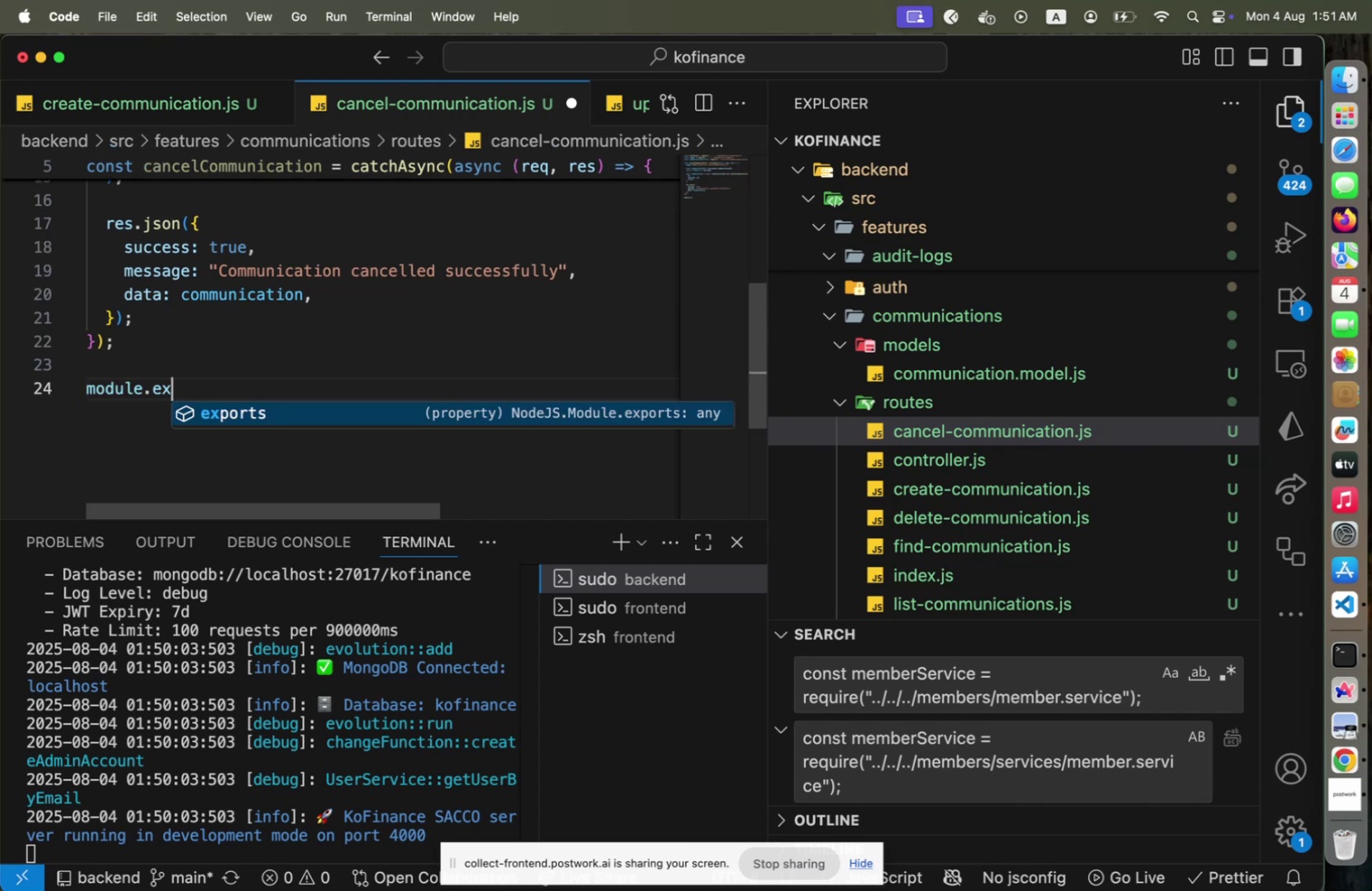 
key(Enter)
 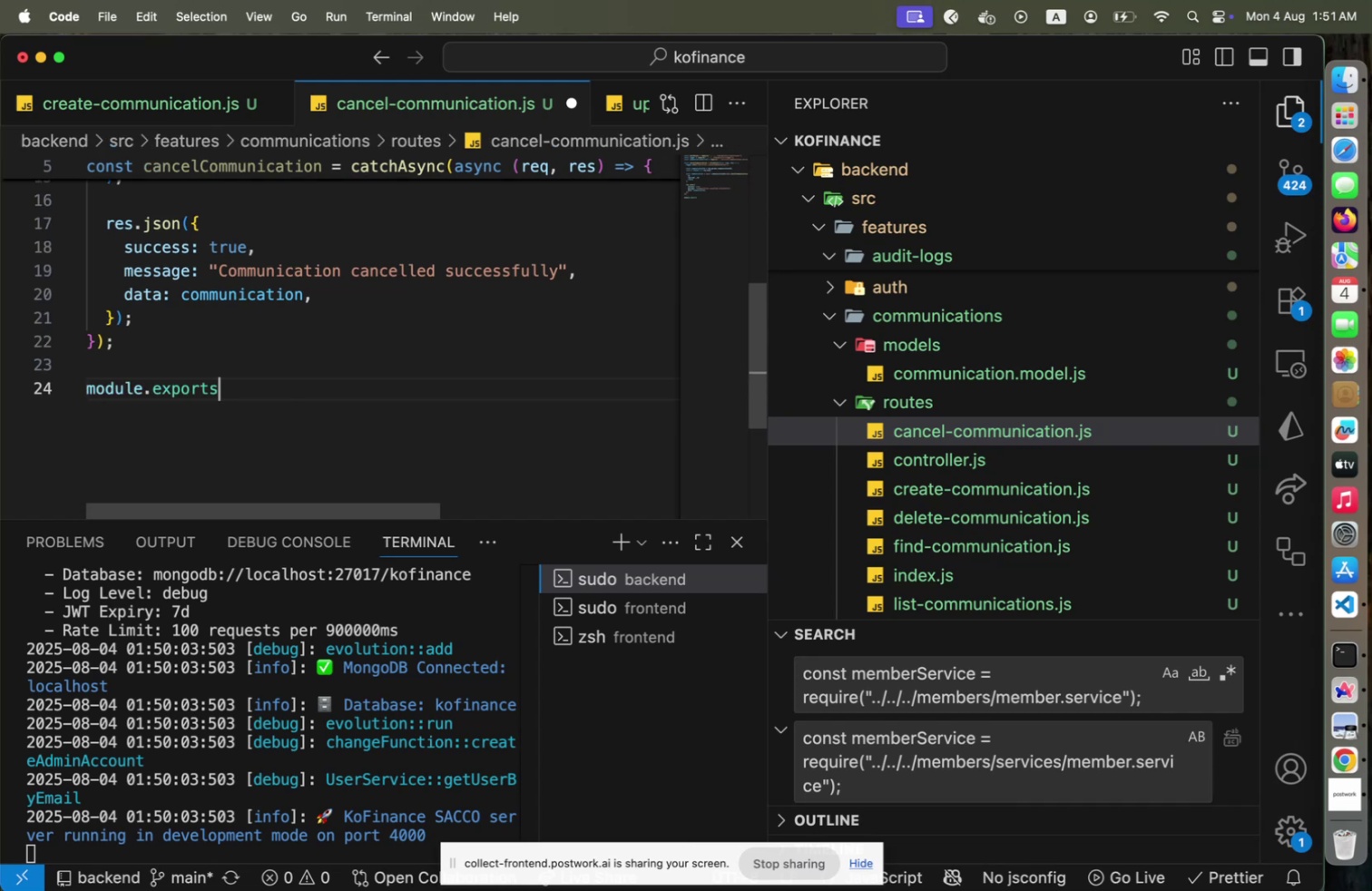 
type( = { cancel)
 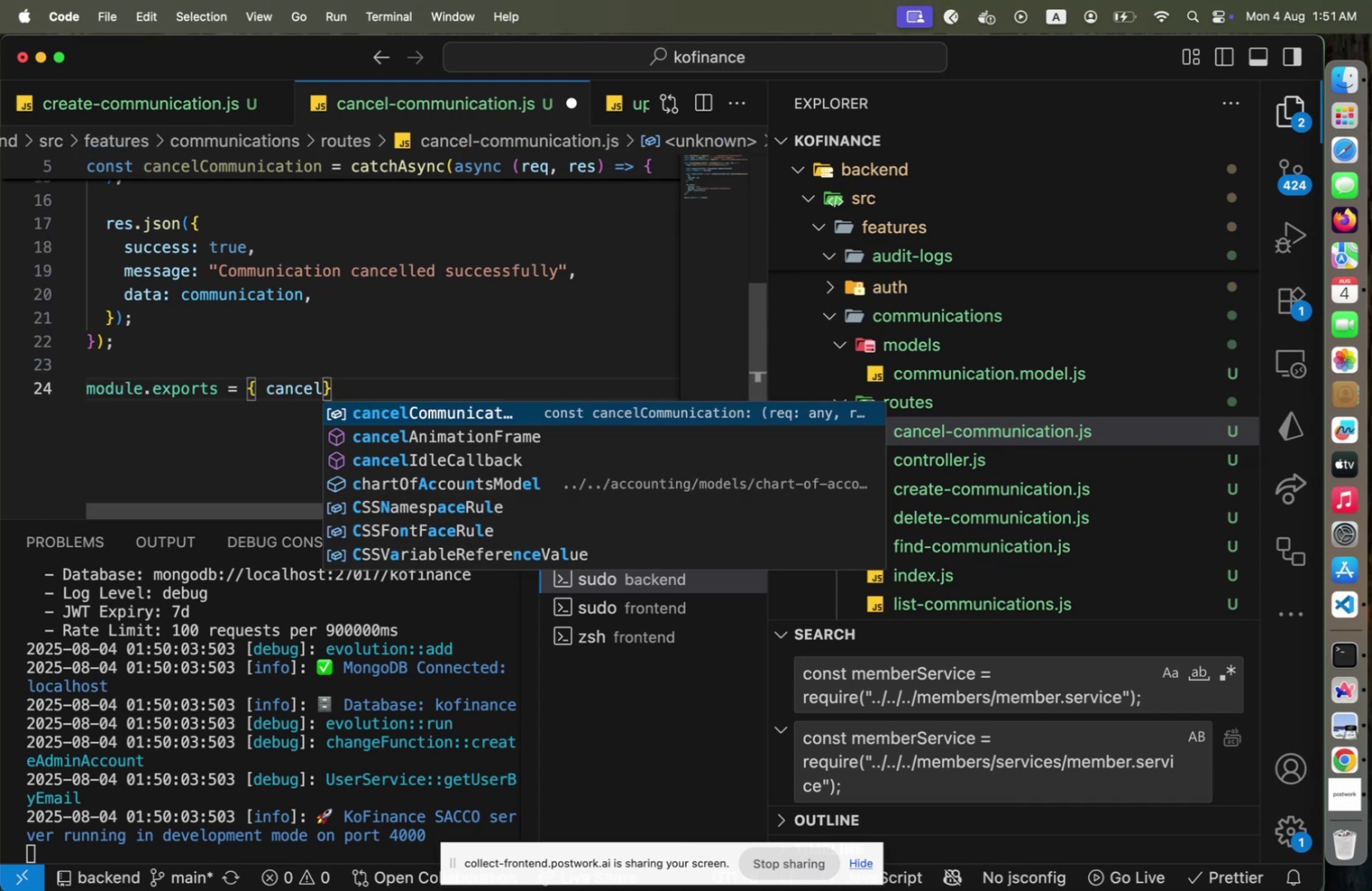 
key(Enter)
 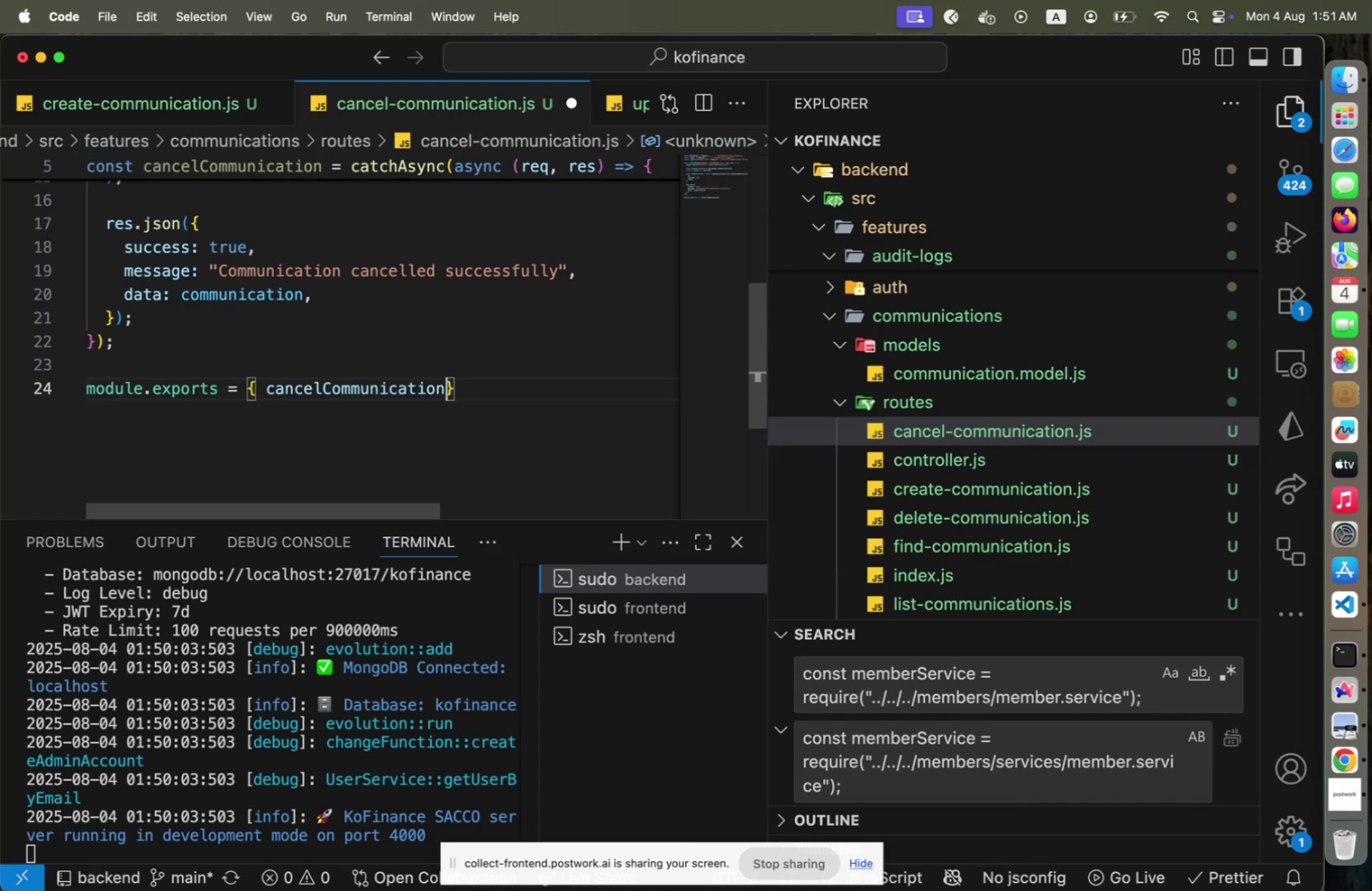 
key(Space)
 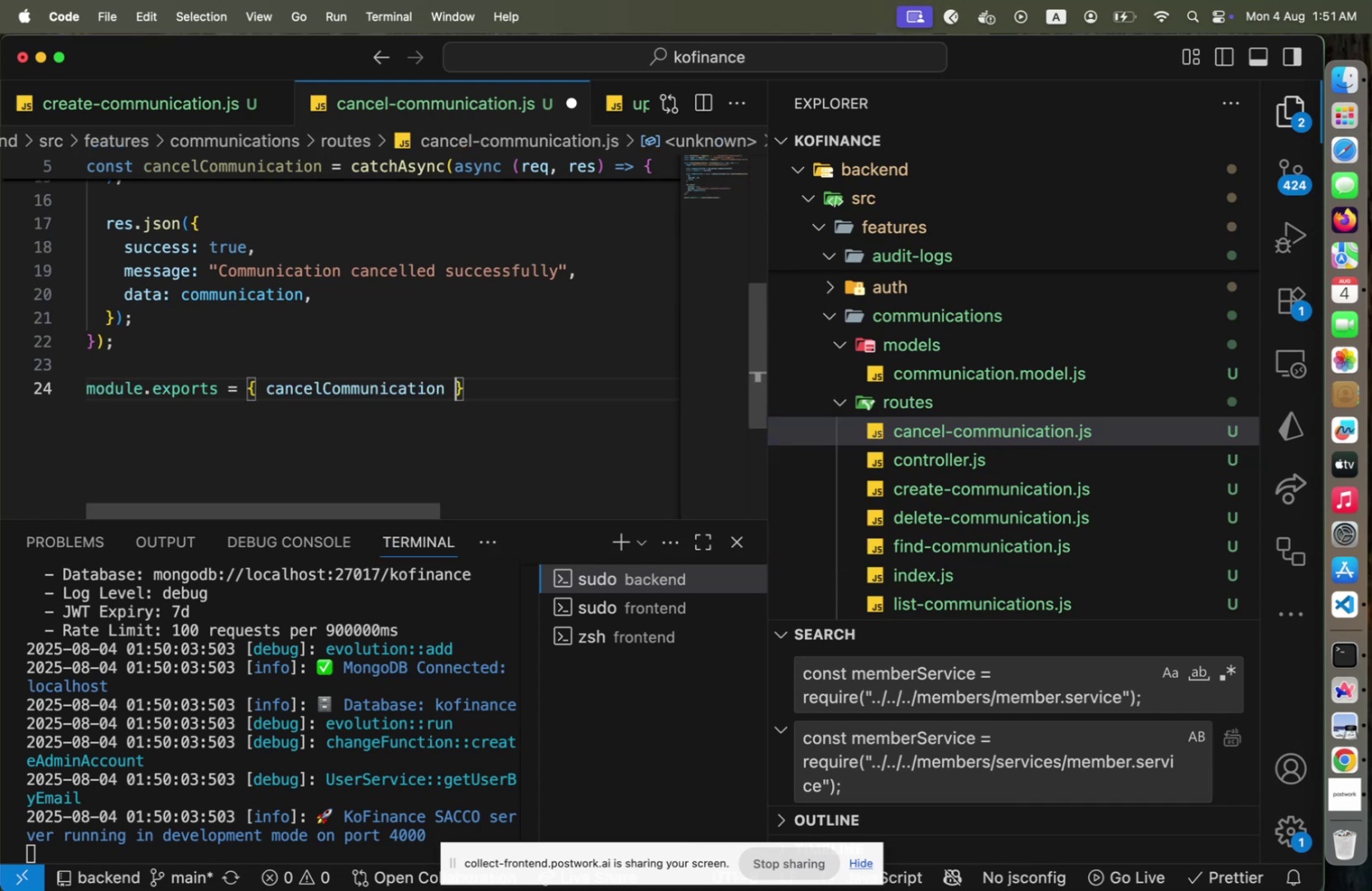 
key(Alt+Shift+OptionLeft)
 